 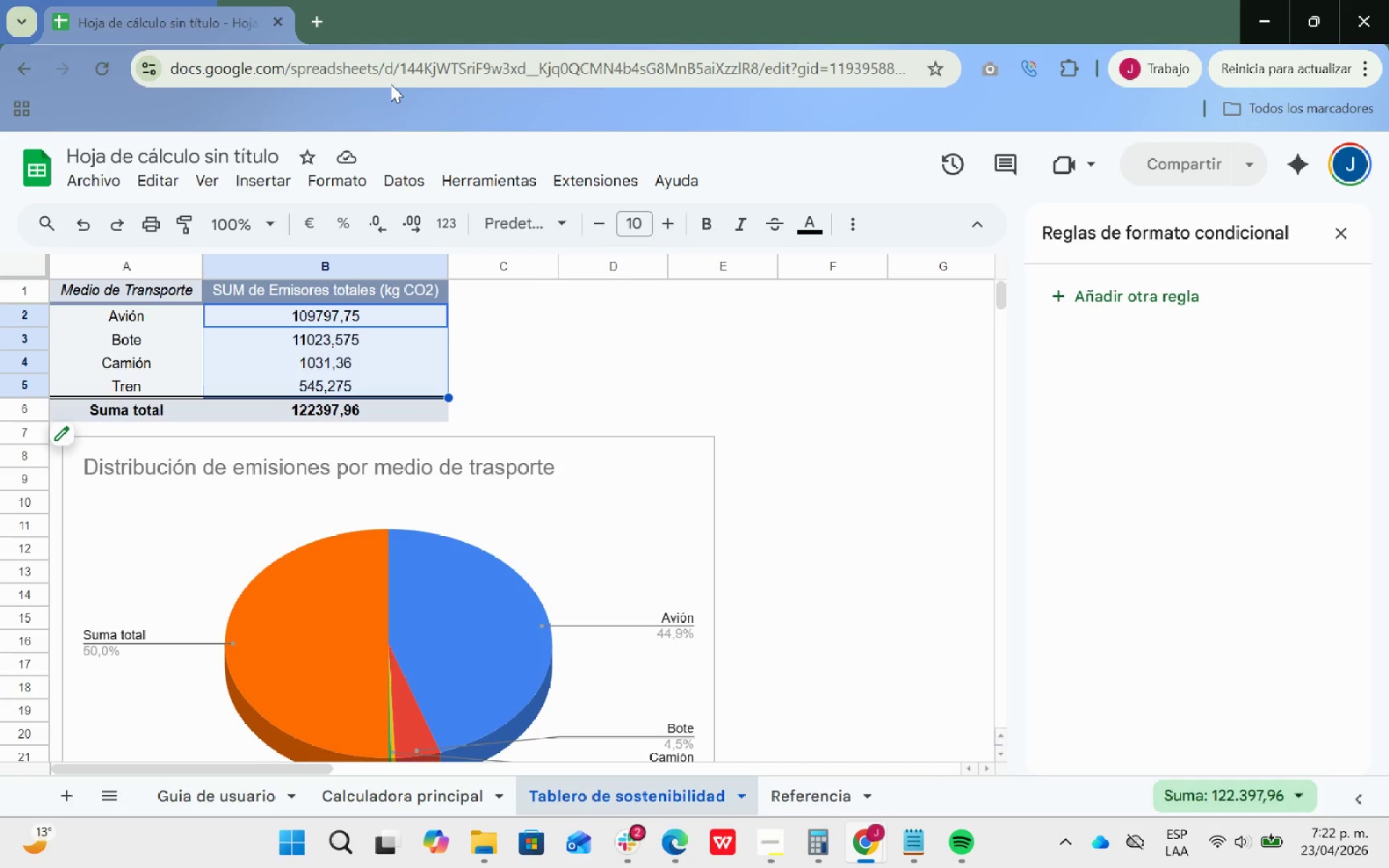 
mouse_move([394, 222])
 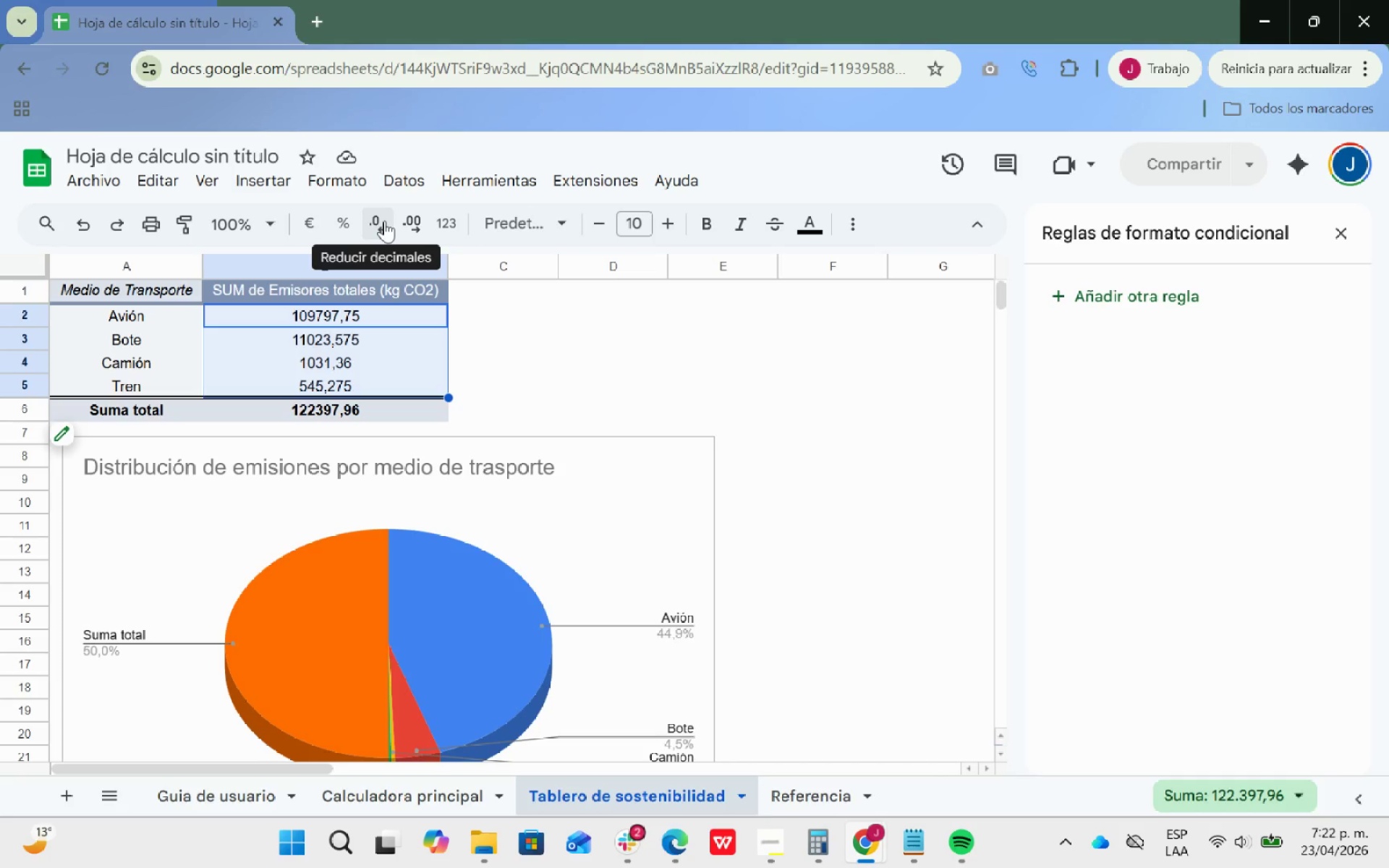 
left_click([384, 221])
 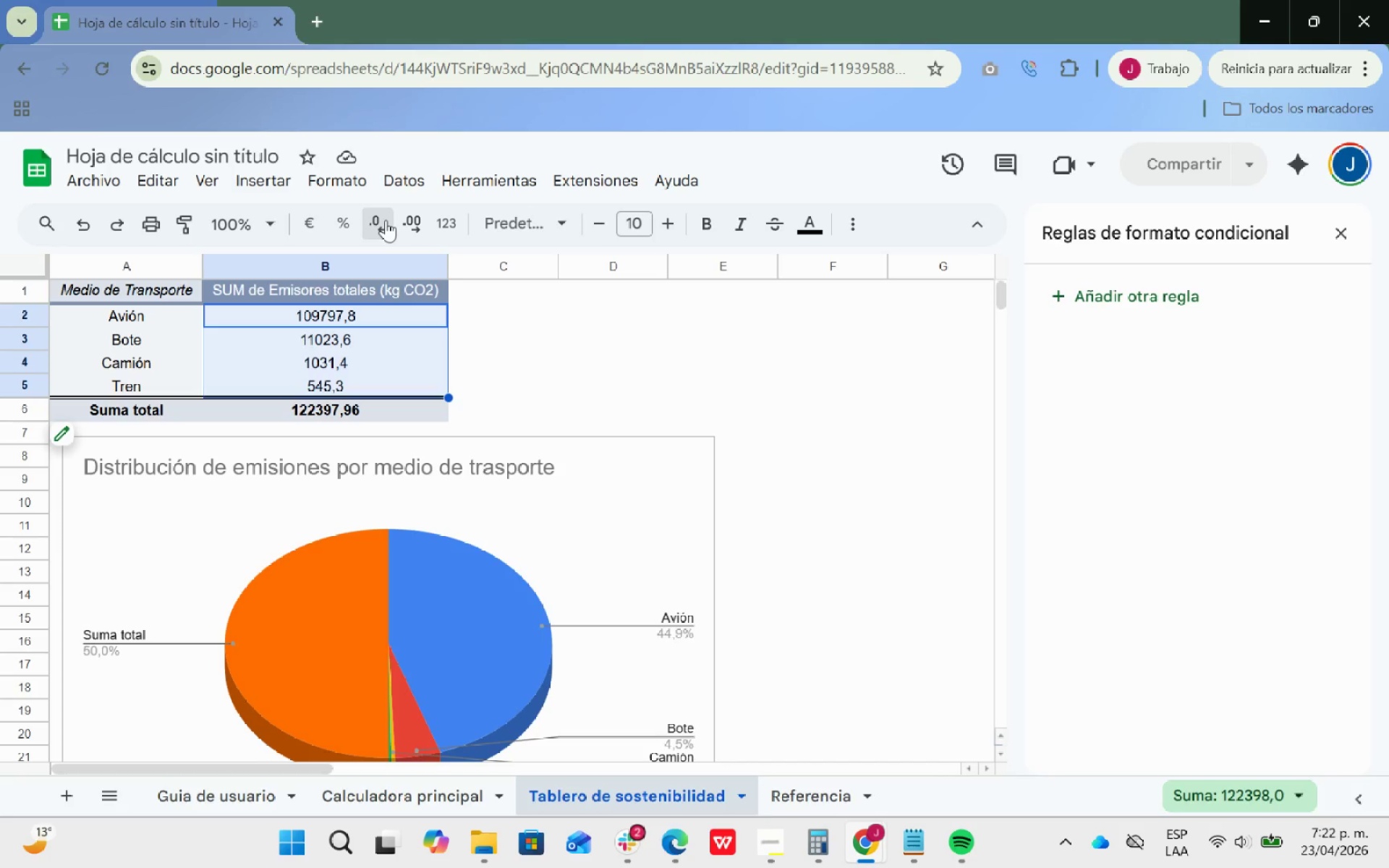 
wait(15.67)
 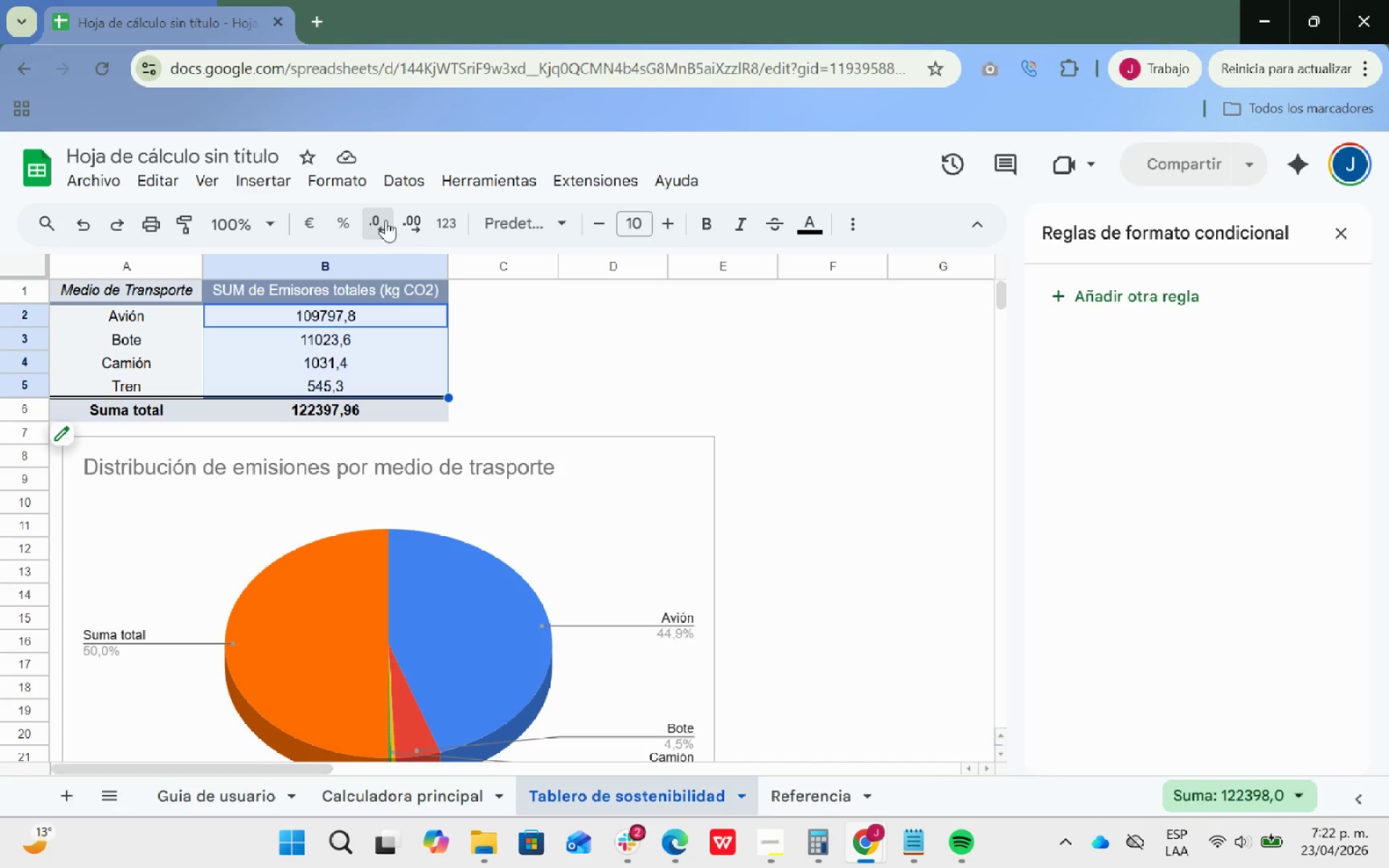 
left_click([357, 798])
 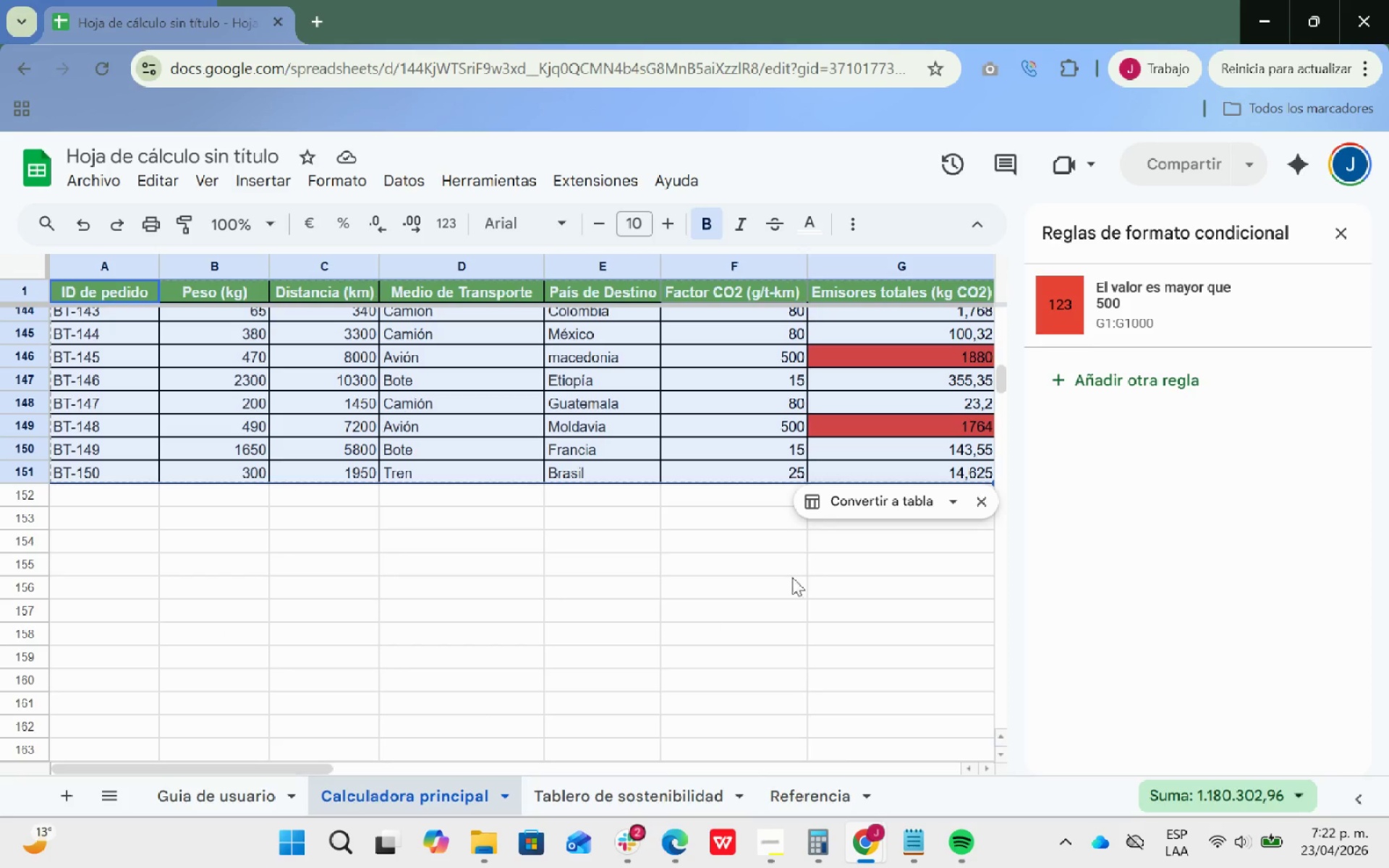 
scroll: coordinate [898, 514], scroll_direction: up, amount: 44.0
 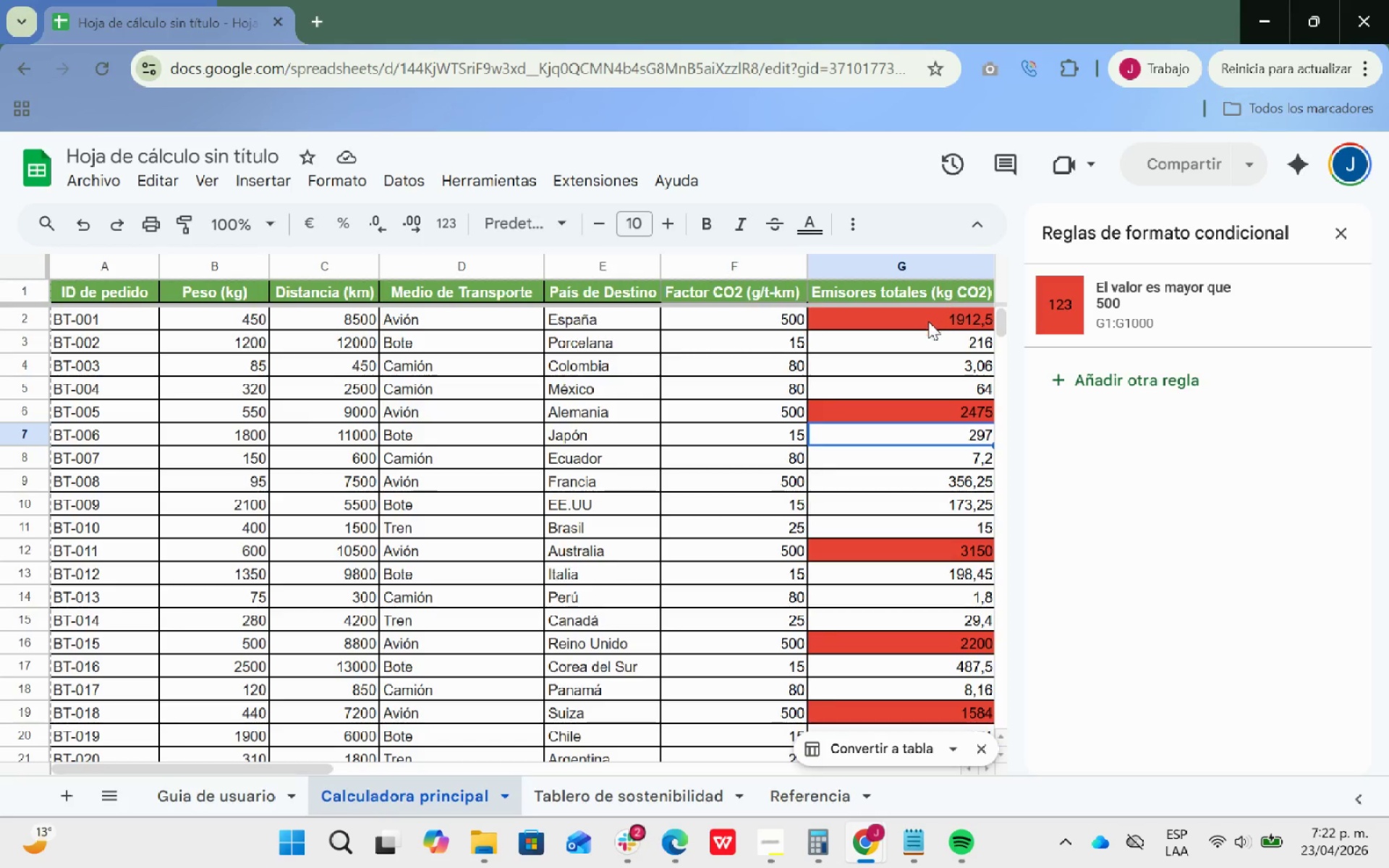 
left_click_drag(start_coordinate=[928, 321], to_coordinate=[957, 551])
 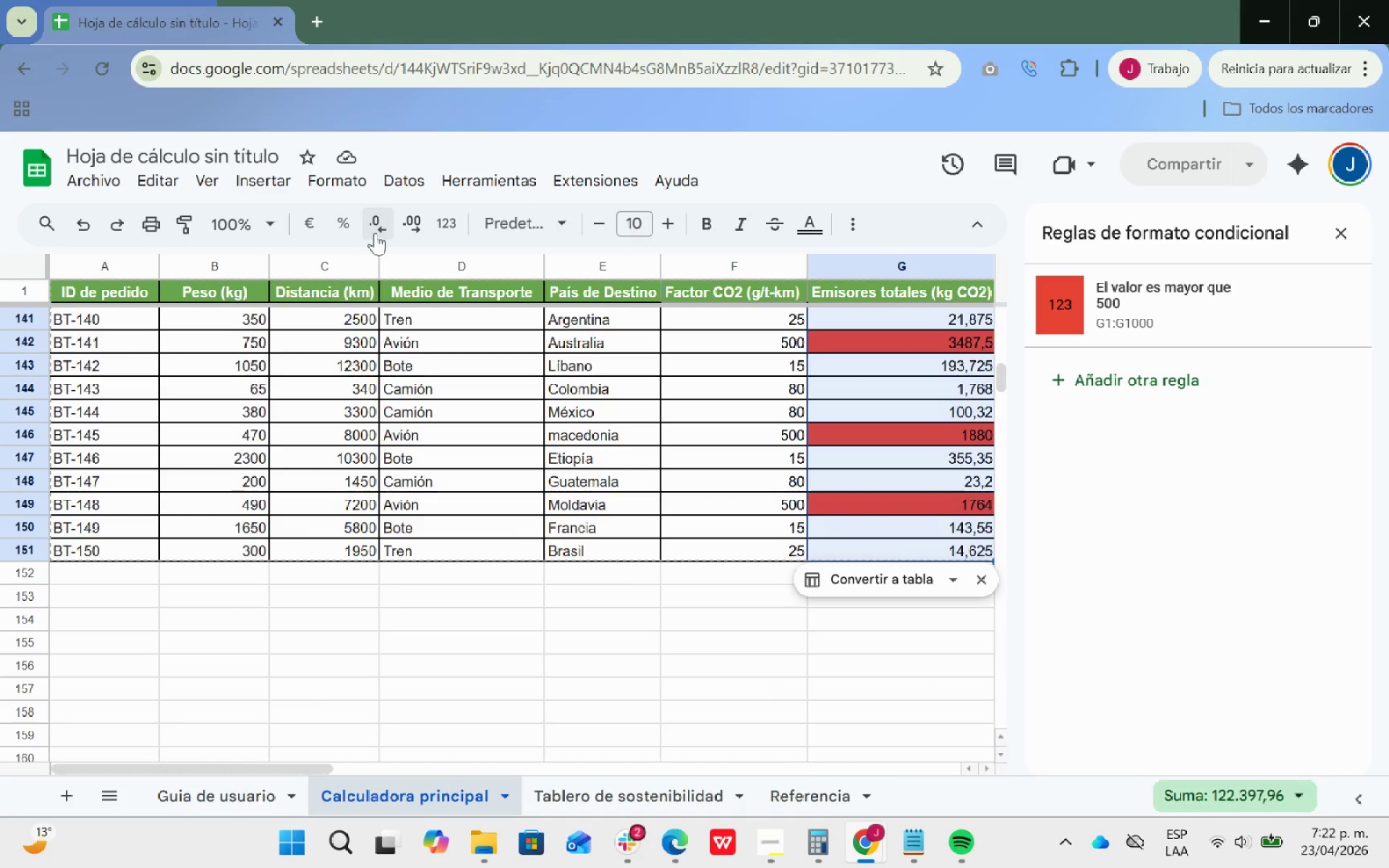 
left_click([375, 228])
 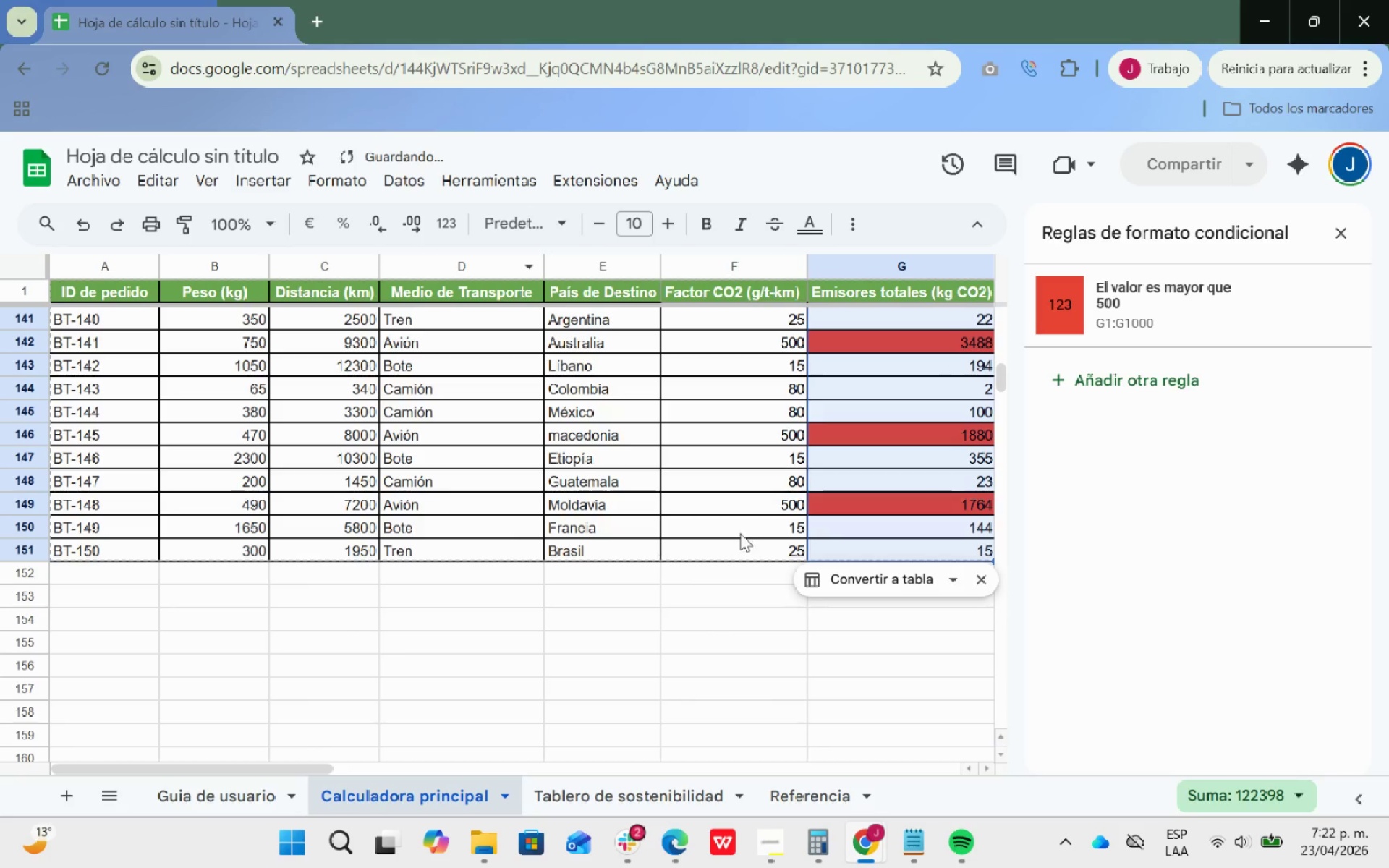 
scroll: coordinate [852, 446], scroll_direction: up, amount: 41.0
 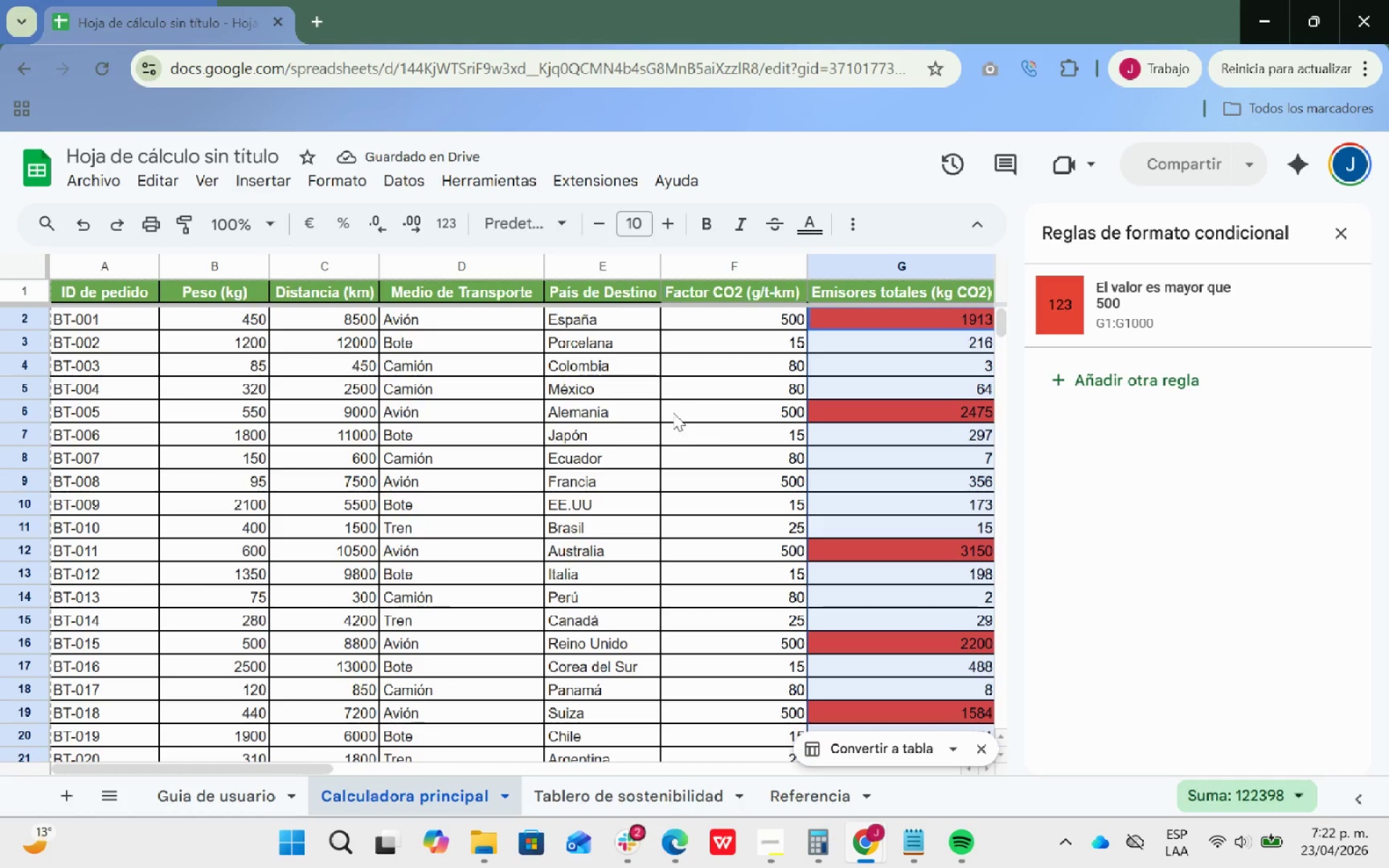 
left_click([675, 400])
 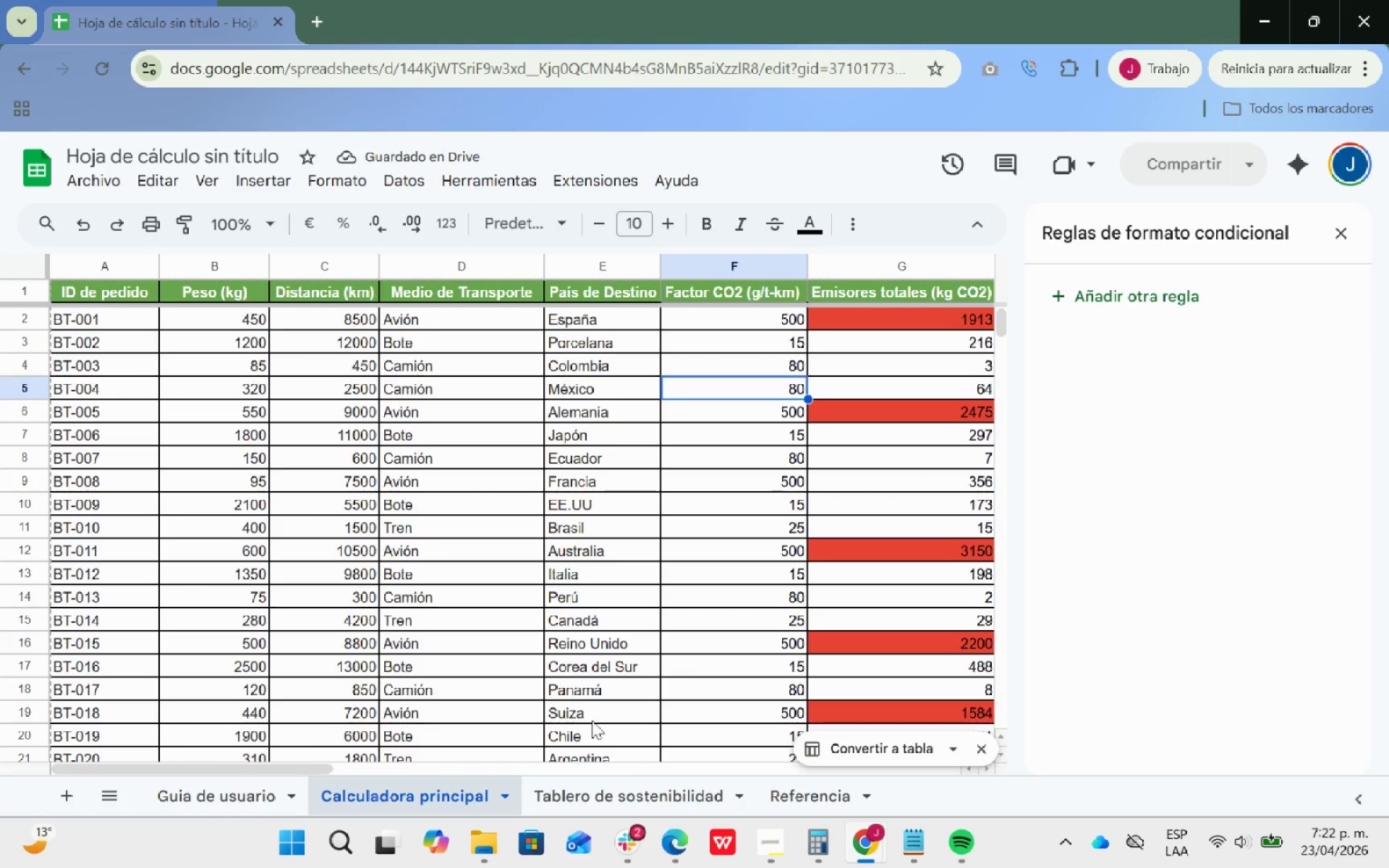 
left_click([627, 798])
 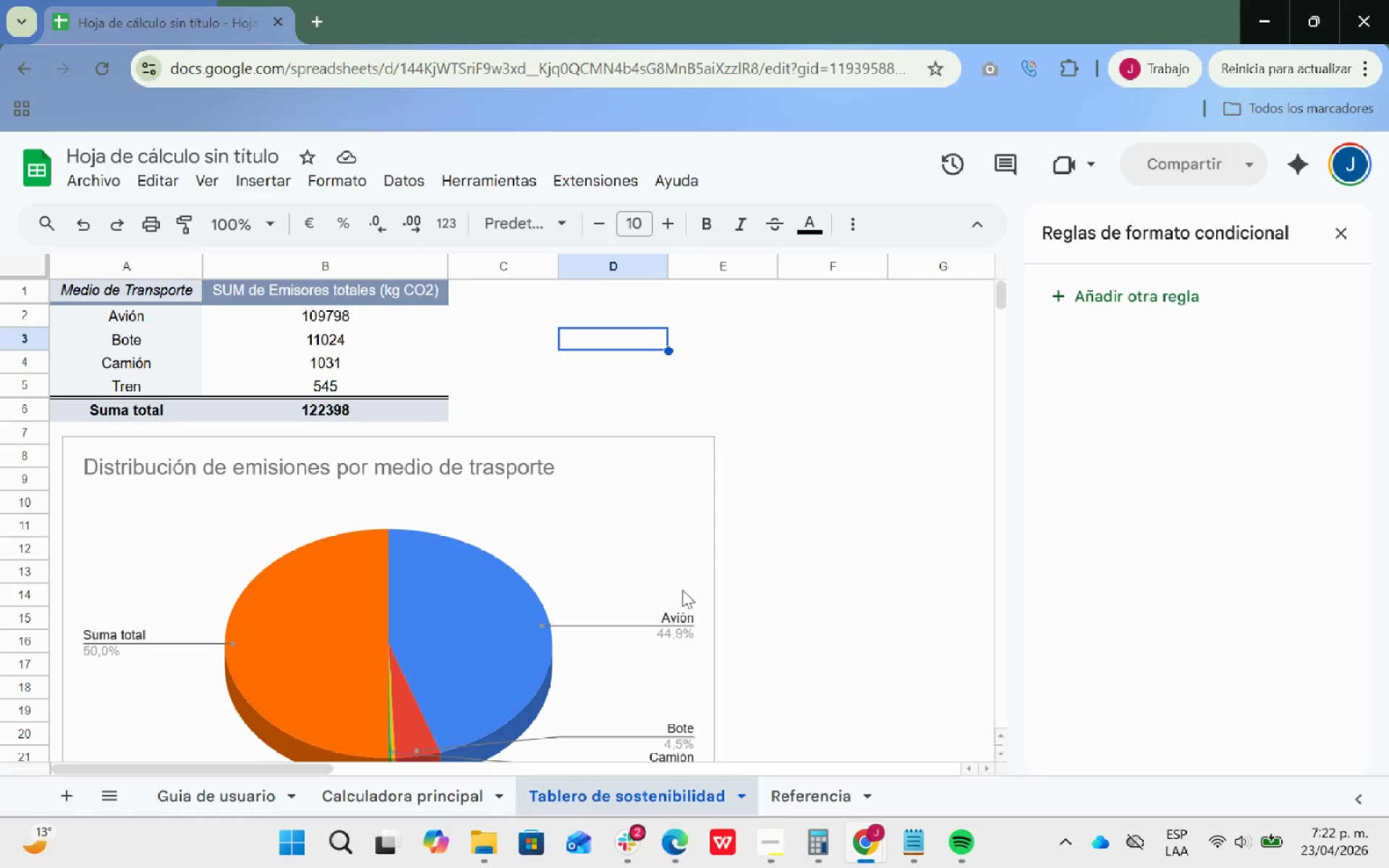 
scroll: coordinate [712, 523], scroll_direction: down, amount: 1.0
 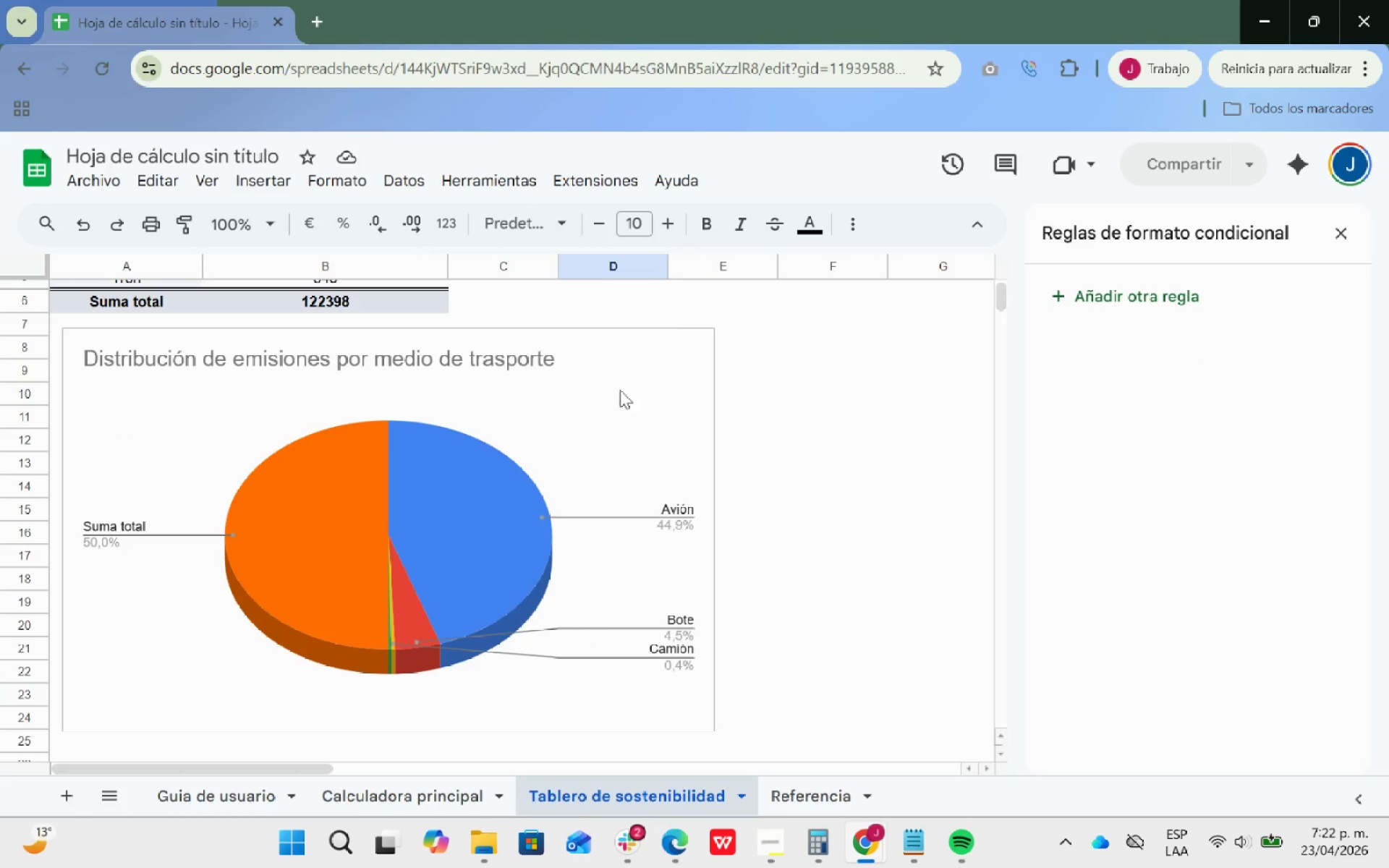 
left_click_drag(start_coordinate=[619, 388], to_coordinate=[629, 421])
 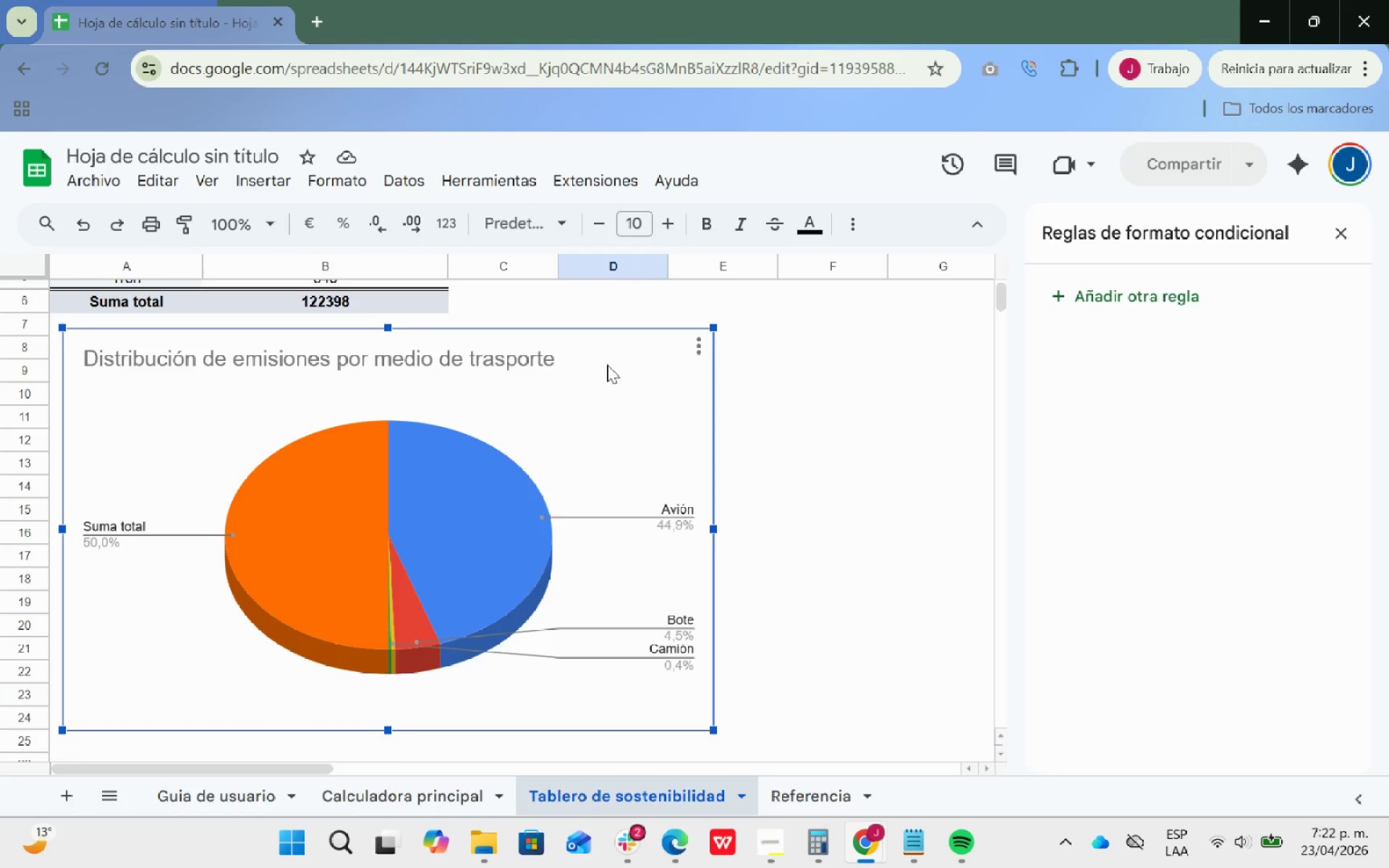 
left_click_drag(start_coordinate=[606, 365], to_coordinate=[623, 428])
 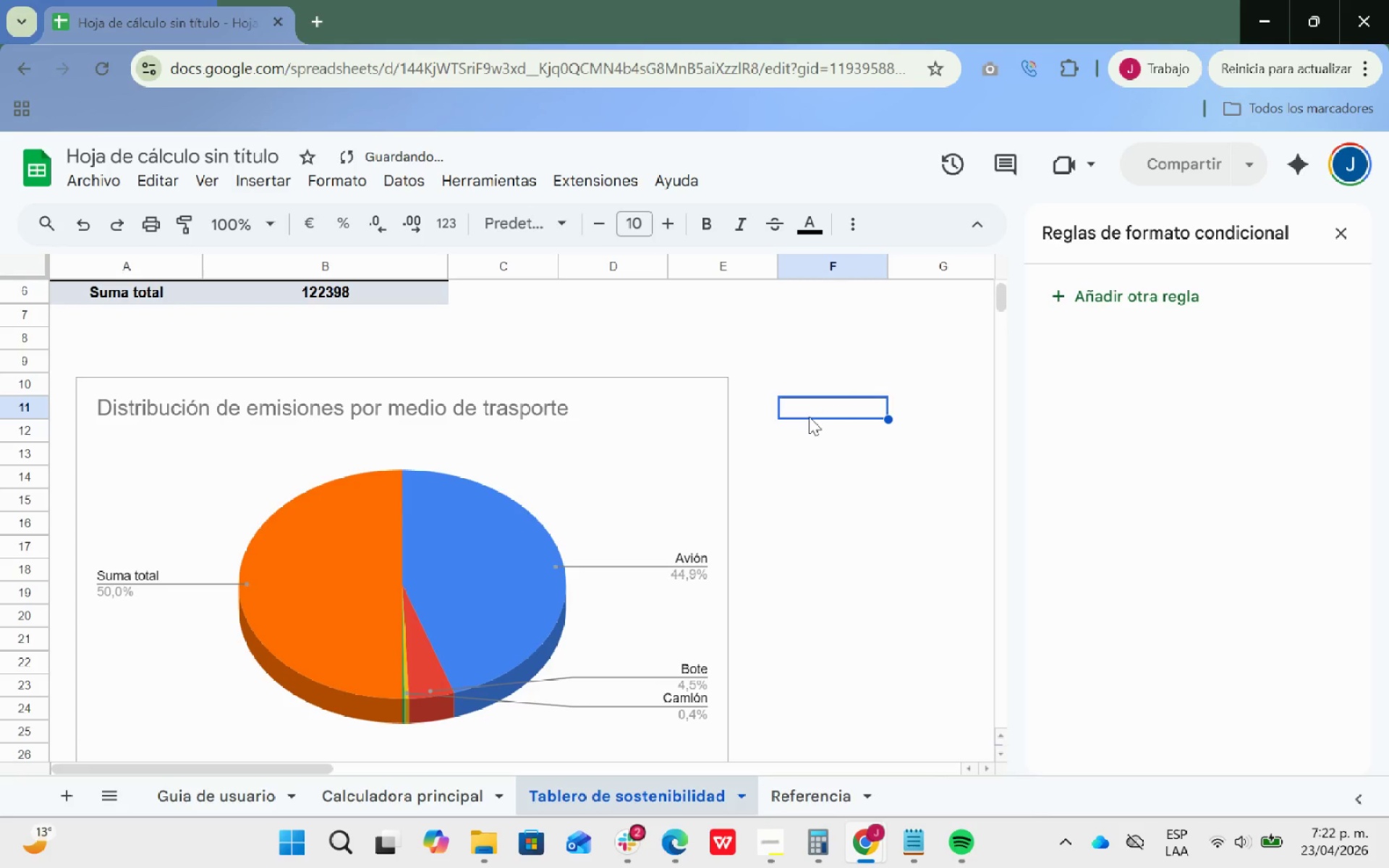 
scroll: coordinate [809, 418], scroll_direction: up, amount: 4.0
 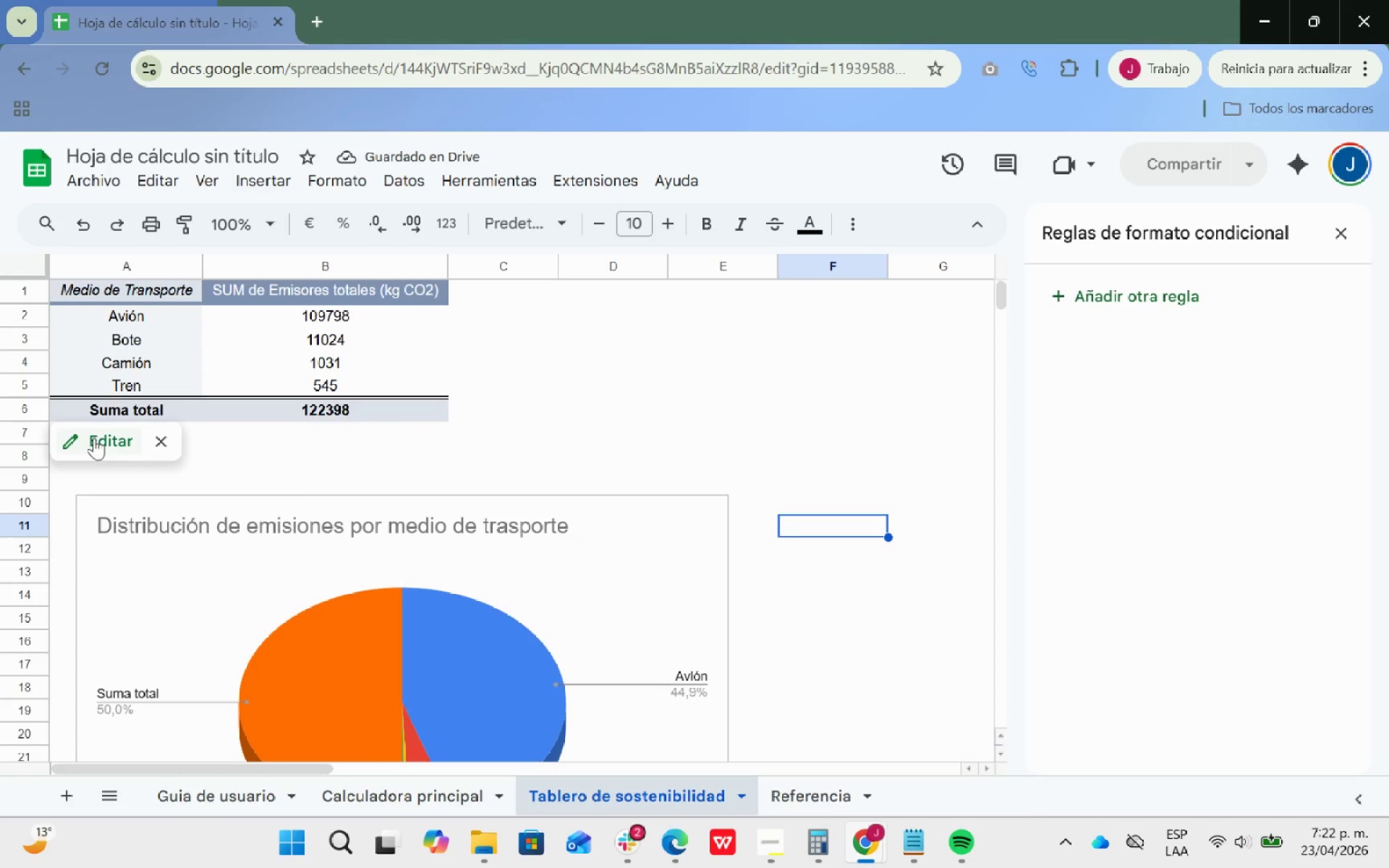 
left_click([174, 289])
 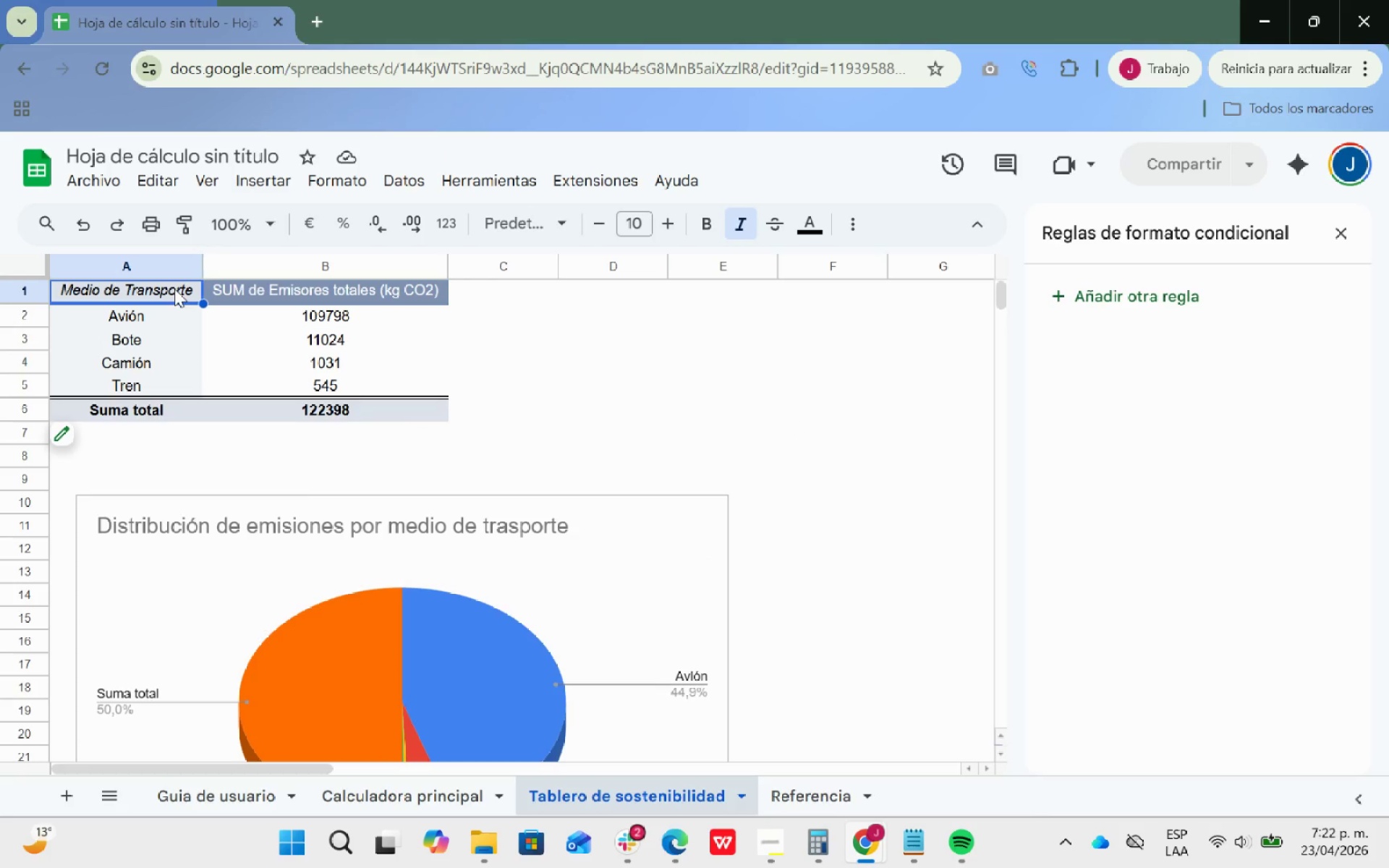 
left_click_drag(start_coordinate=[174, 289], to_coordinate=[419, 409])
 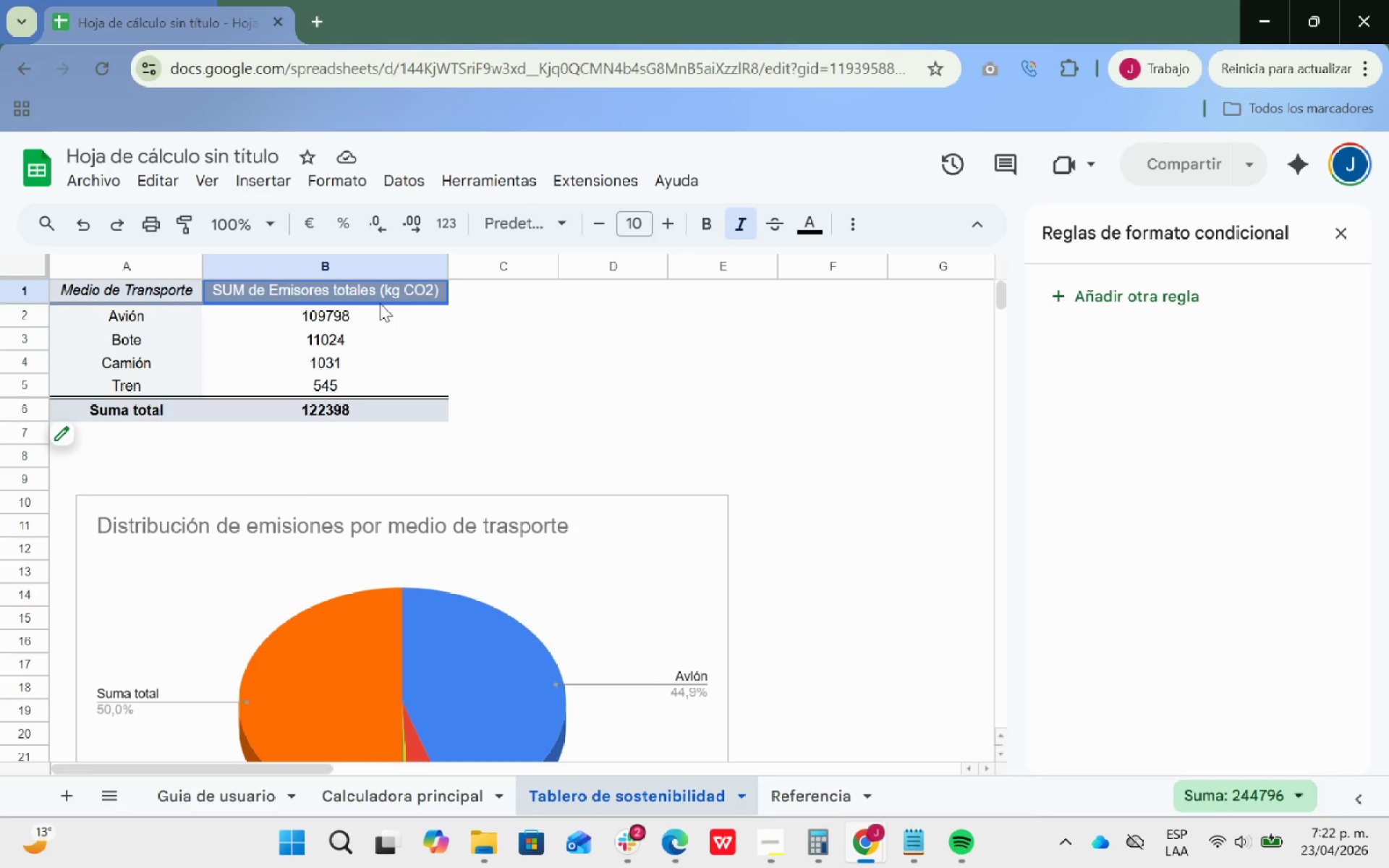 
left_click_drag(start_coordinate=[380, 303], to_coordinate=[534, 349])
 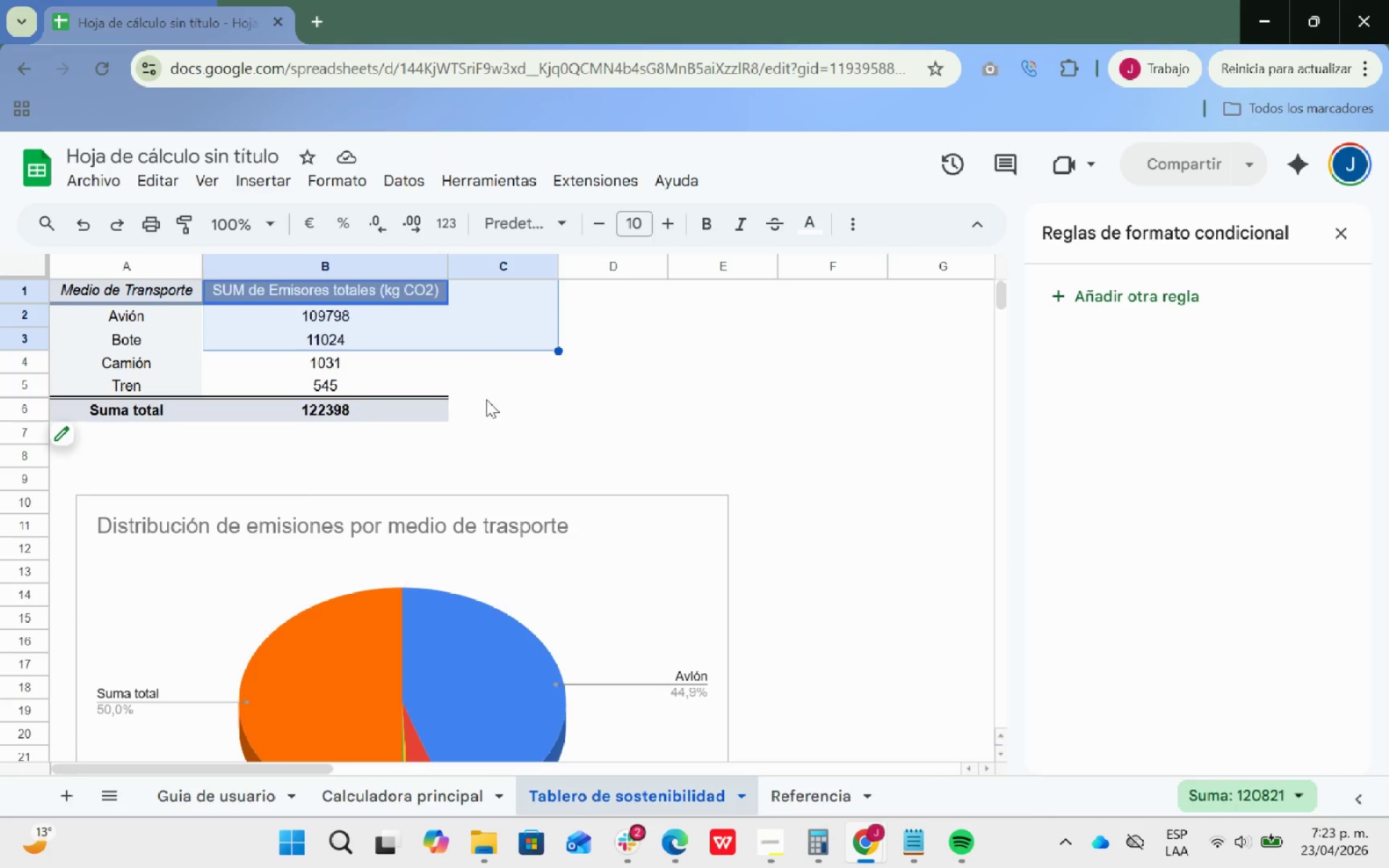 
left_click([488, 399])
 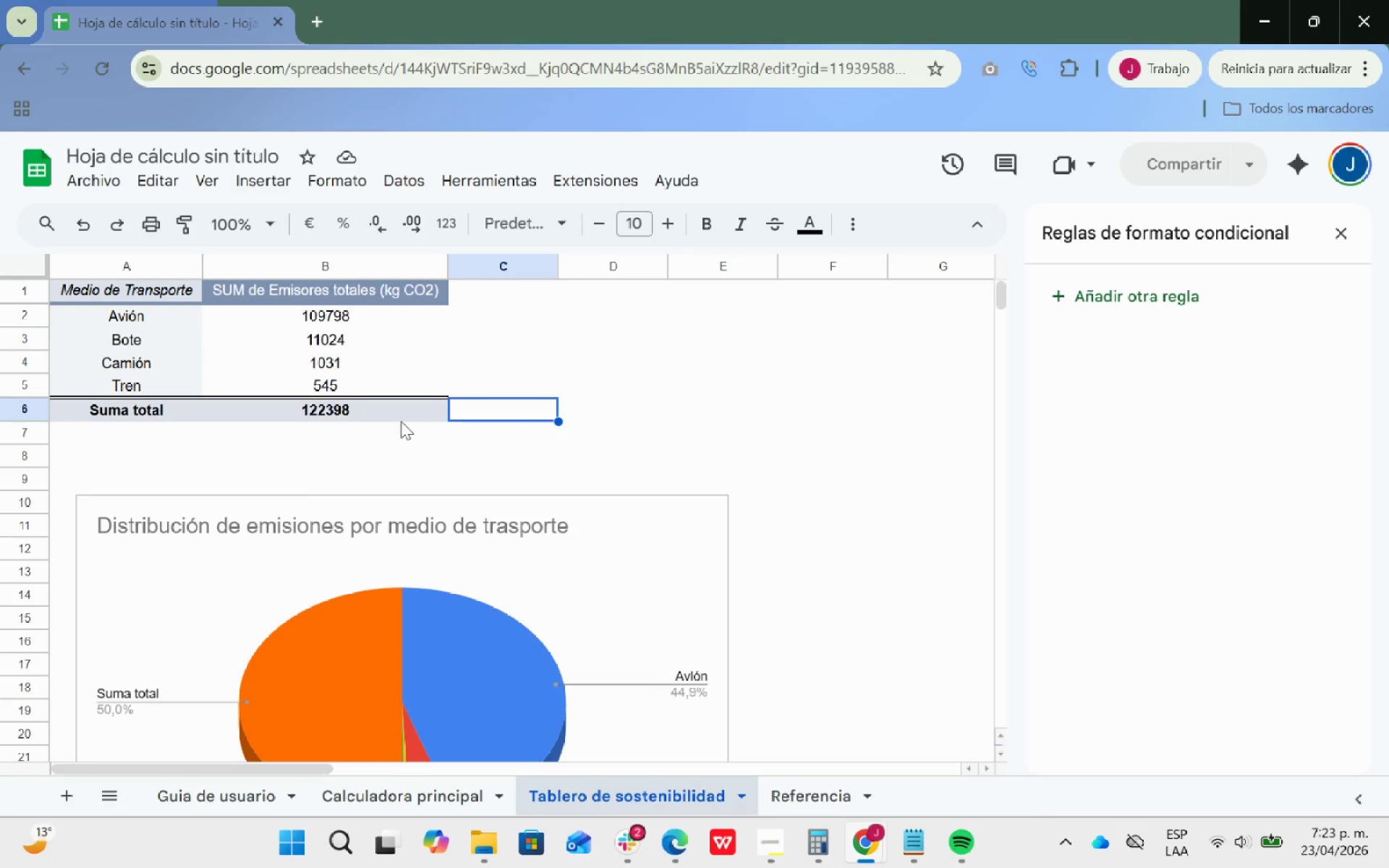 
left_click_drag(start_coordinate=[399, 413], to_coordinate=[88, 284])
 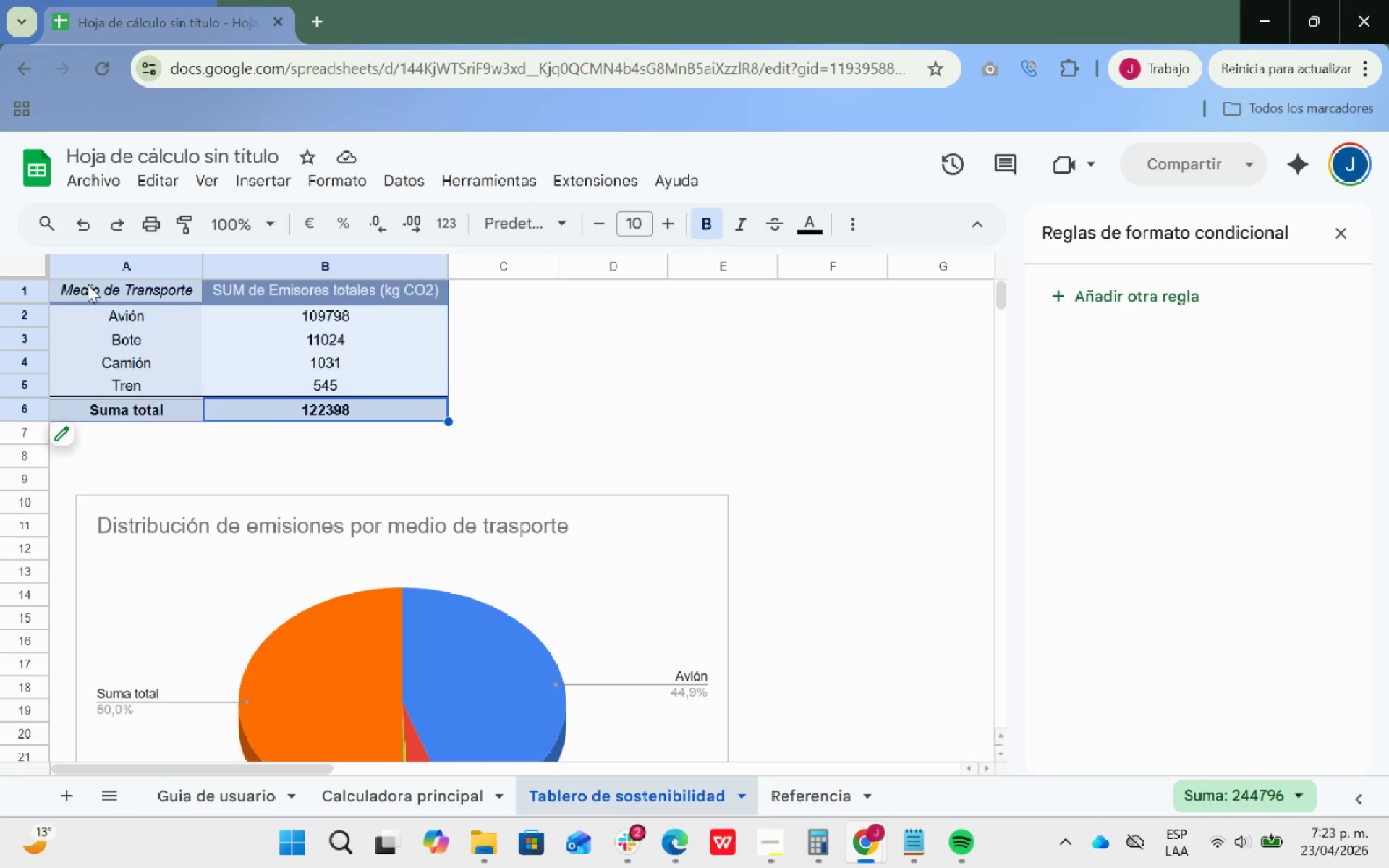 
key(Control+ControlLeft)
 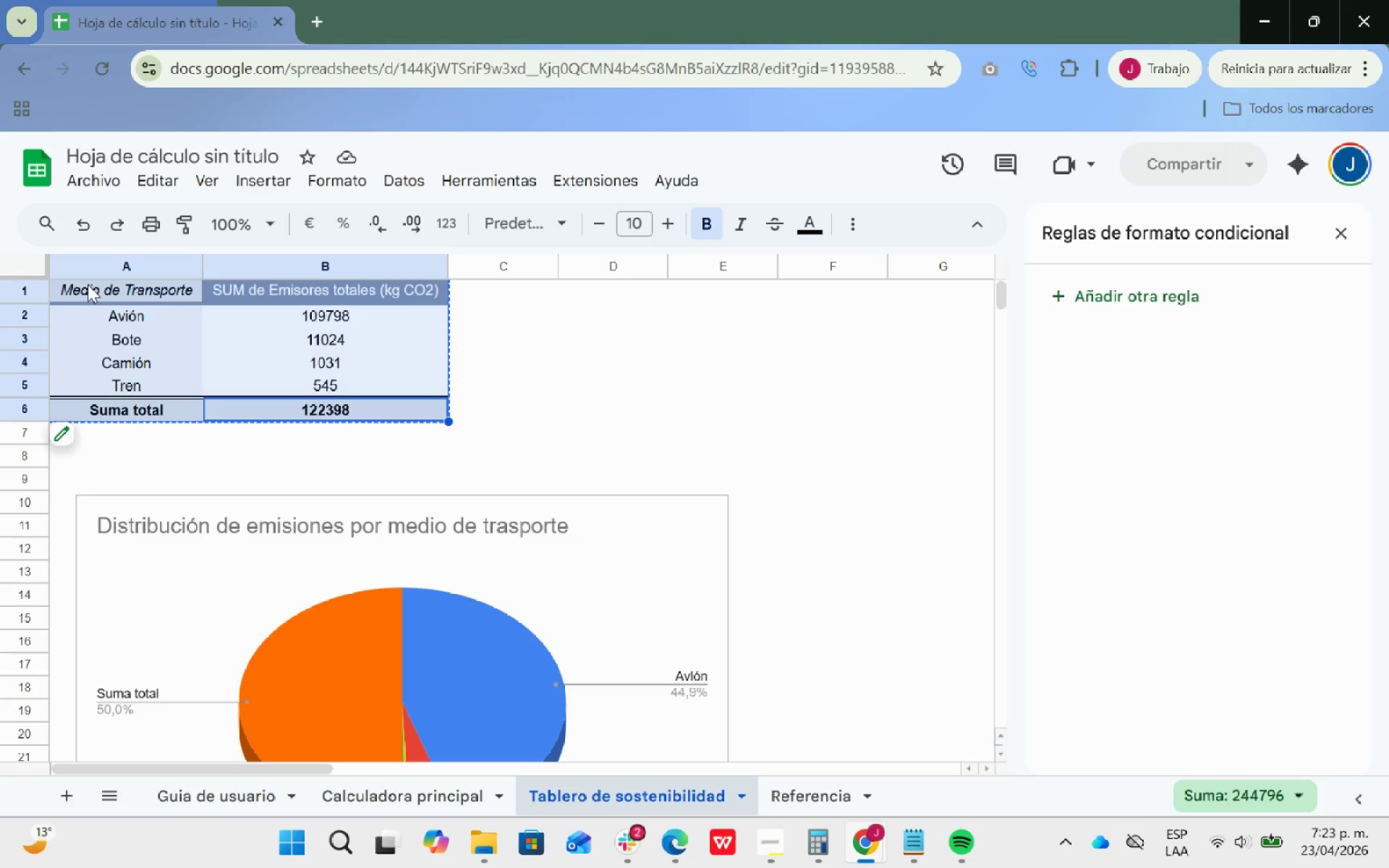 
key(Control+C)
 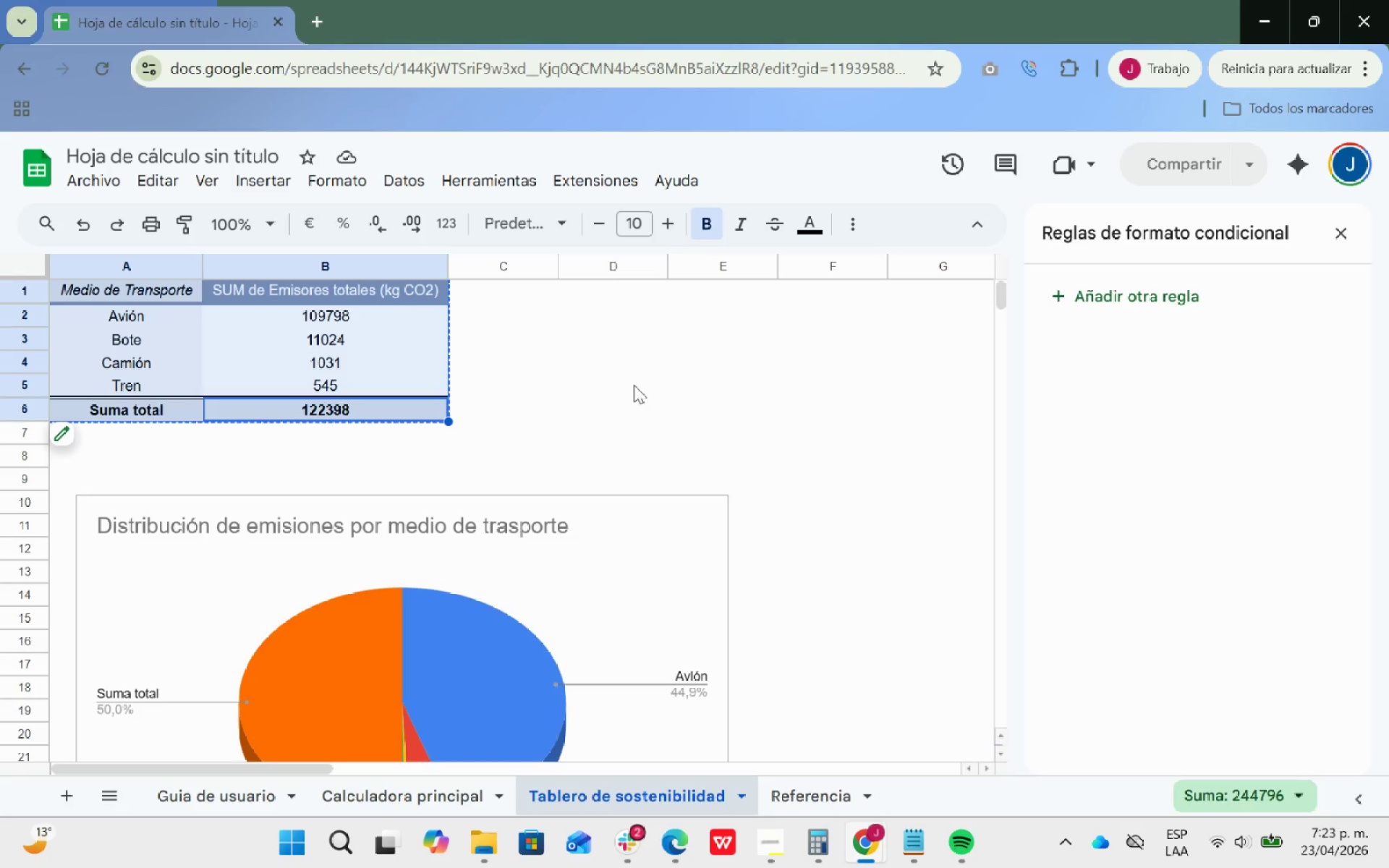 
left_click([603, 375])
 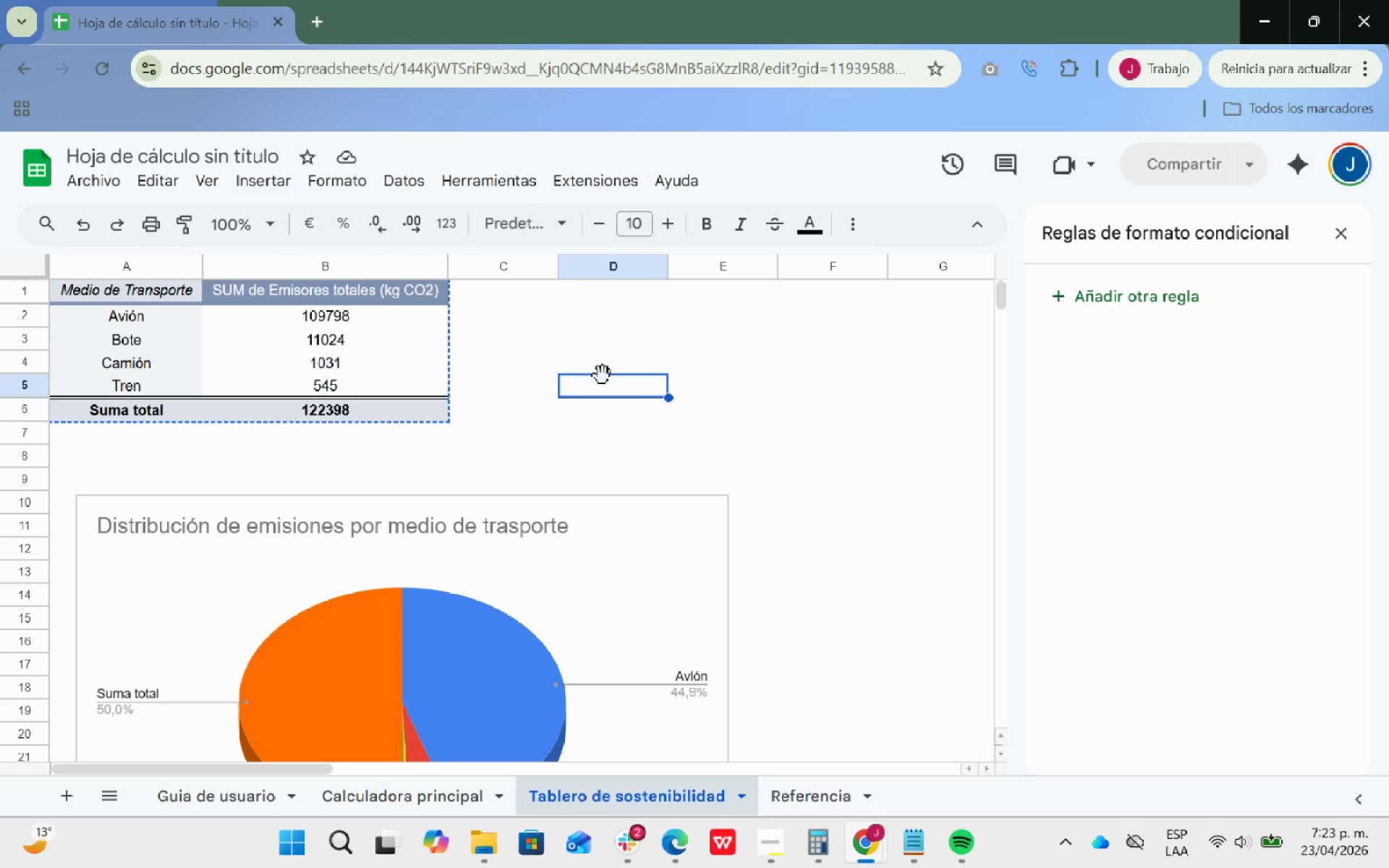 
key(Control+ControlLeft)
 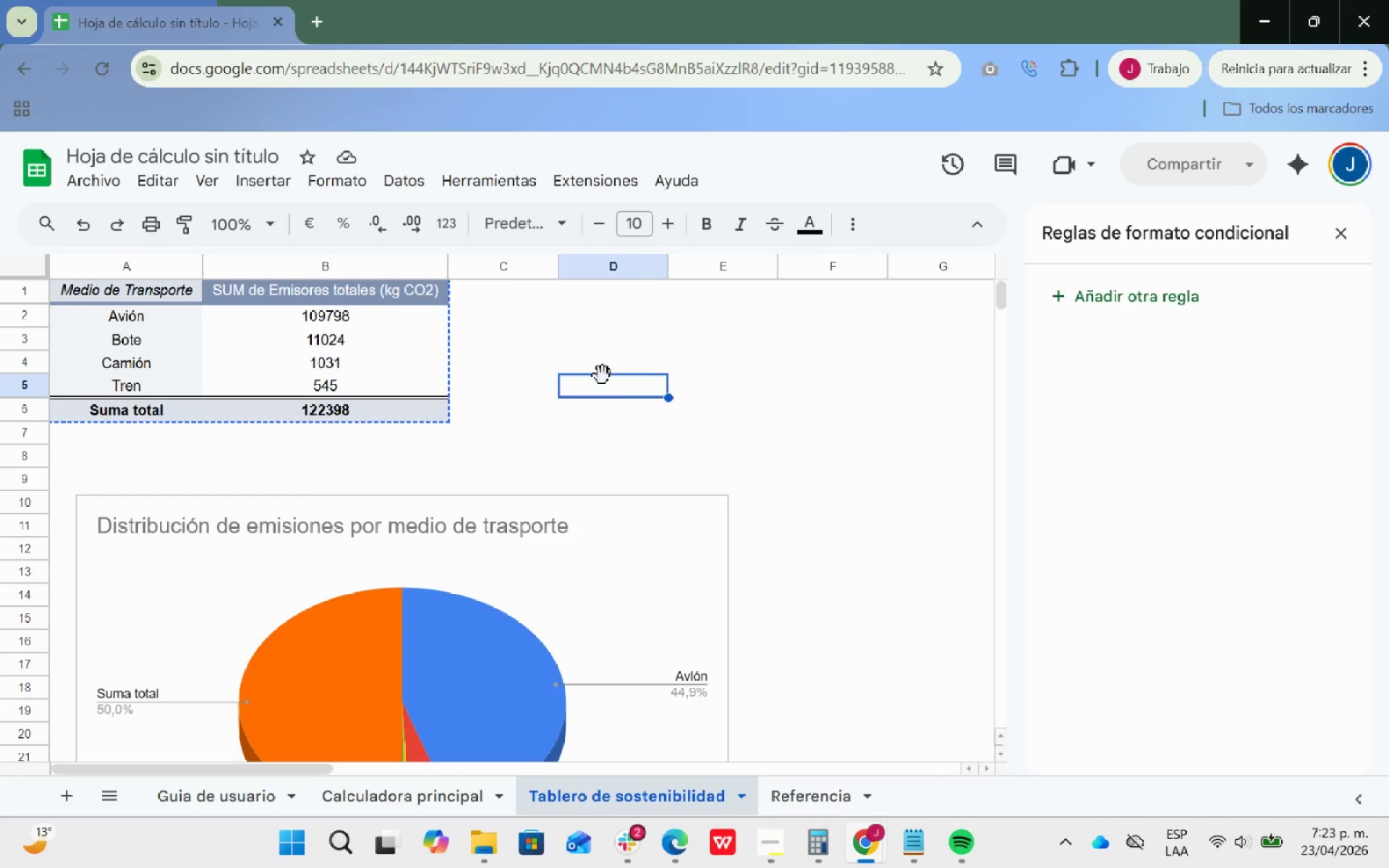 
key(Control+V)
 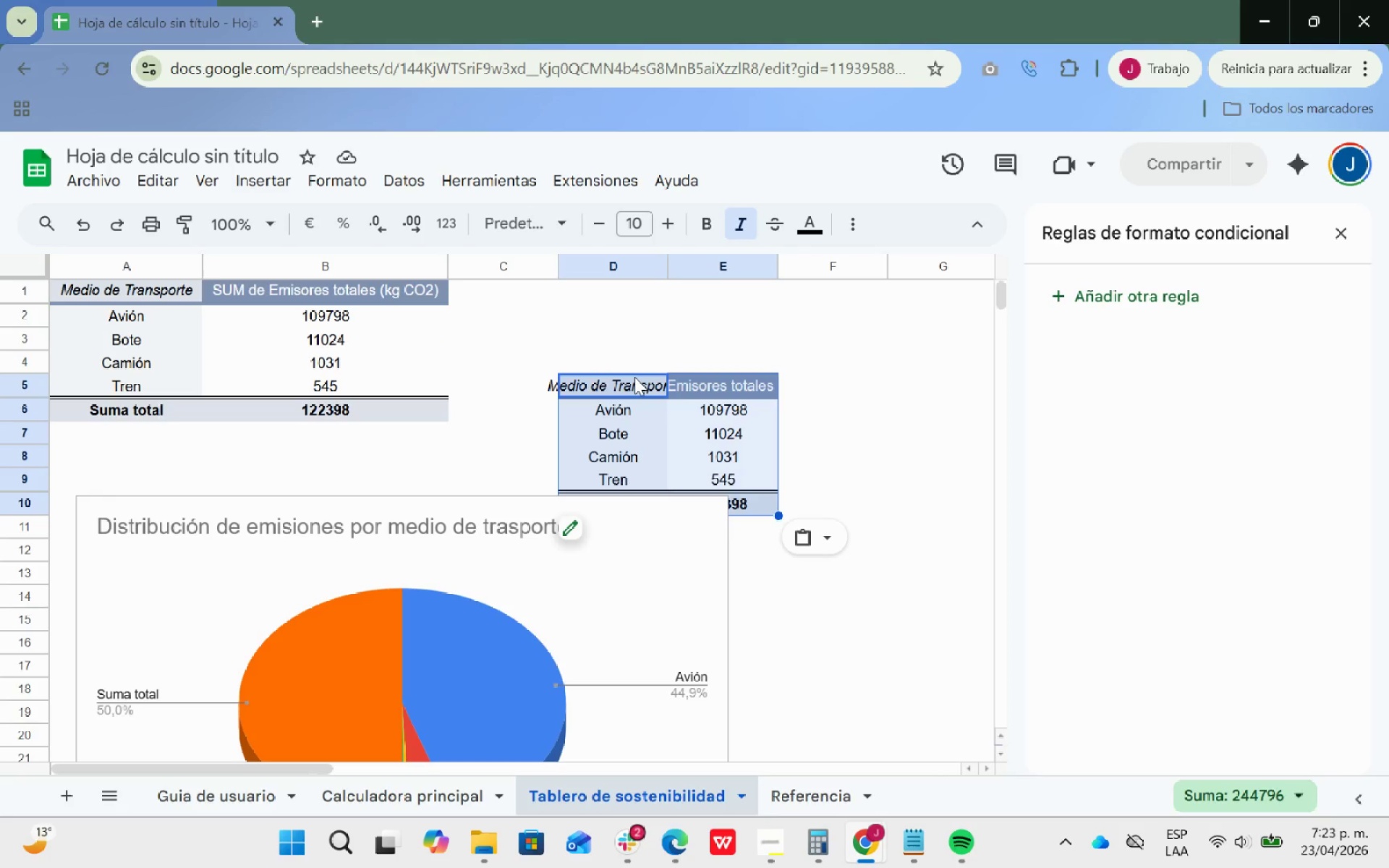 
wait(7.56)
 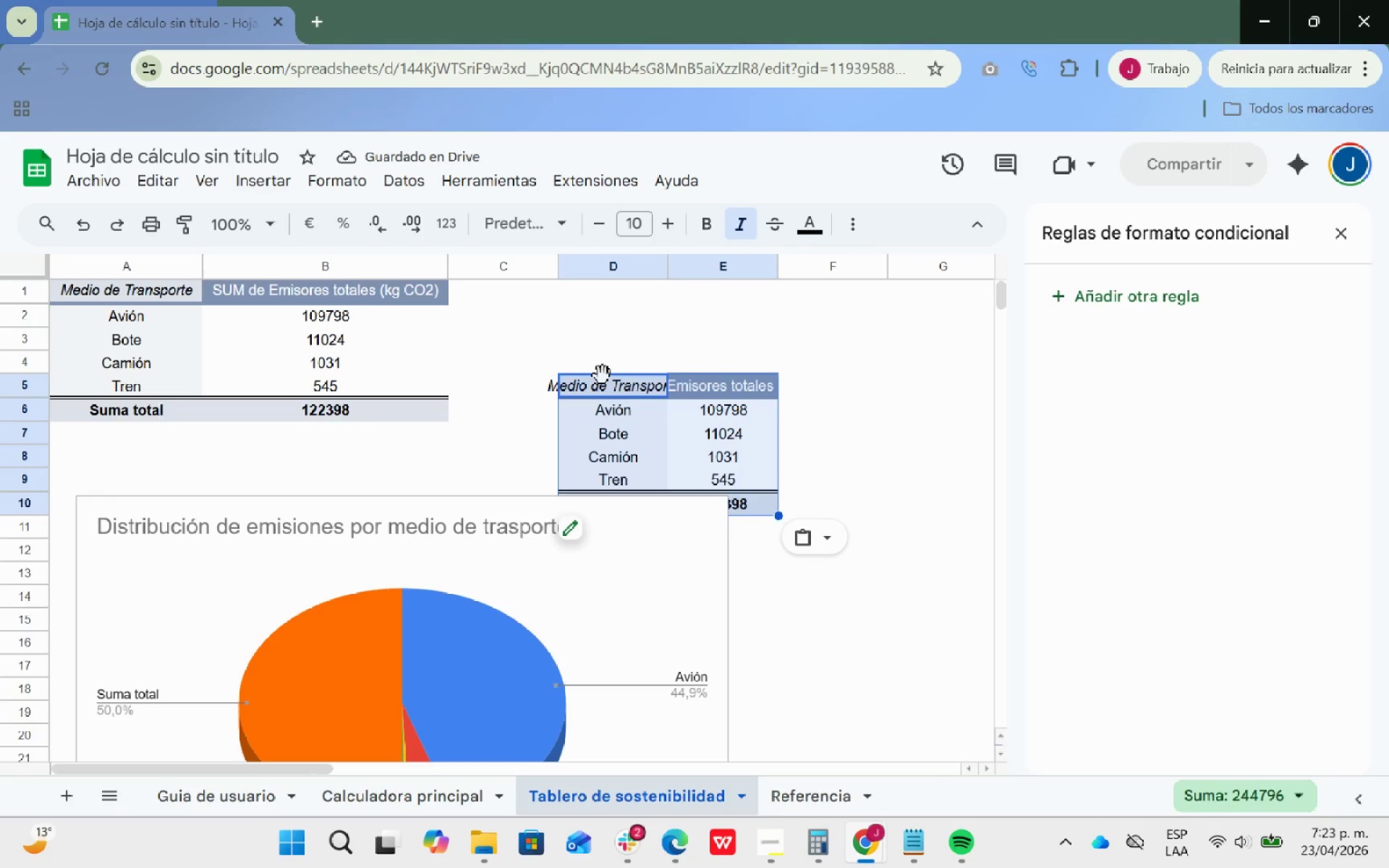 
key(Control+Z)
 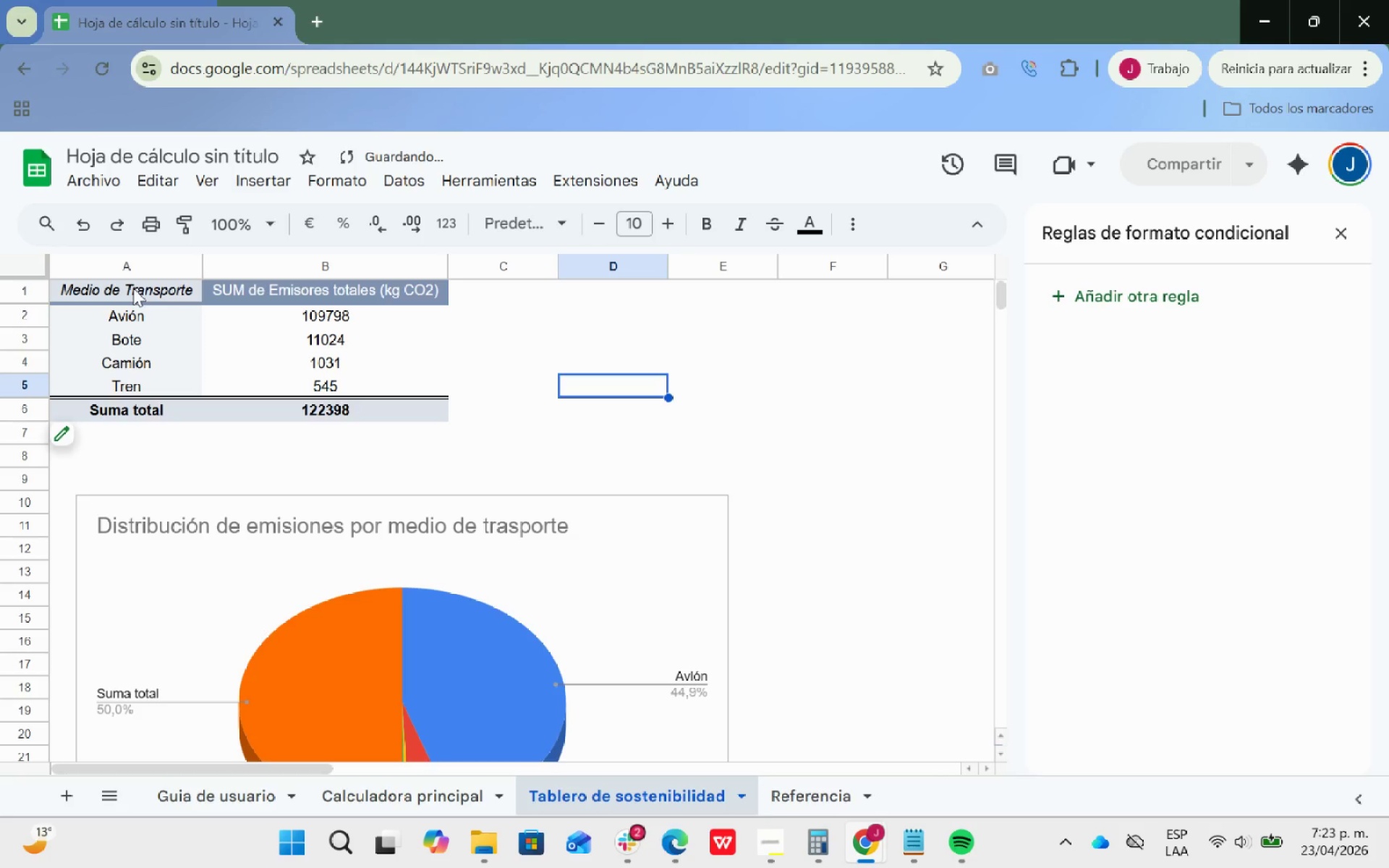 
left_click_drag(start_coordinate=[135, 288], to_coordinate=[405, 409])
 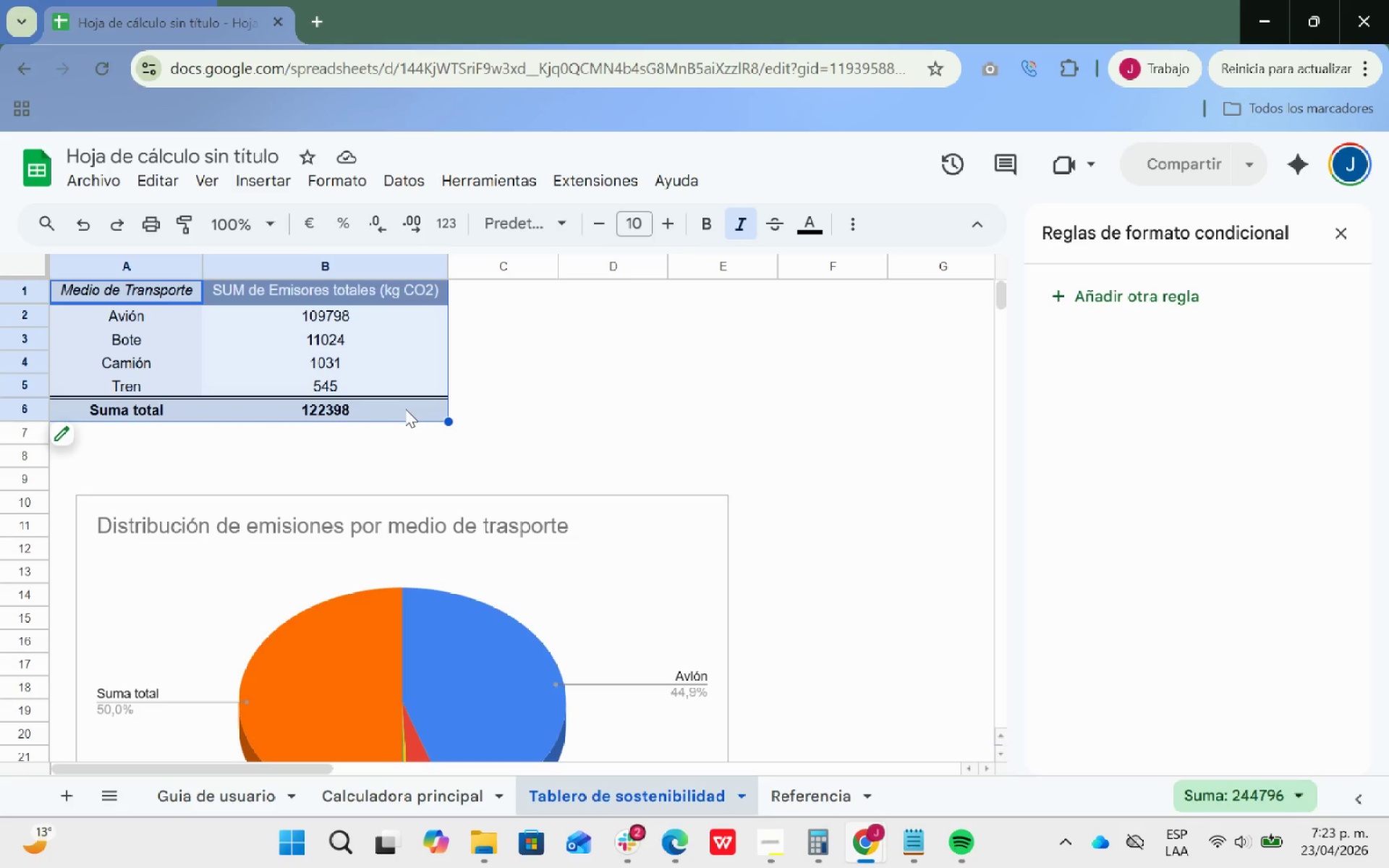 
key(Control+ControlLeft)
 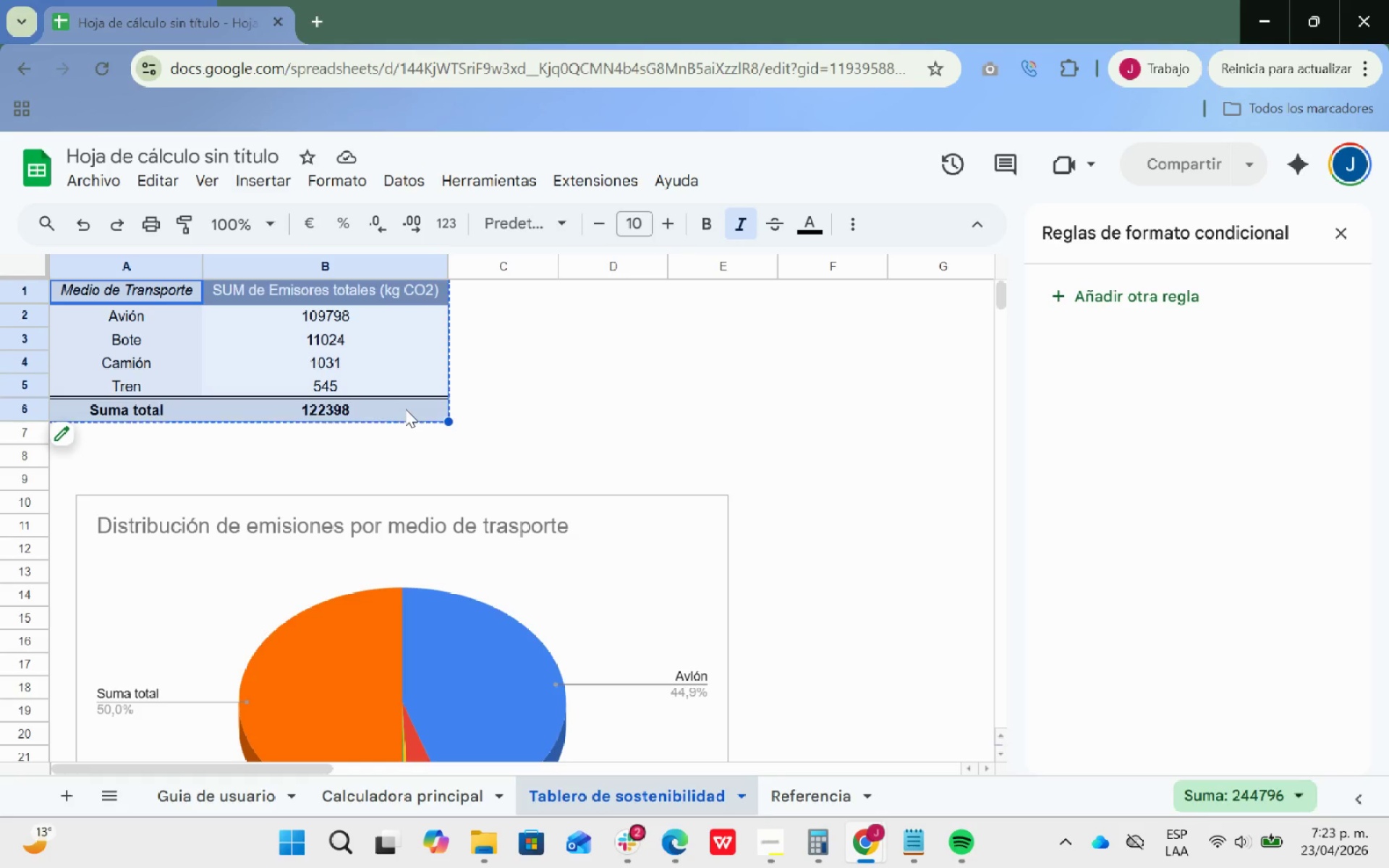 
key(Control+C)
 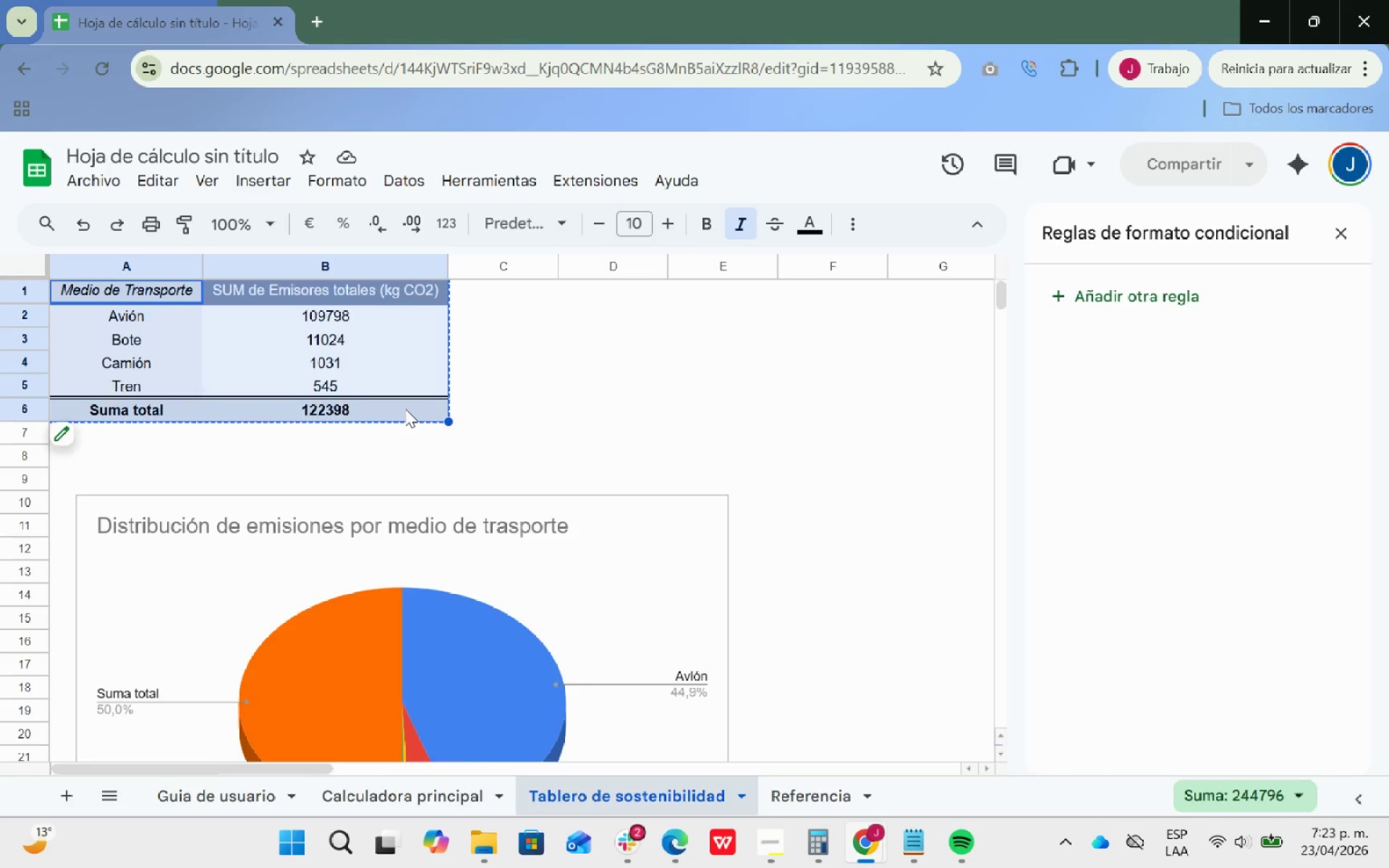 
key(Backspace)
 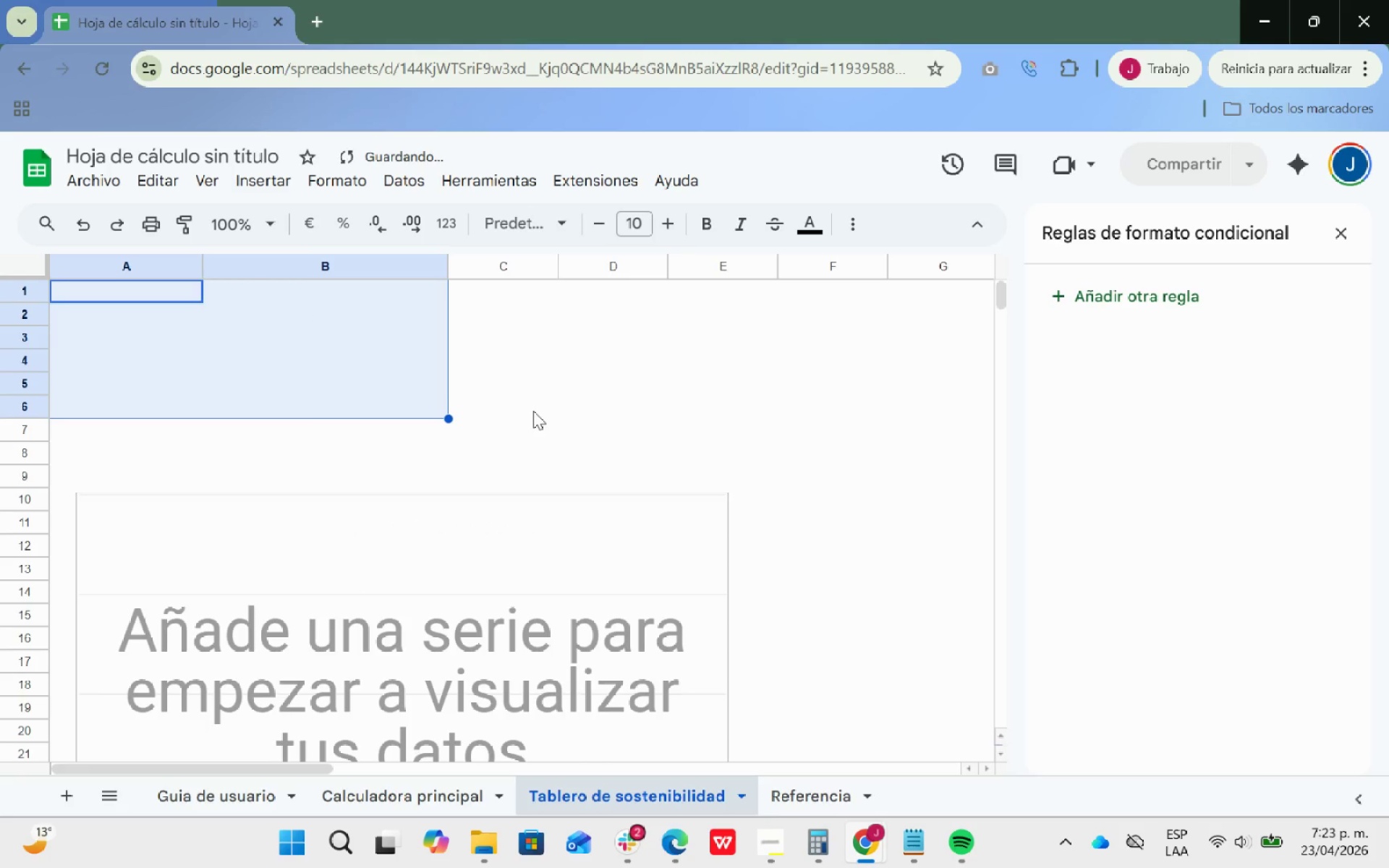 
key(Control+Z)
 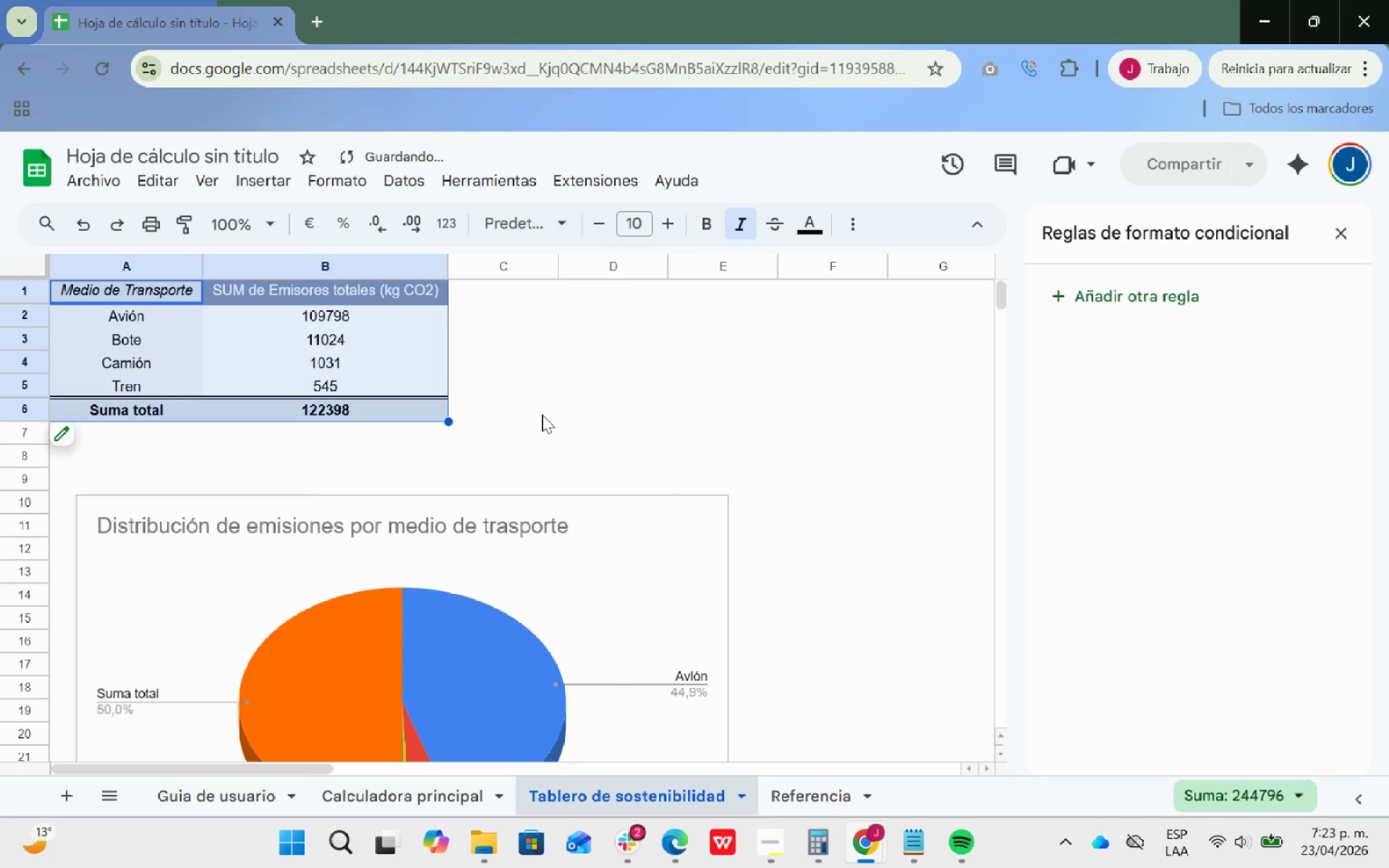 
left_click([544, 413])
 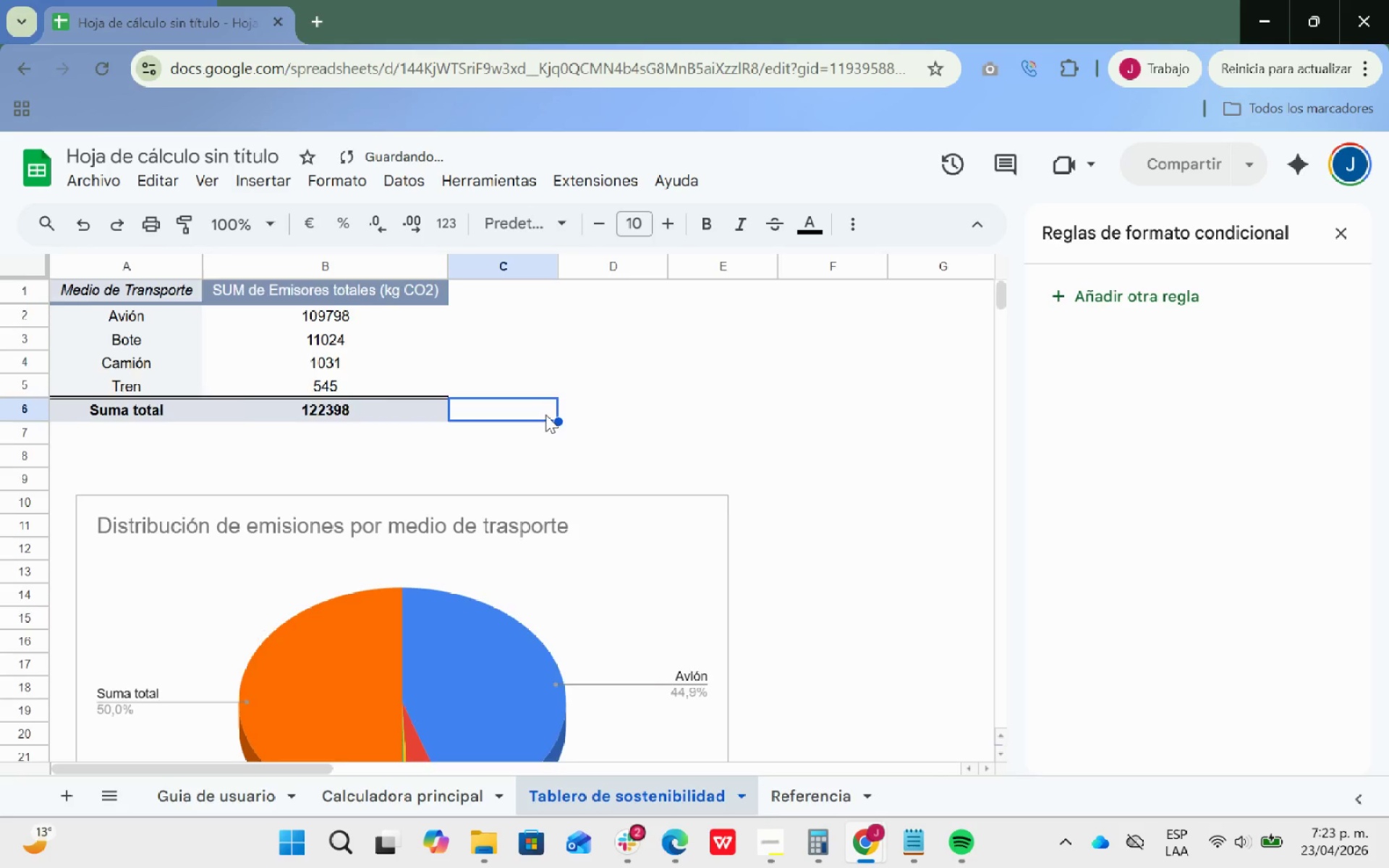 
scroll: coordinate [543, 417], scroll_direction: up, amount: 2.0
 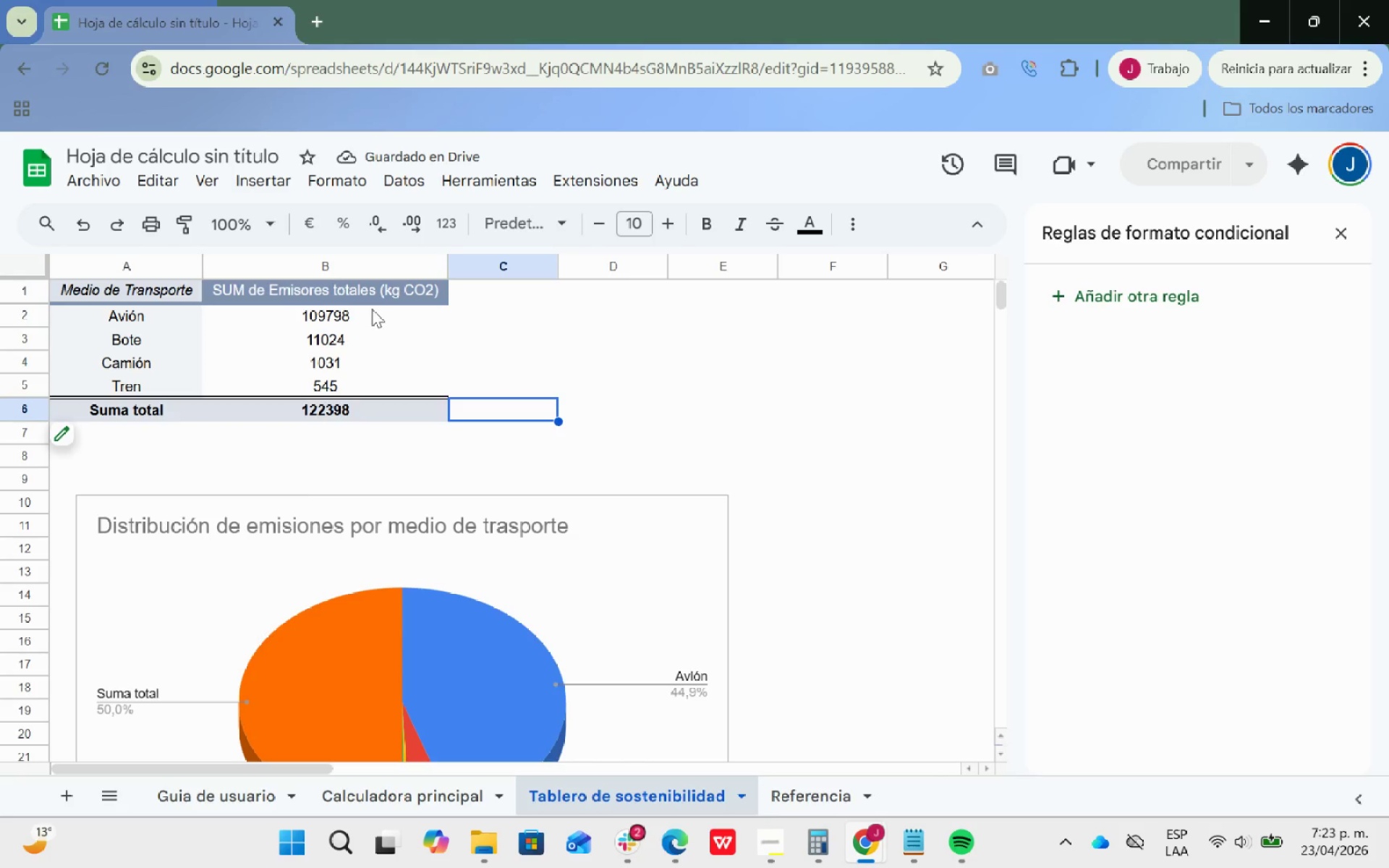 
left_click([328, 300])
 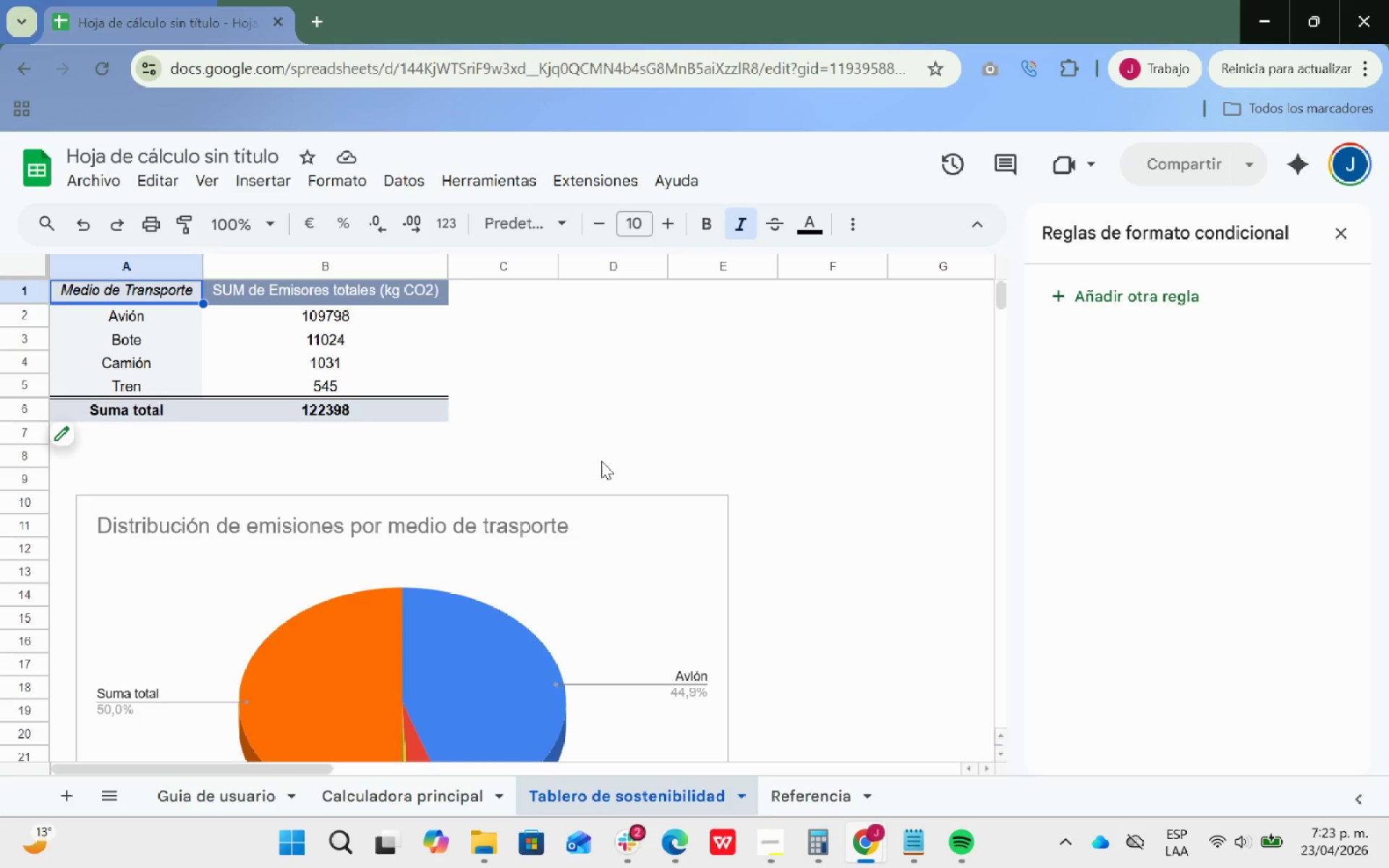 
wait(5.69)
 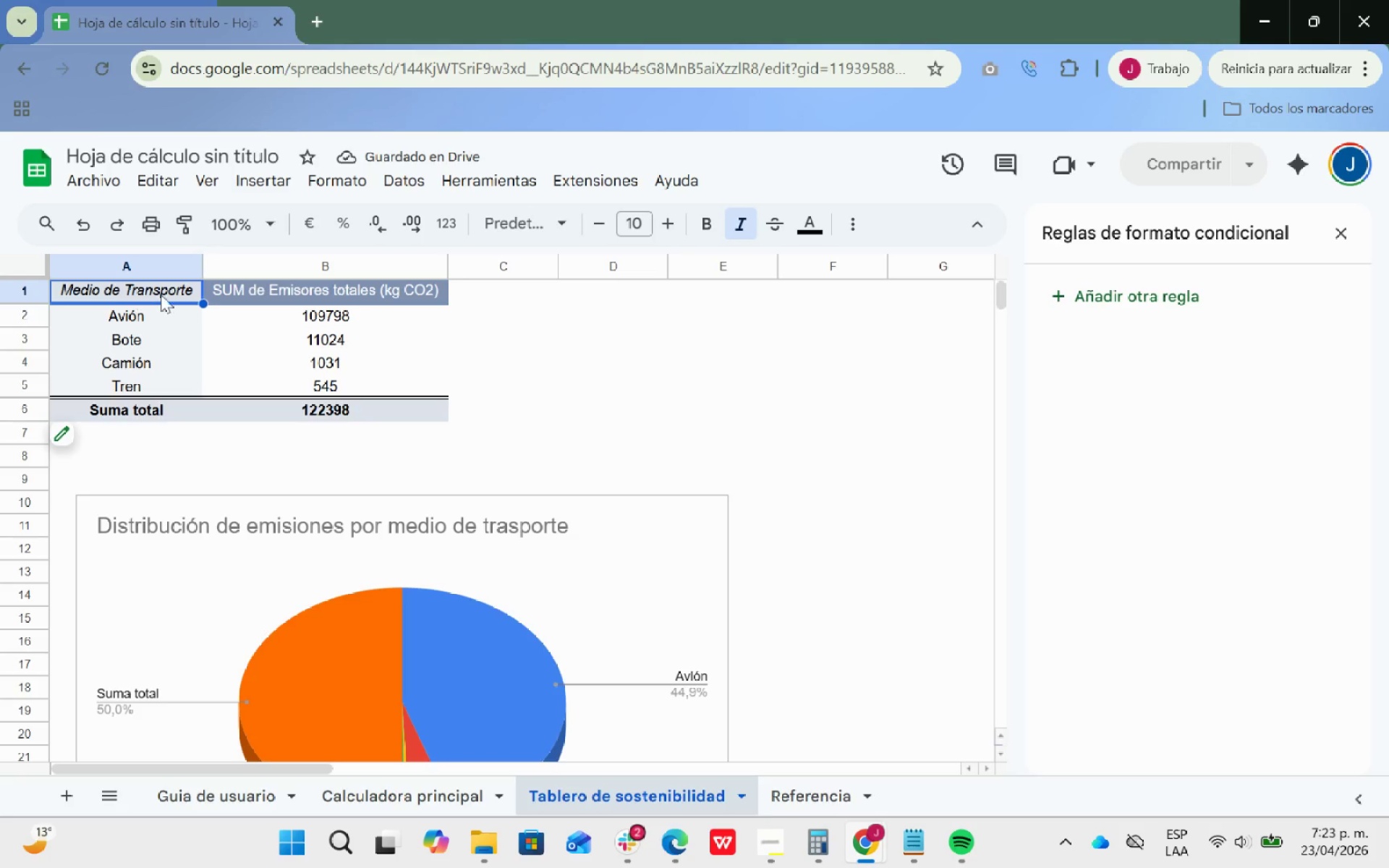 
left_click_drag(start_coordinate=[388, 410], to_coordinate=[111, 301])
 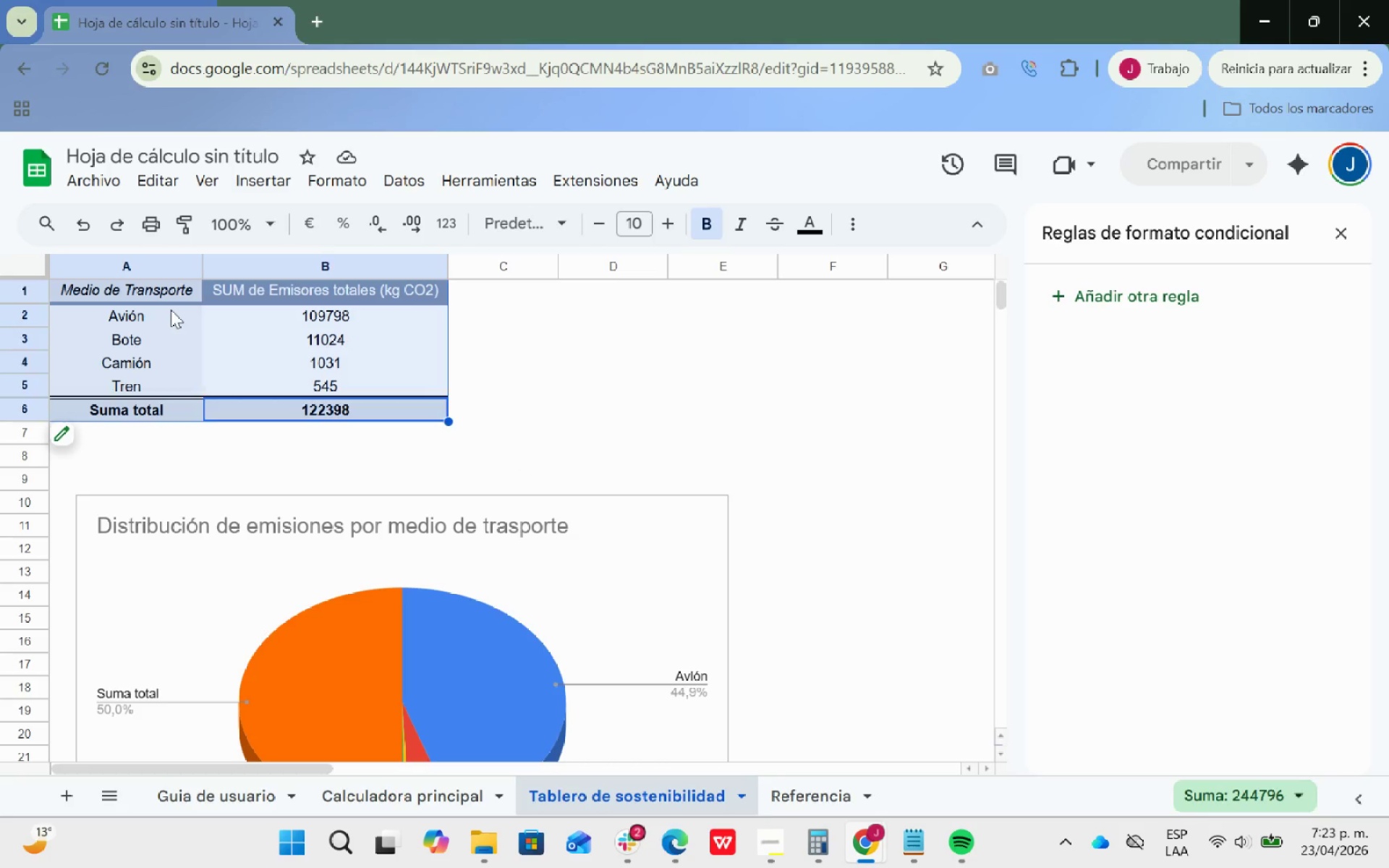 
left_click_drag(start_coordinate=[170, 310], to_coordinate=[564, 411])
 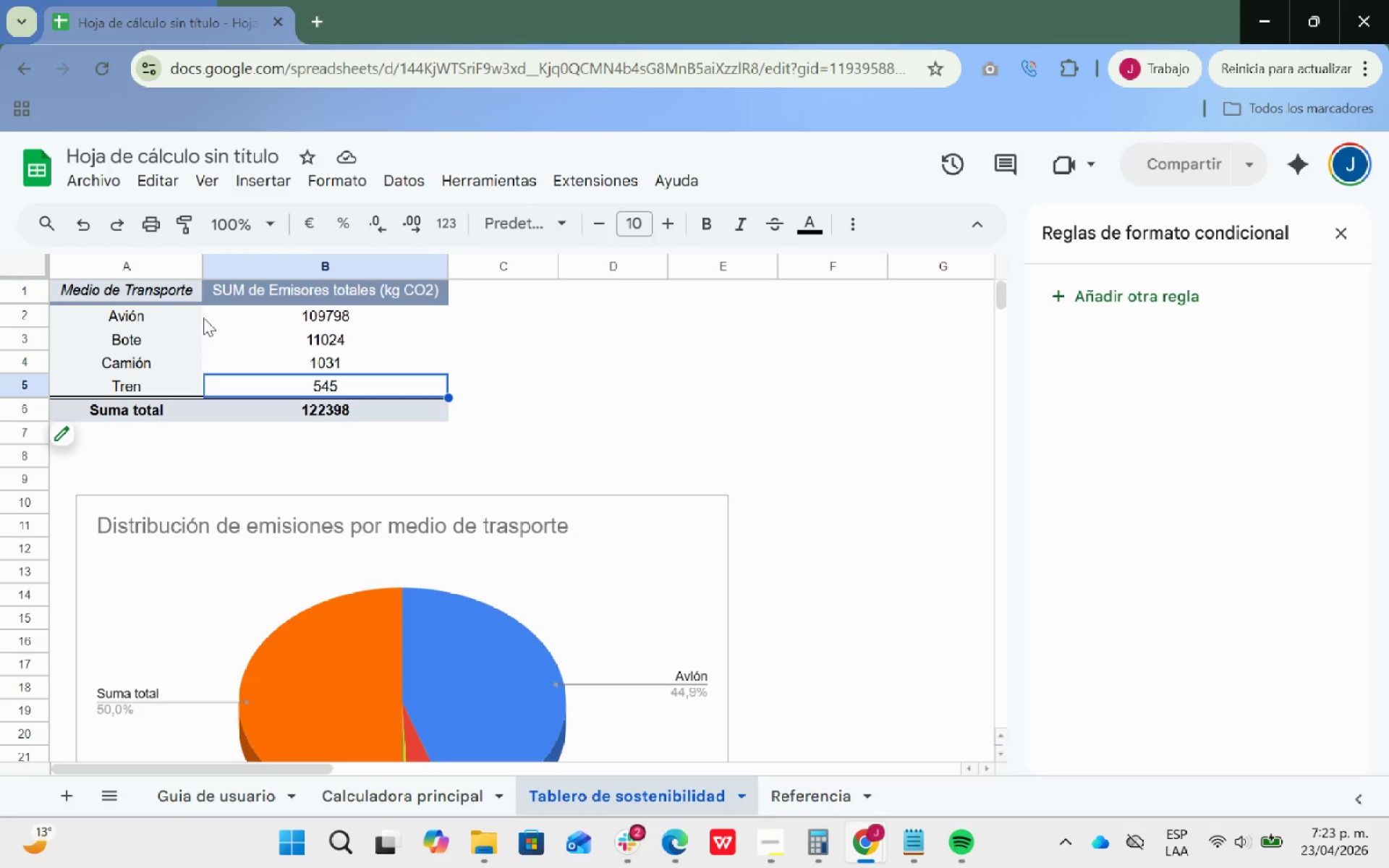 
left_click_drag(start_coordinate=[151, 317], to_coordinate=[386, 397])
 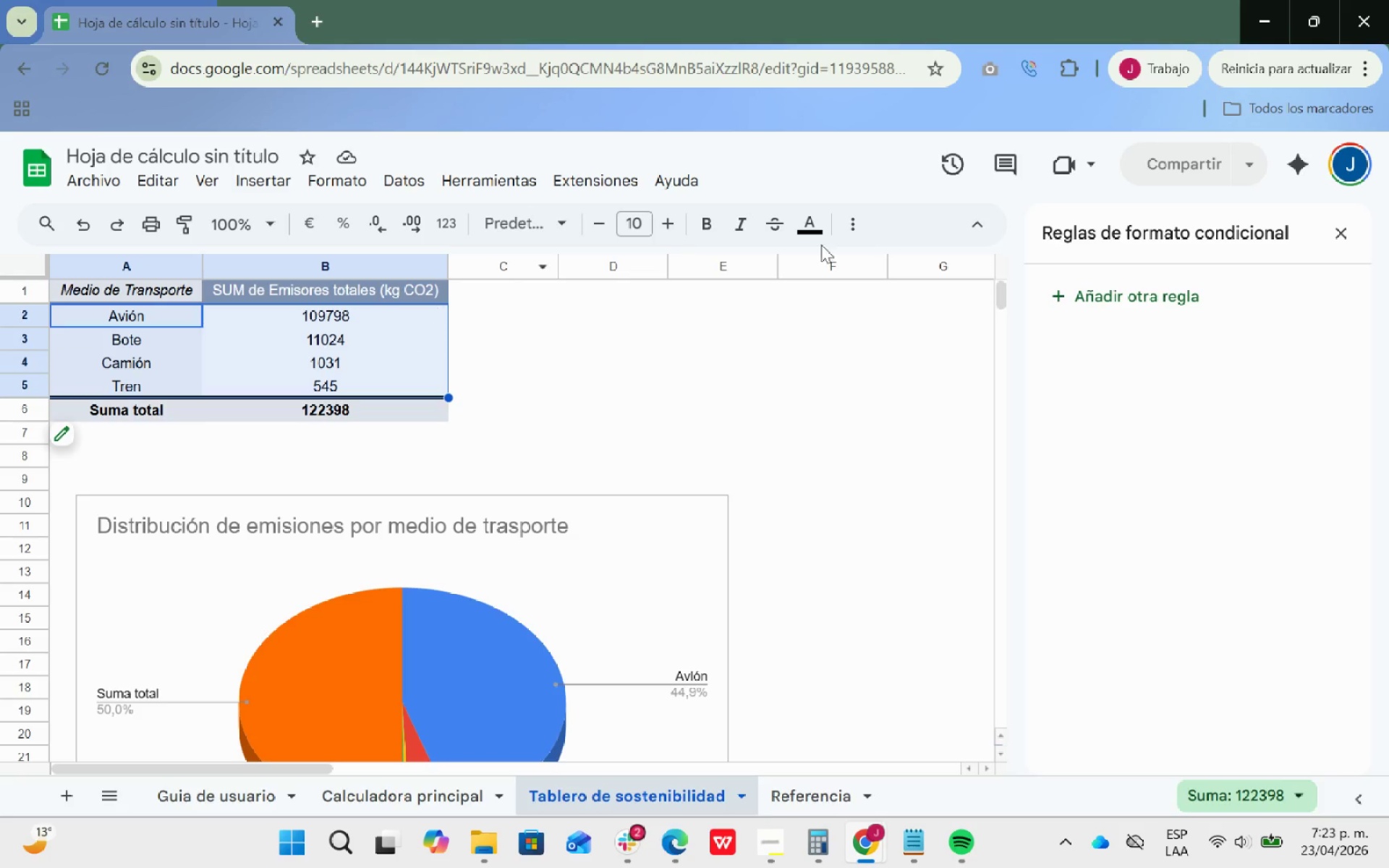 
left_click([852, 228])
 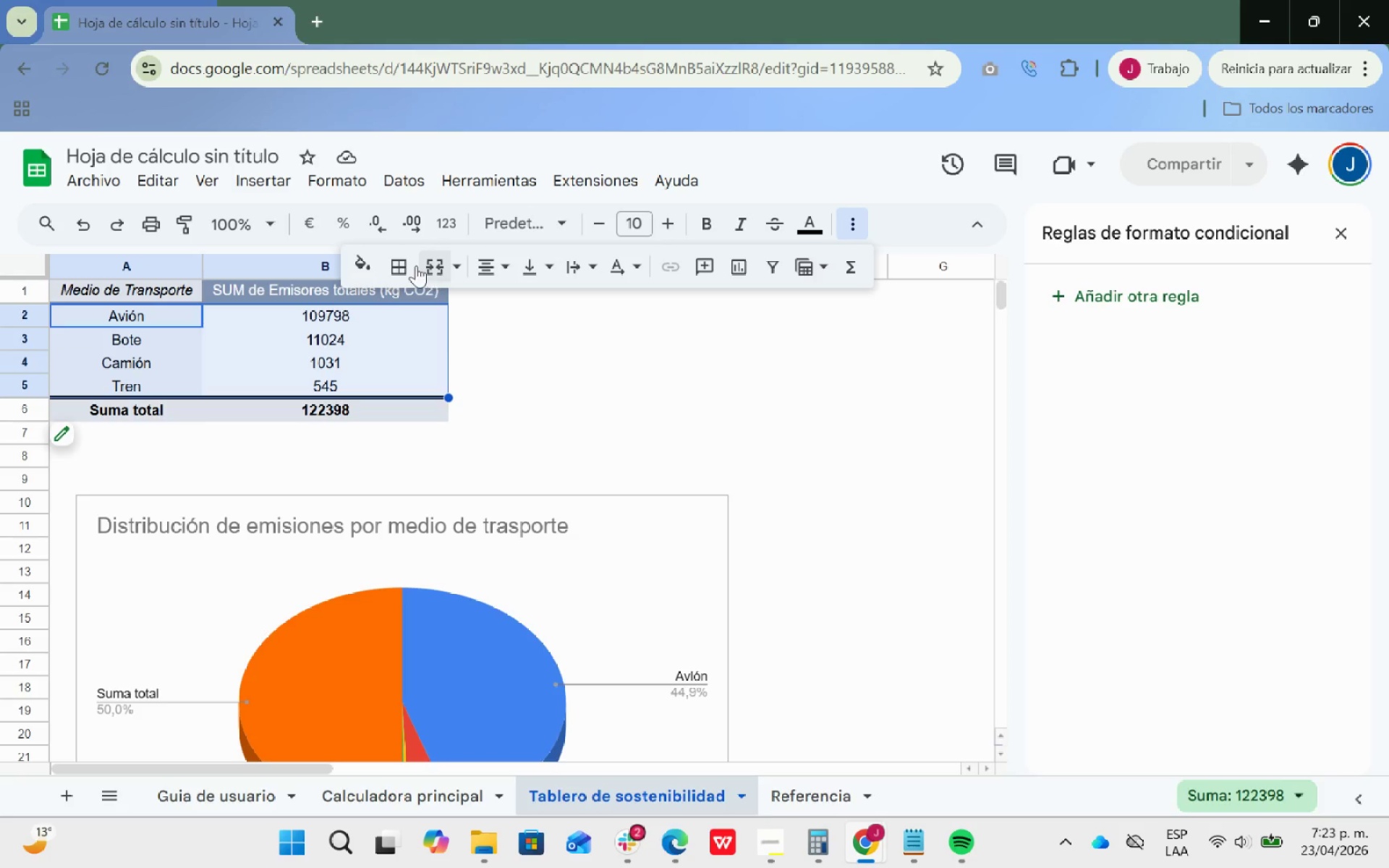 
left_click([399, 261])
 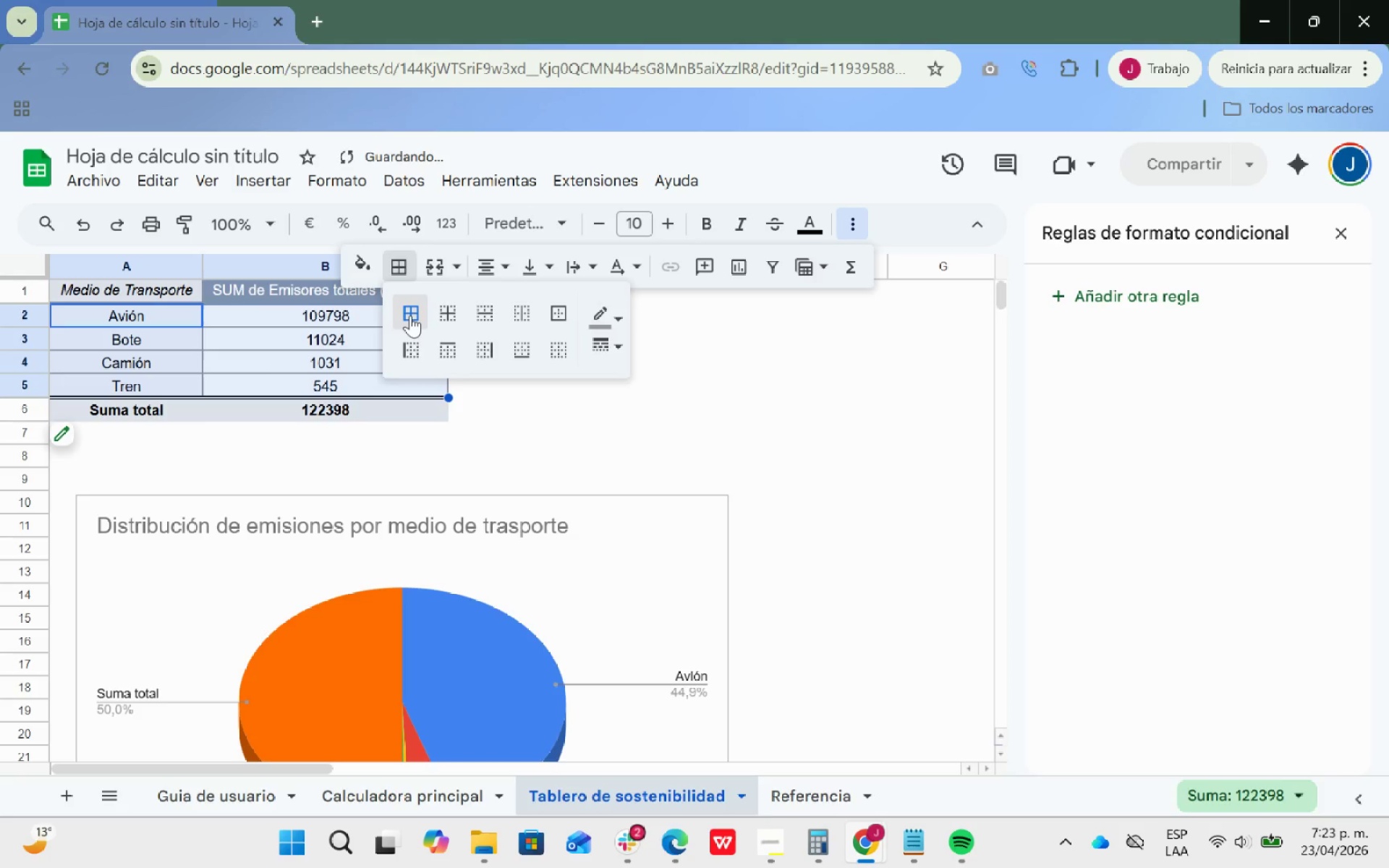 
double_click([600, 429])
 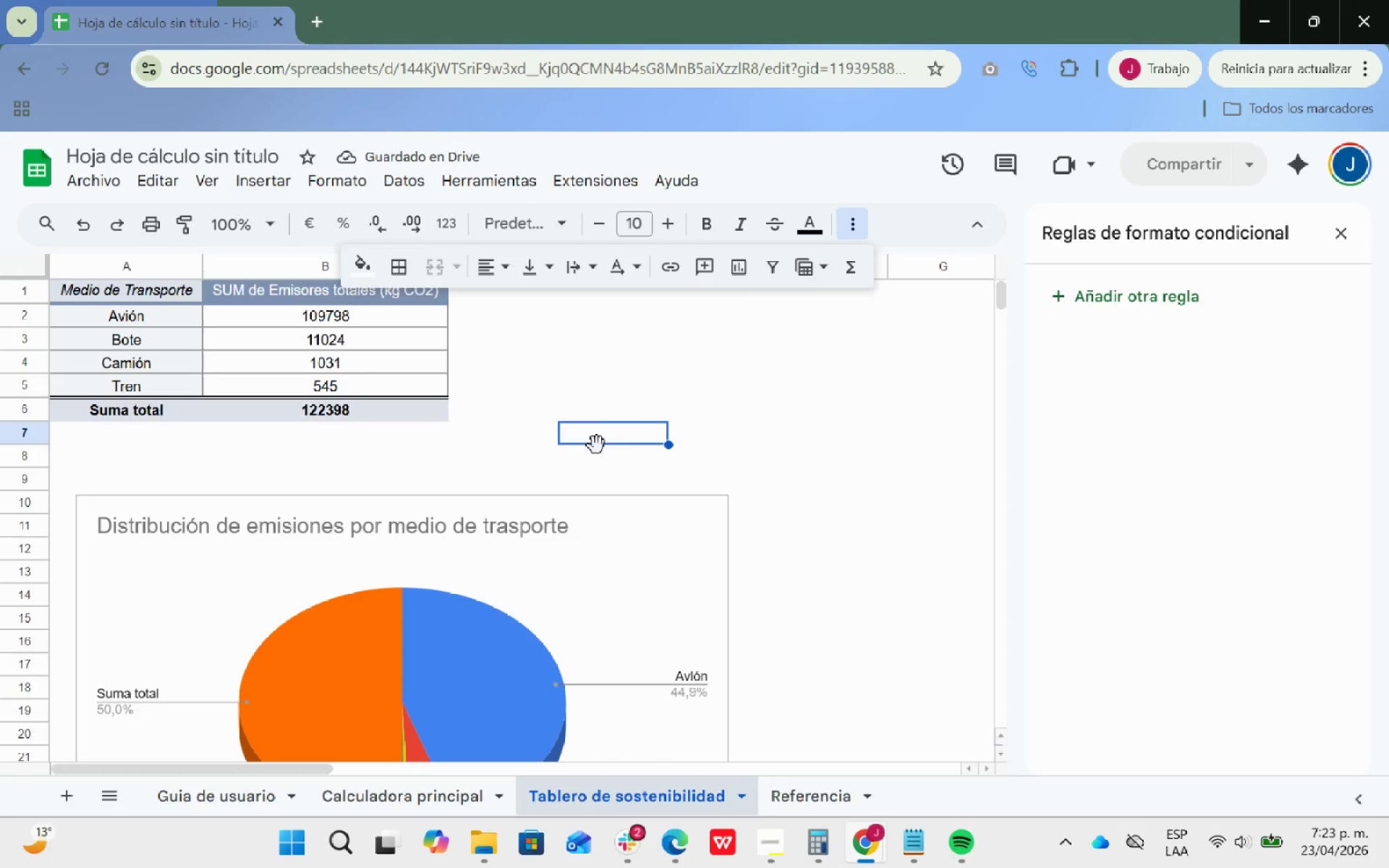 
left_click([237, 804])
 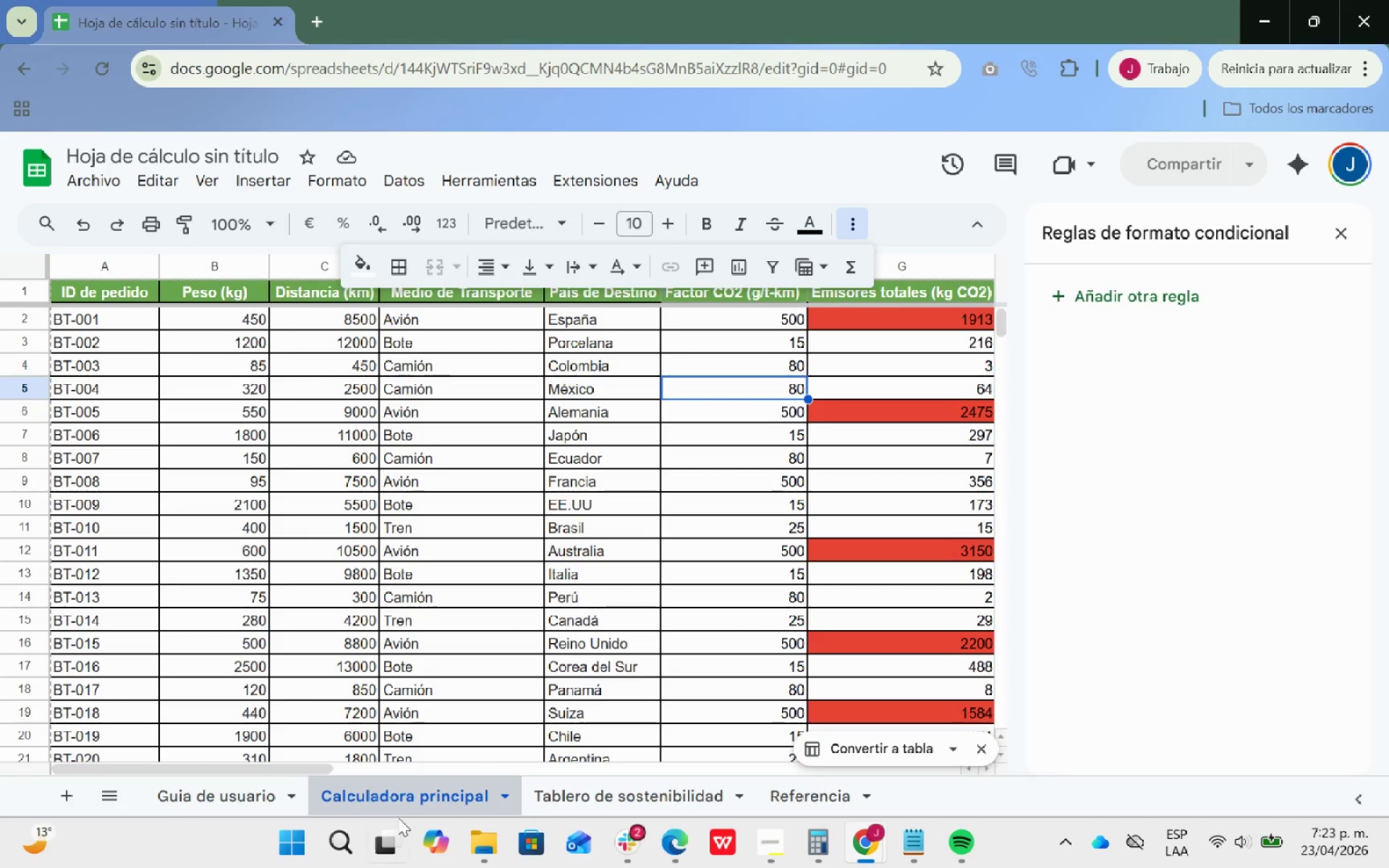 
scroll: coordinate [513, 555], scroll_direction: up, amount: 7.0
 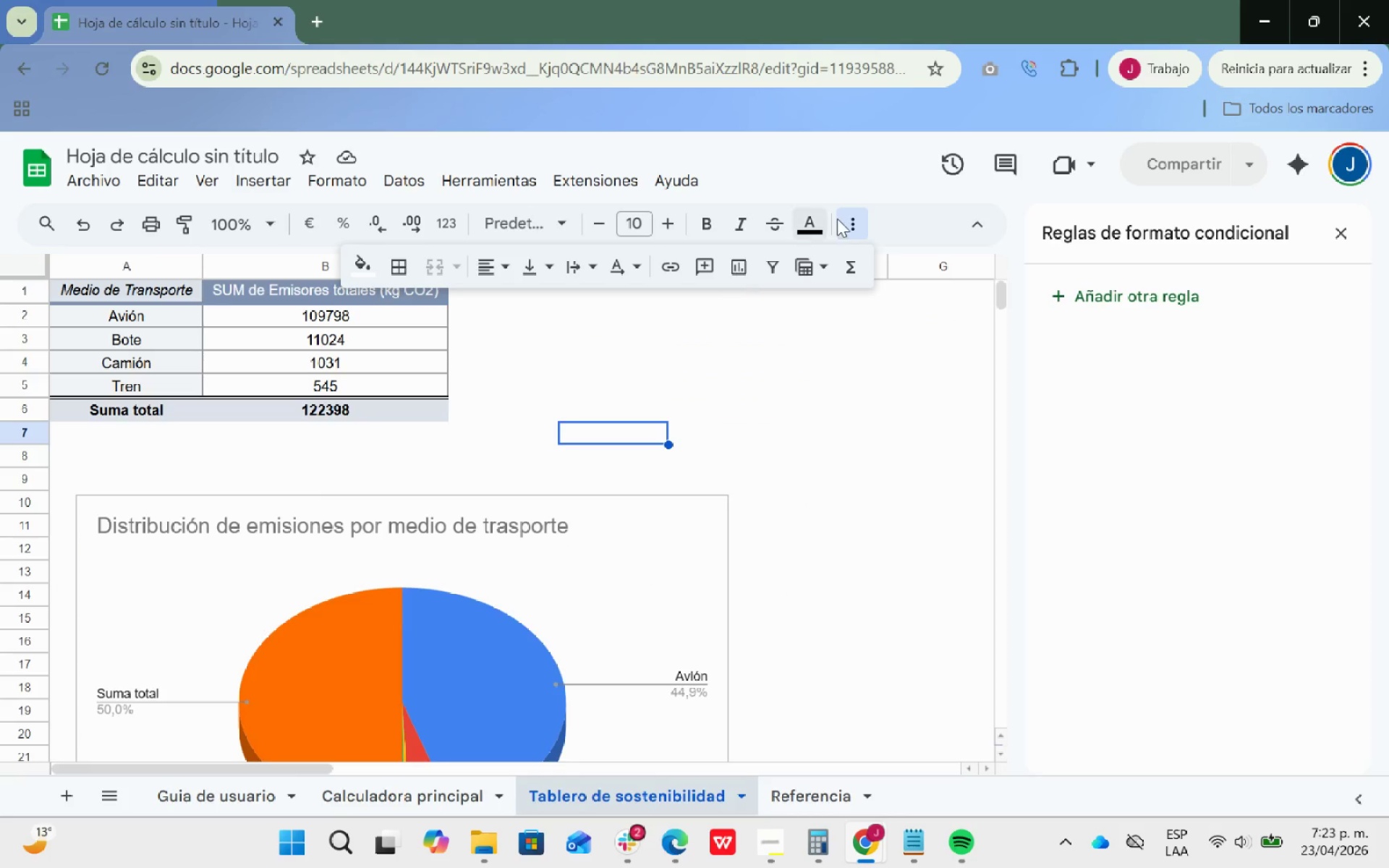 
left_click([853, 218])
 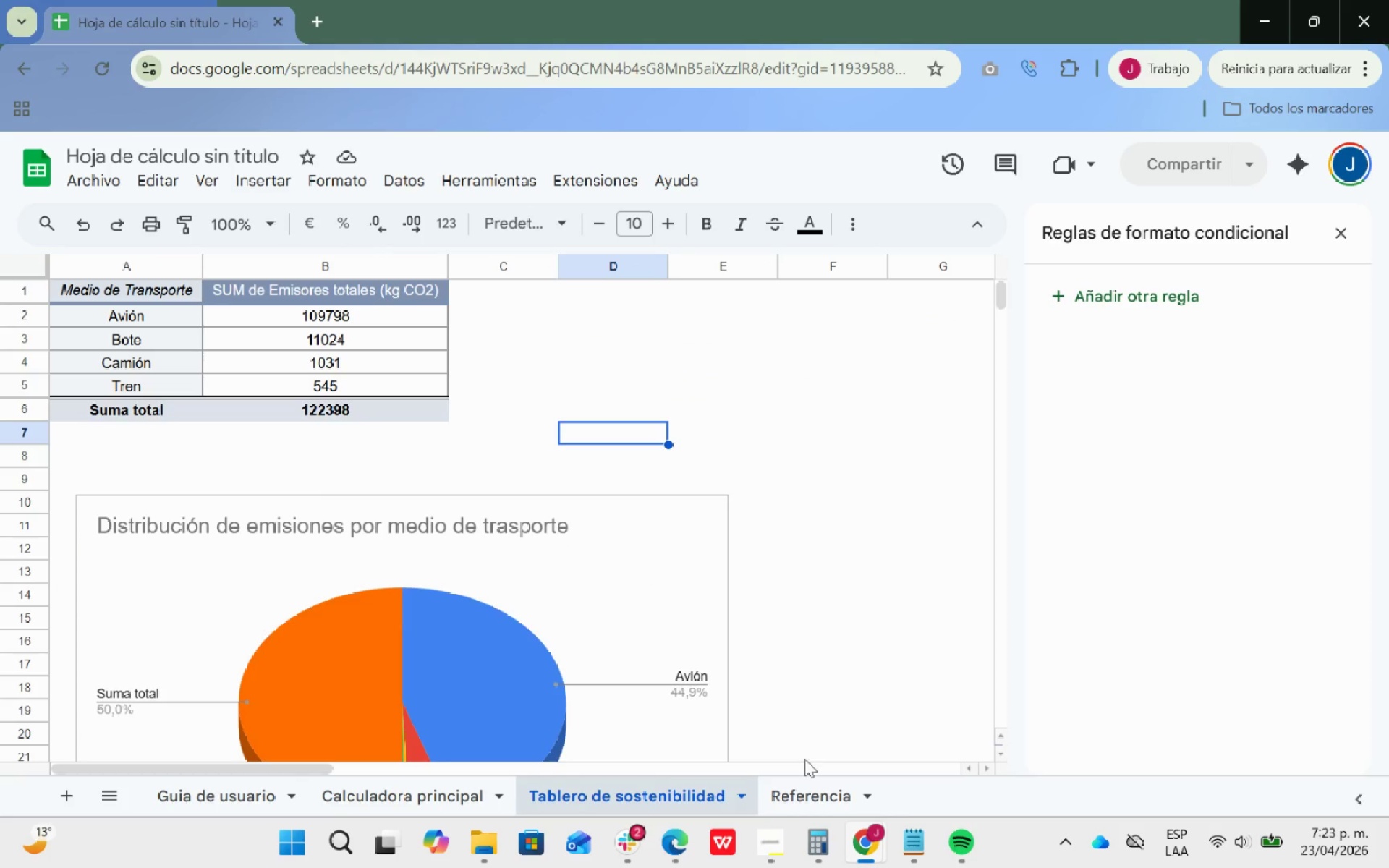 
left_click([807, 789])
 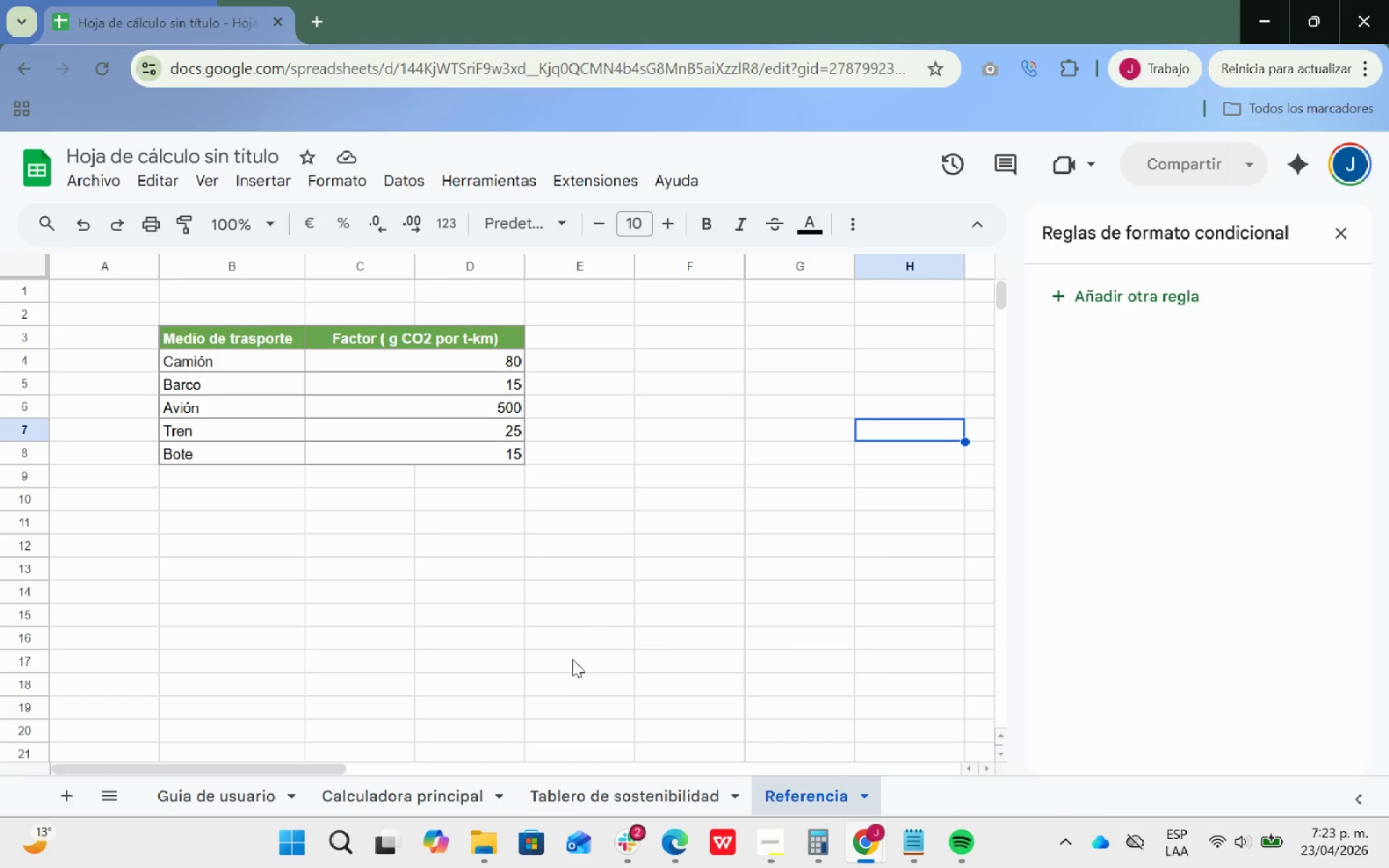 
mouse_move([637, 757])
 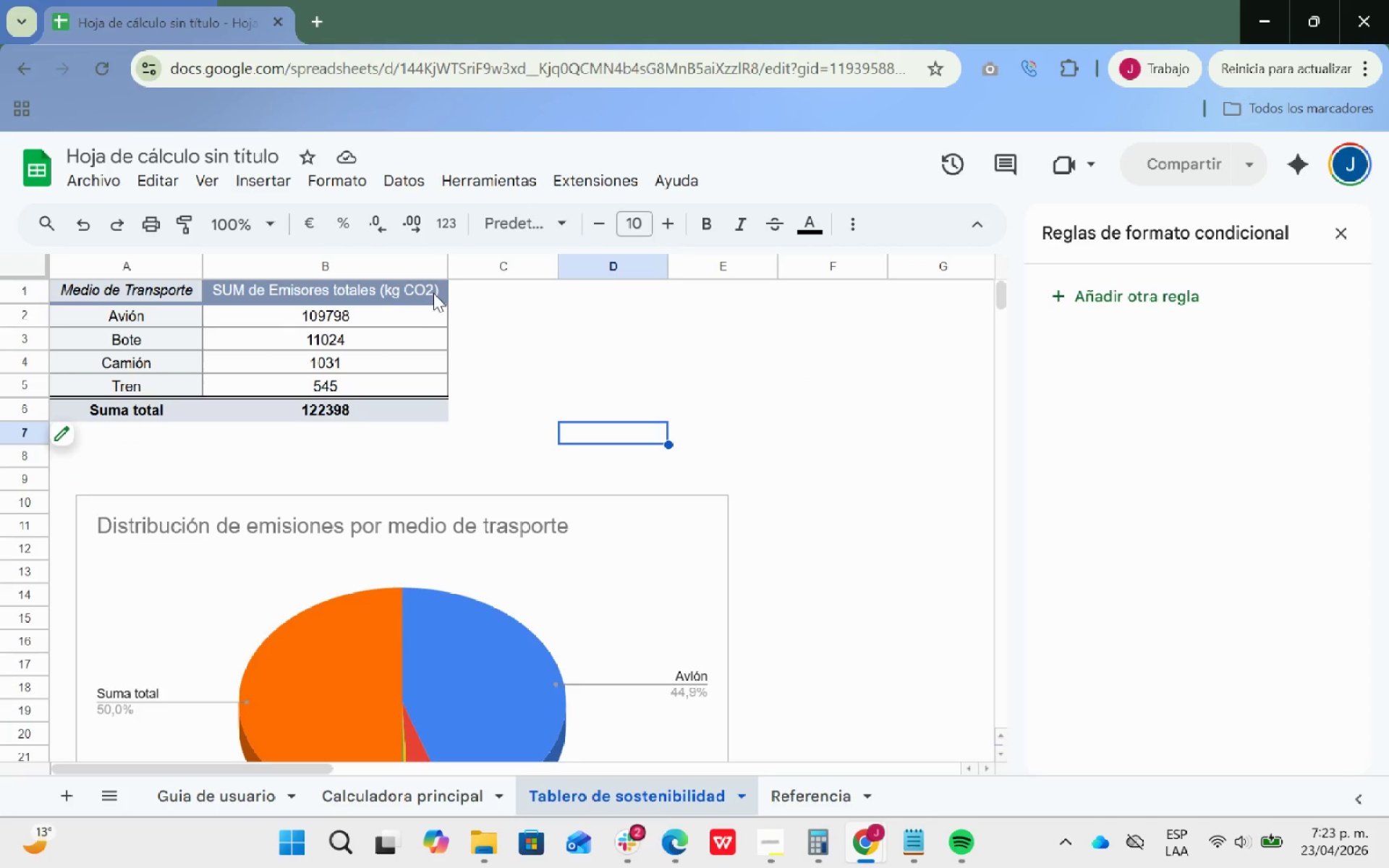 
left_click_drag(start_coordinate=[430, 289], to_coordinate=[106, 295])
 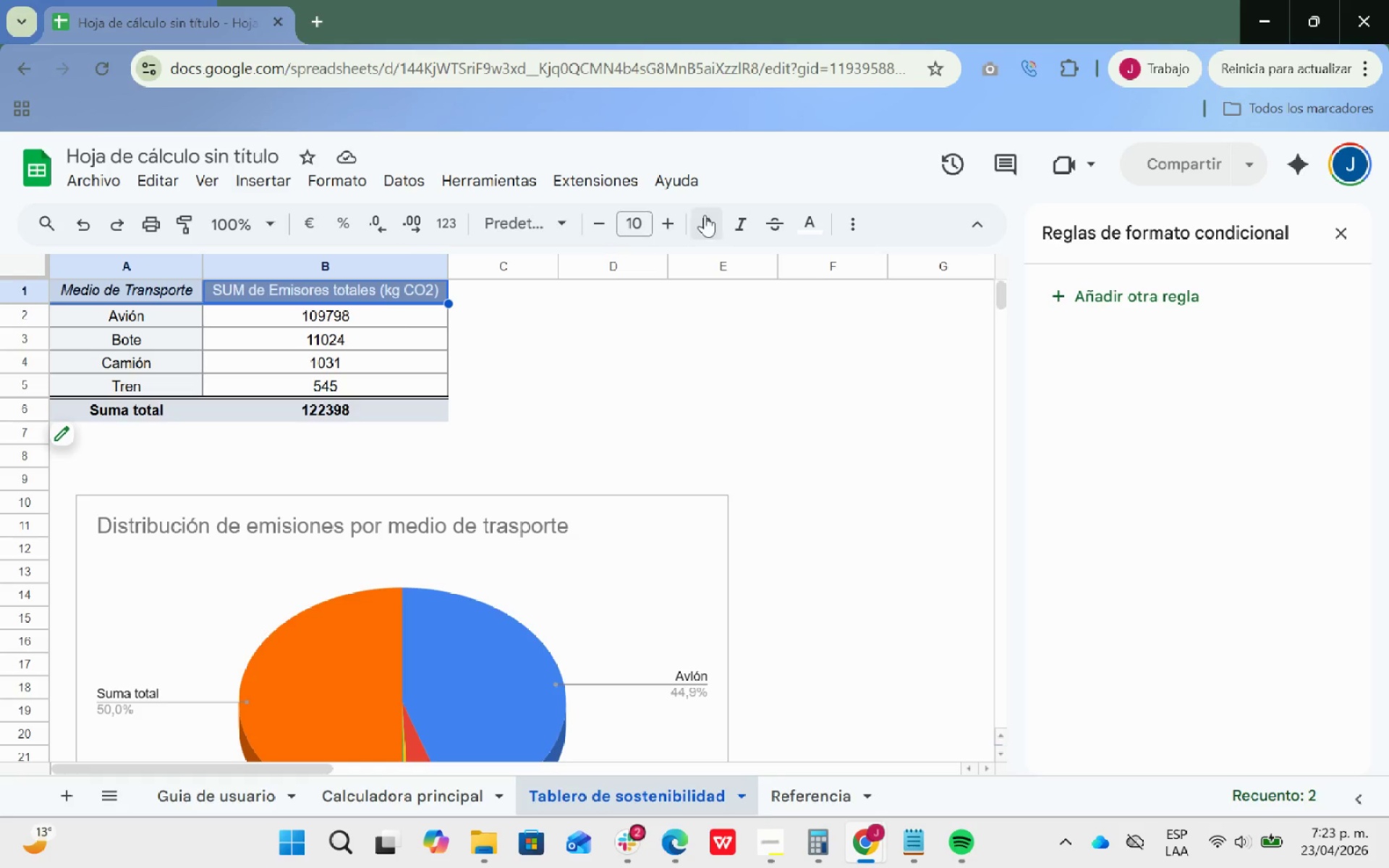 
left_click([846, 218])
 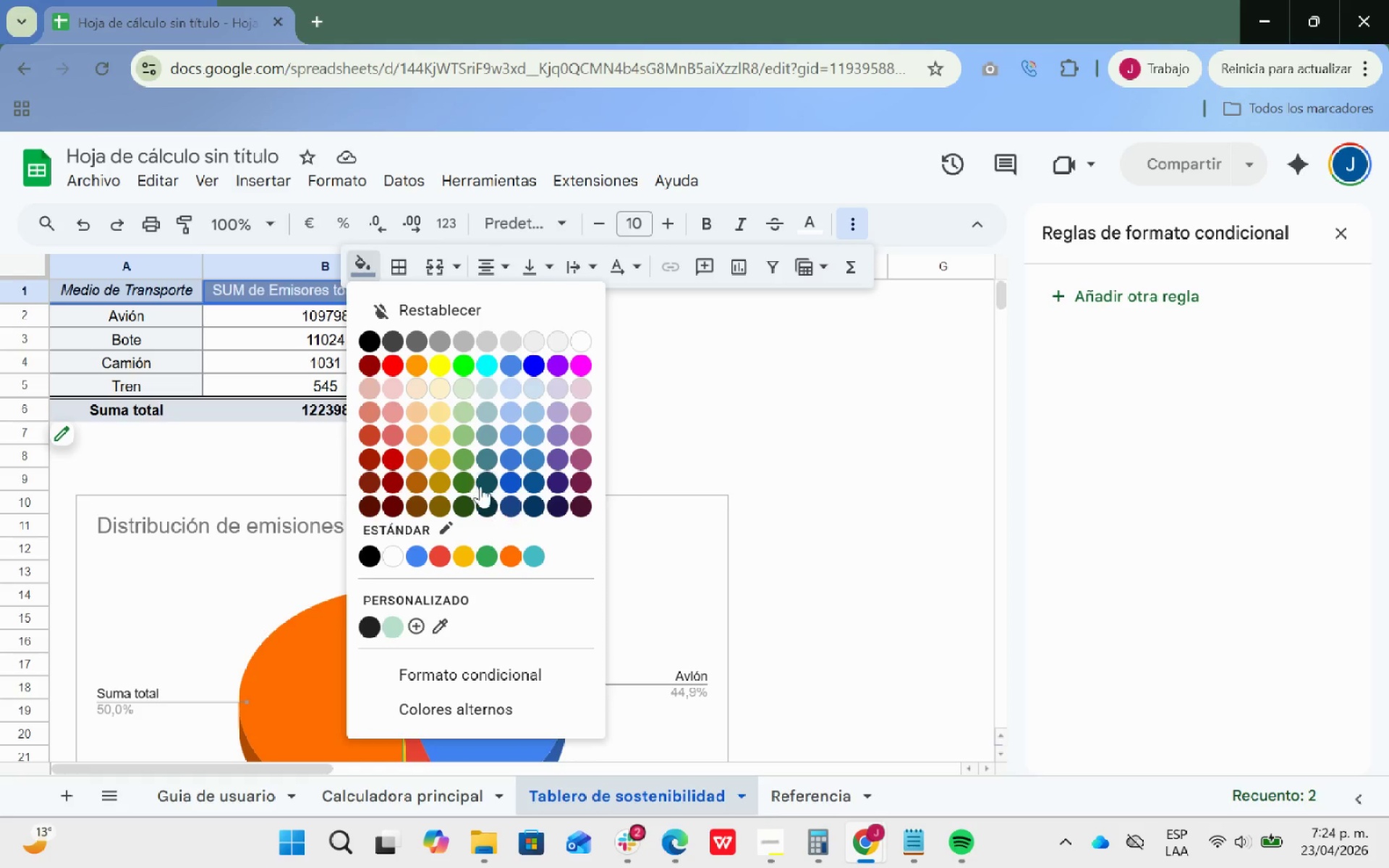 
left_click([460, 464])
 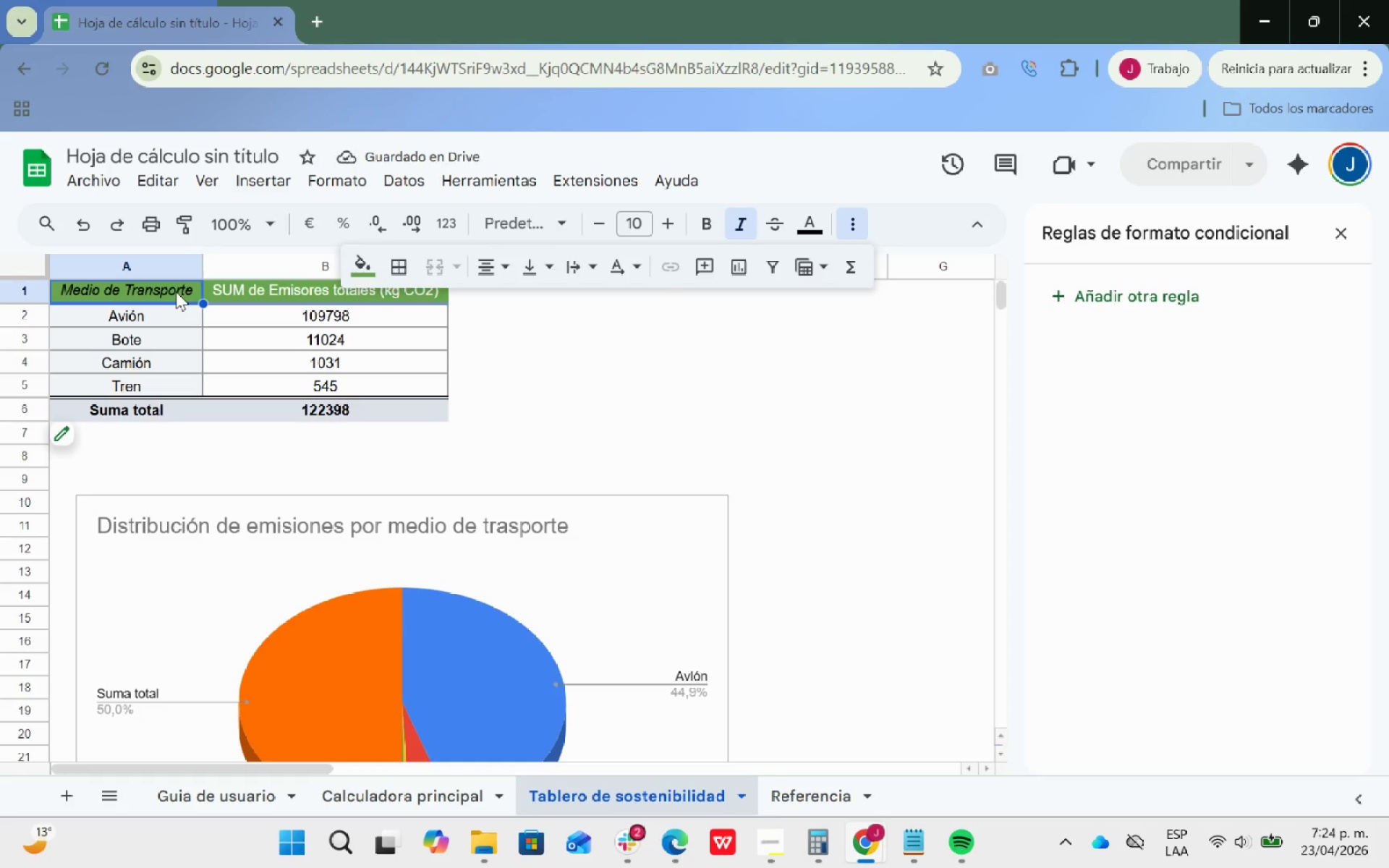 
left_click([816, 222])
 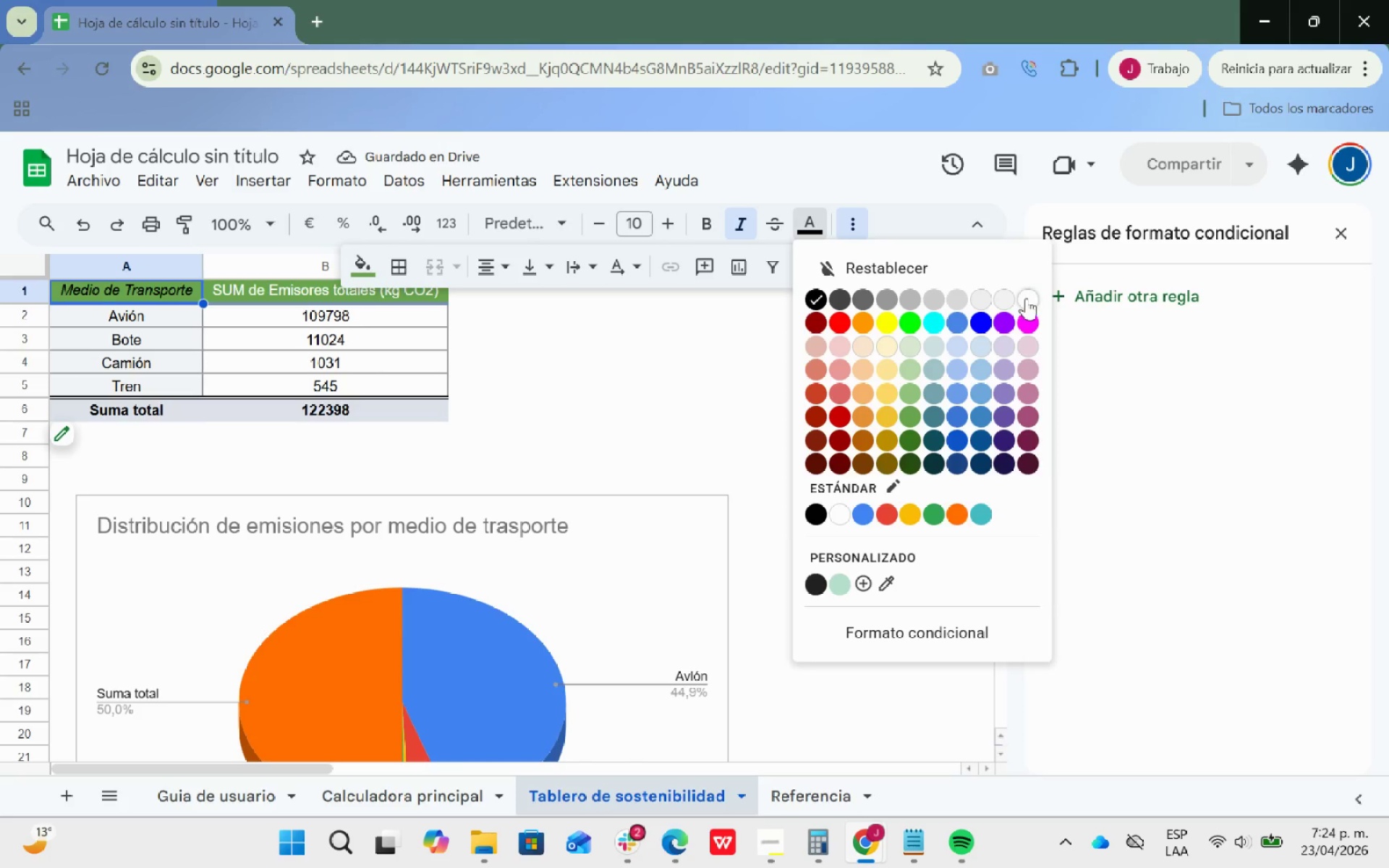 
double_click([794, 393])
 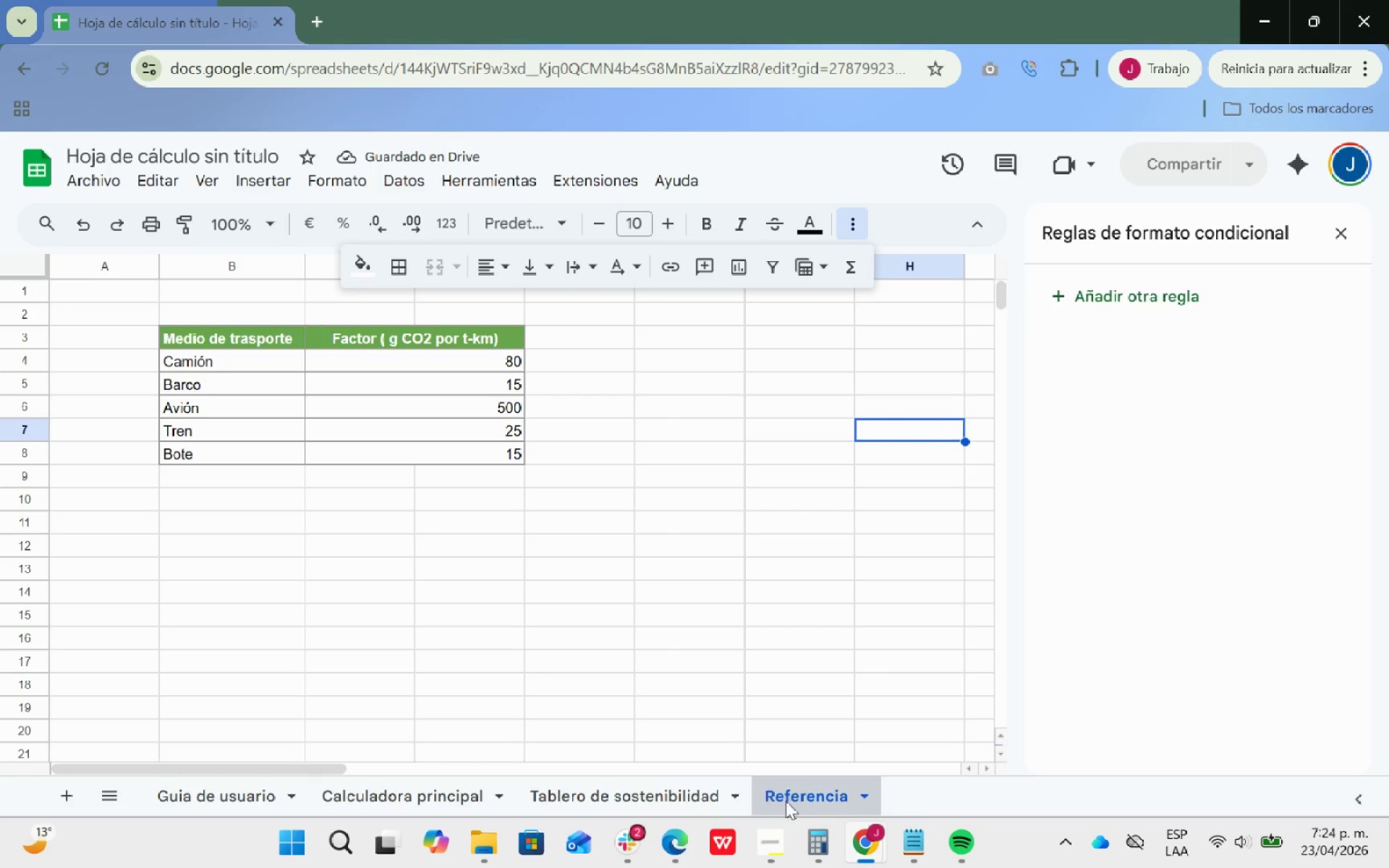 
left_click([440, 801])
 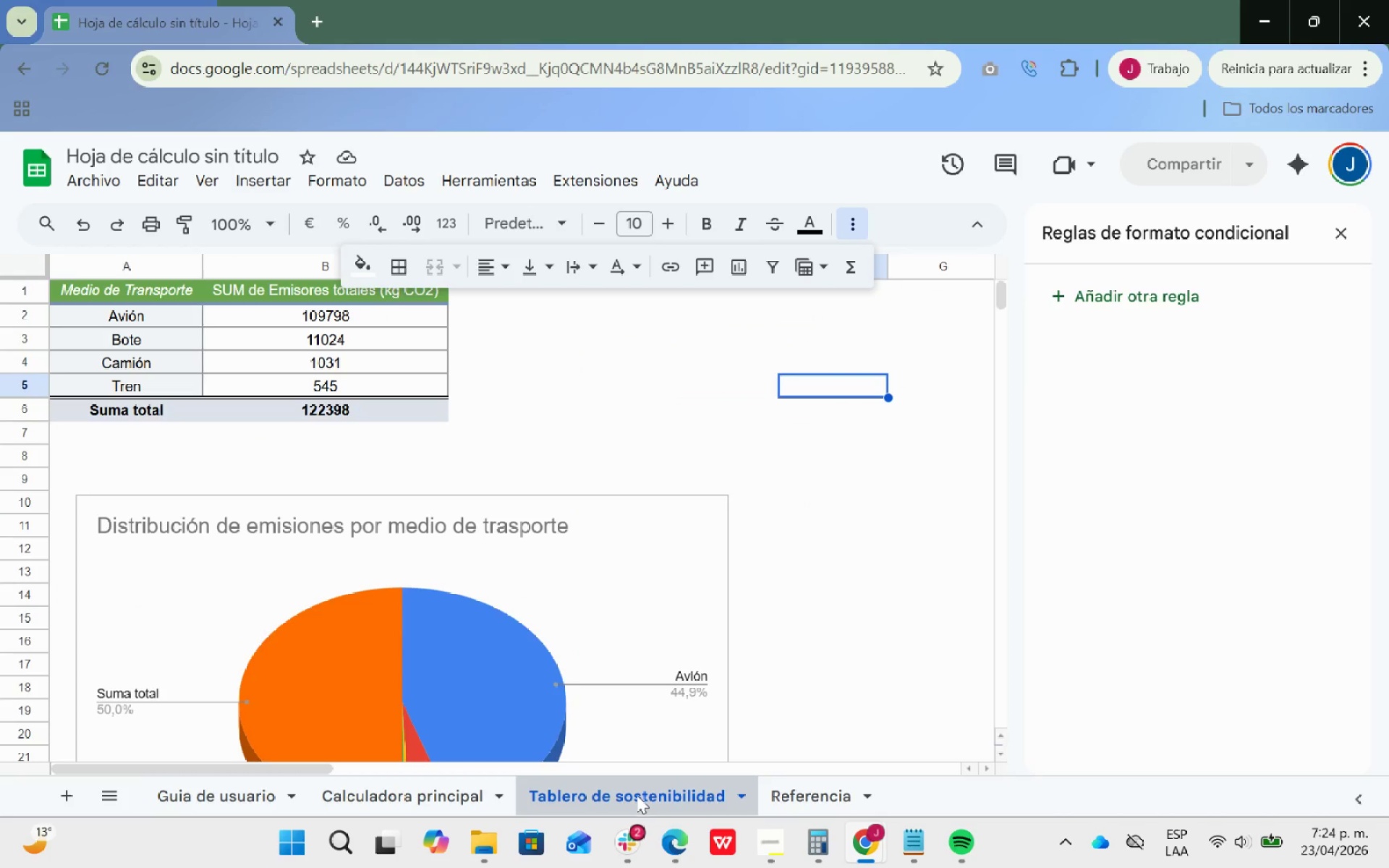 
scroll: coordinate [812, 553], scroll_direction: down, amount: 1.0
 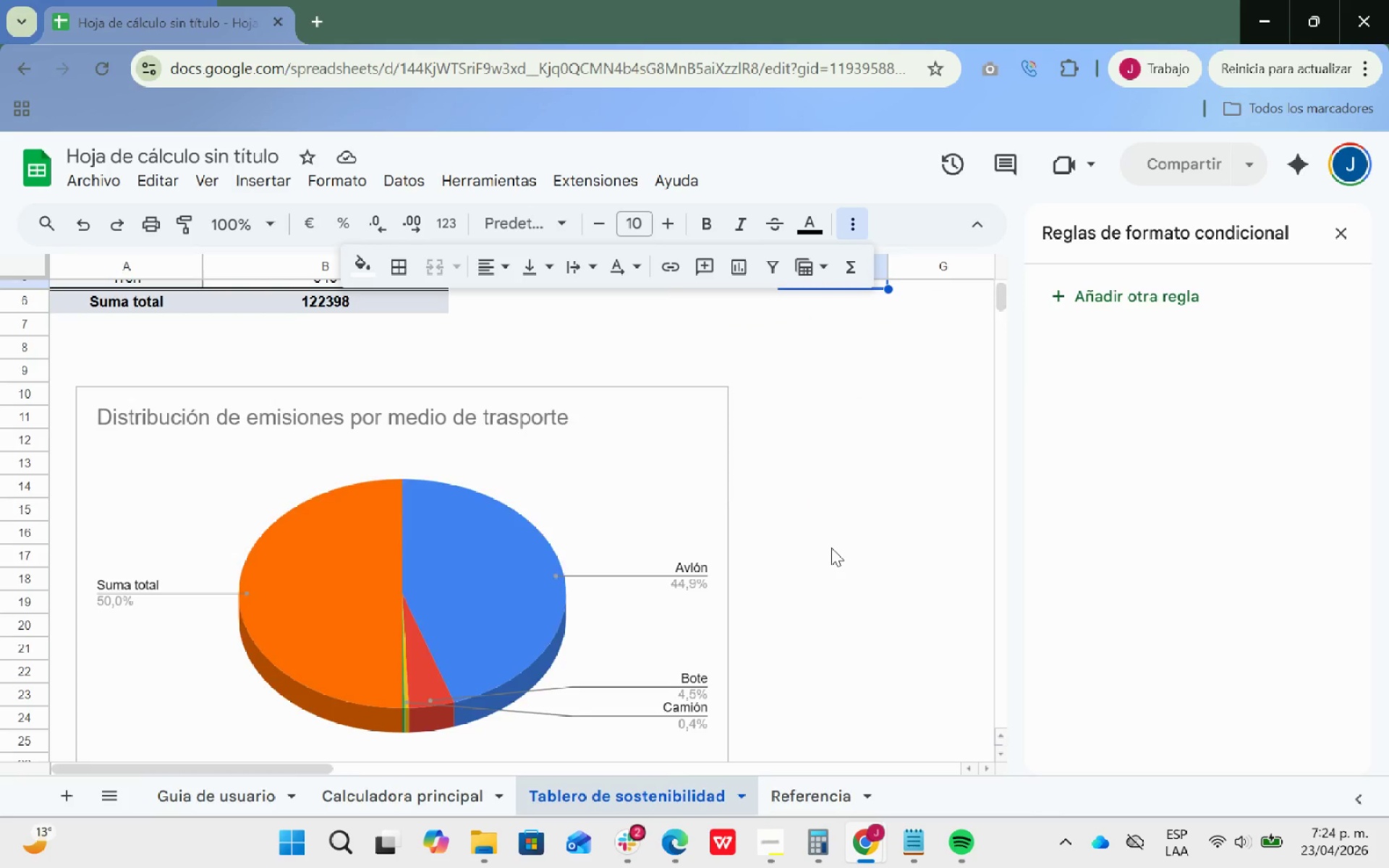 
scroll: coordinate [831, 548], scroll_direction: up, amount: 1.0
 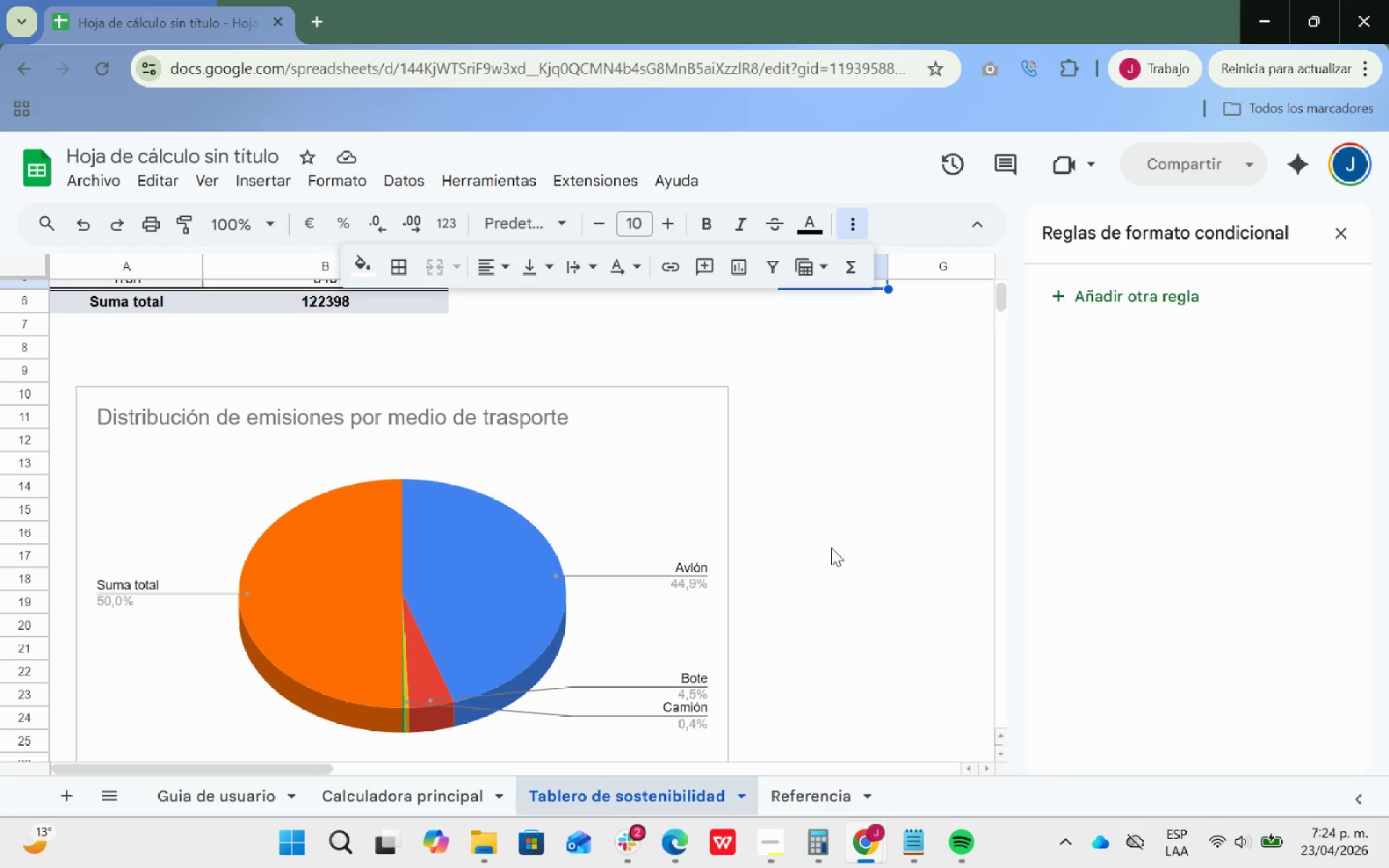 
scroll: coordinate [831, 548], scroll_direction: down, amount: 1.0
 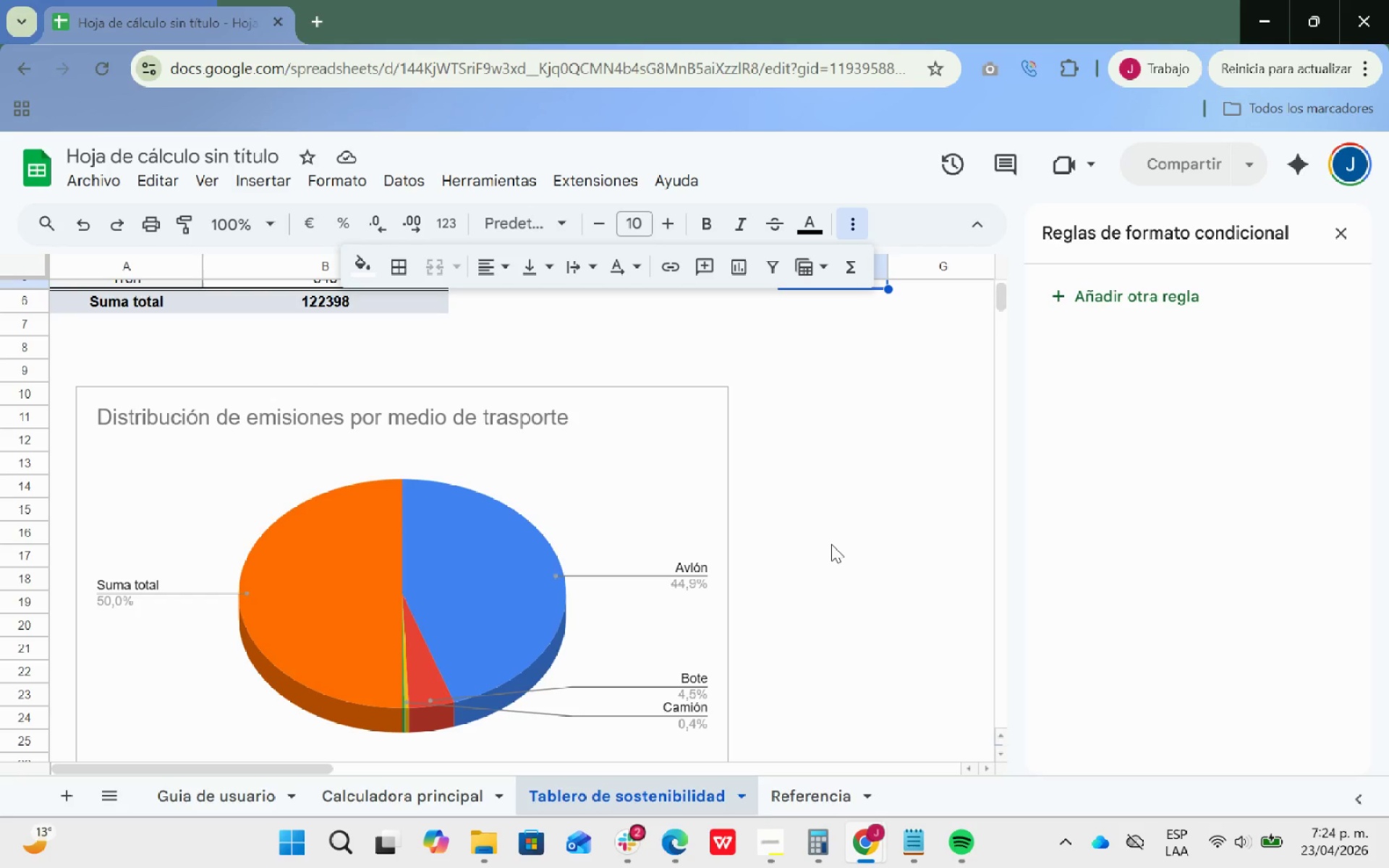 
scroll: coordinate [831, 544], scroll_direction: up, amount: 3.0
 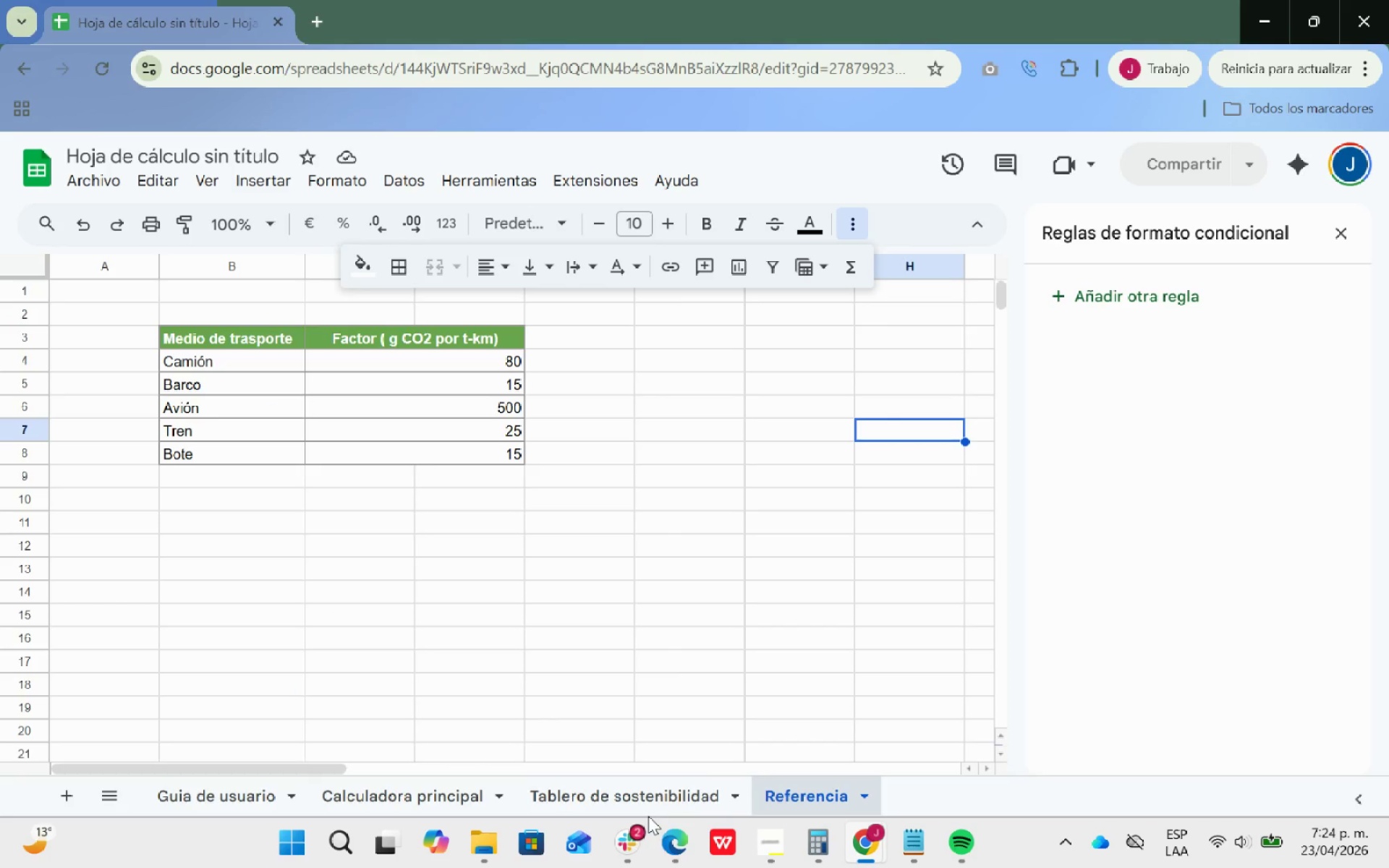 
left_click([648, 804])
 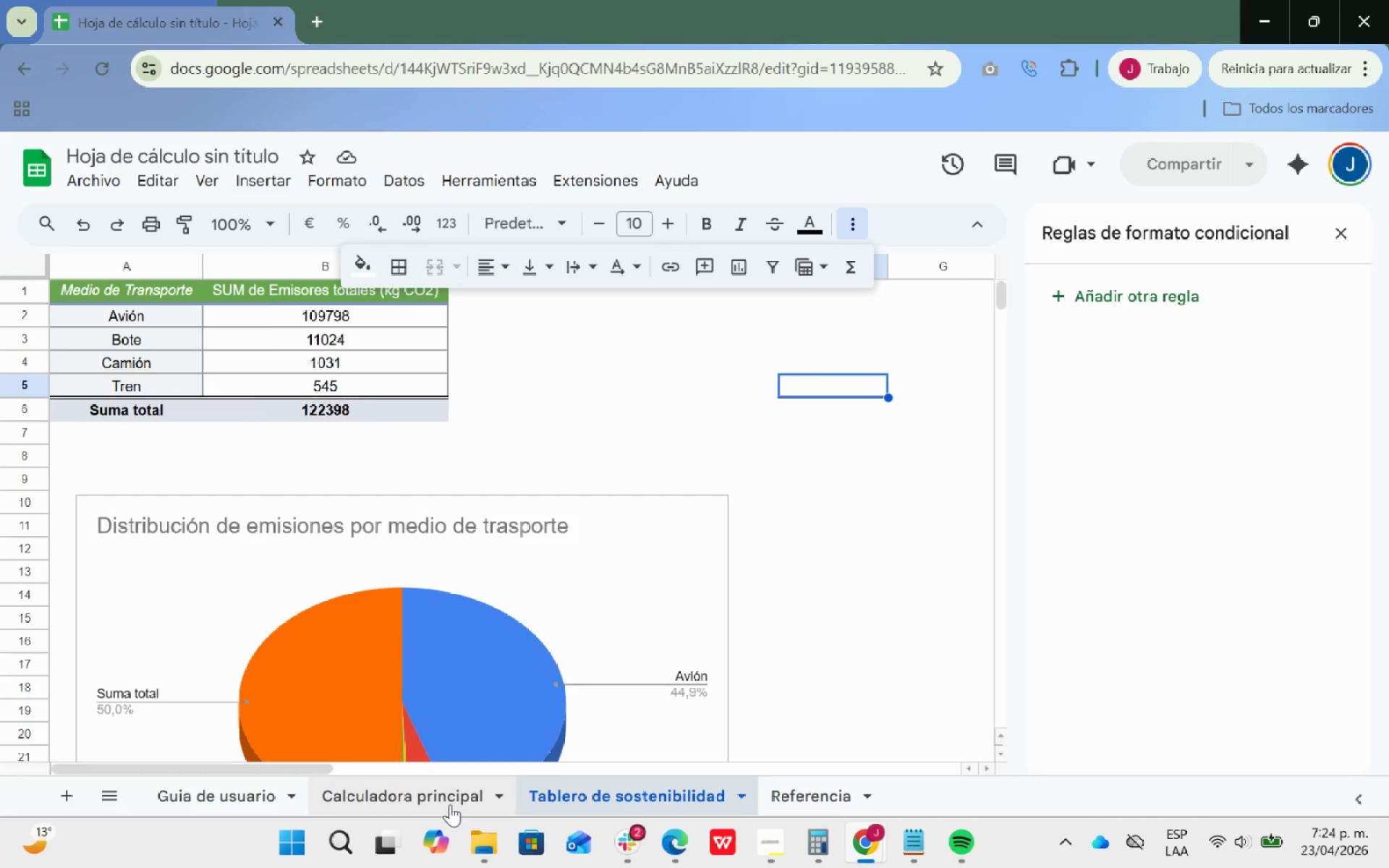 
left_click_drag(start_coordinate=[446, 801], to_coordinate=[230, 797])
 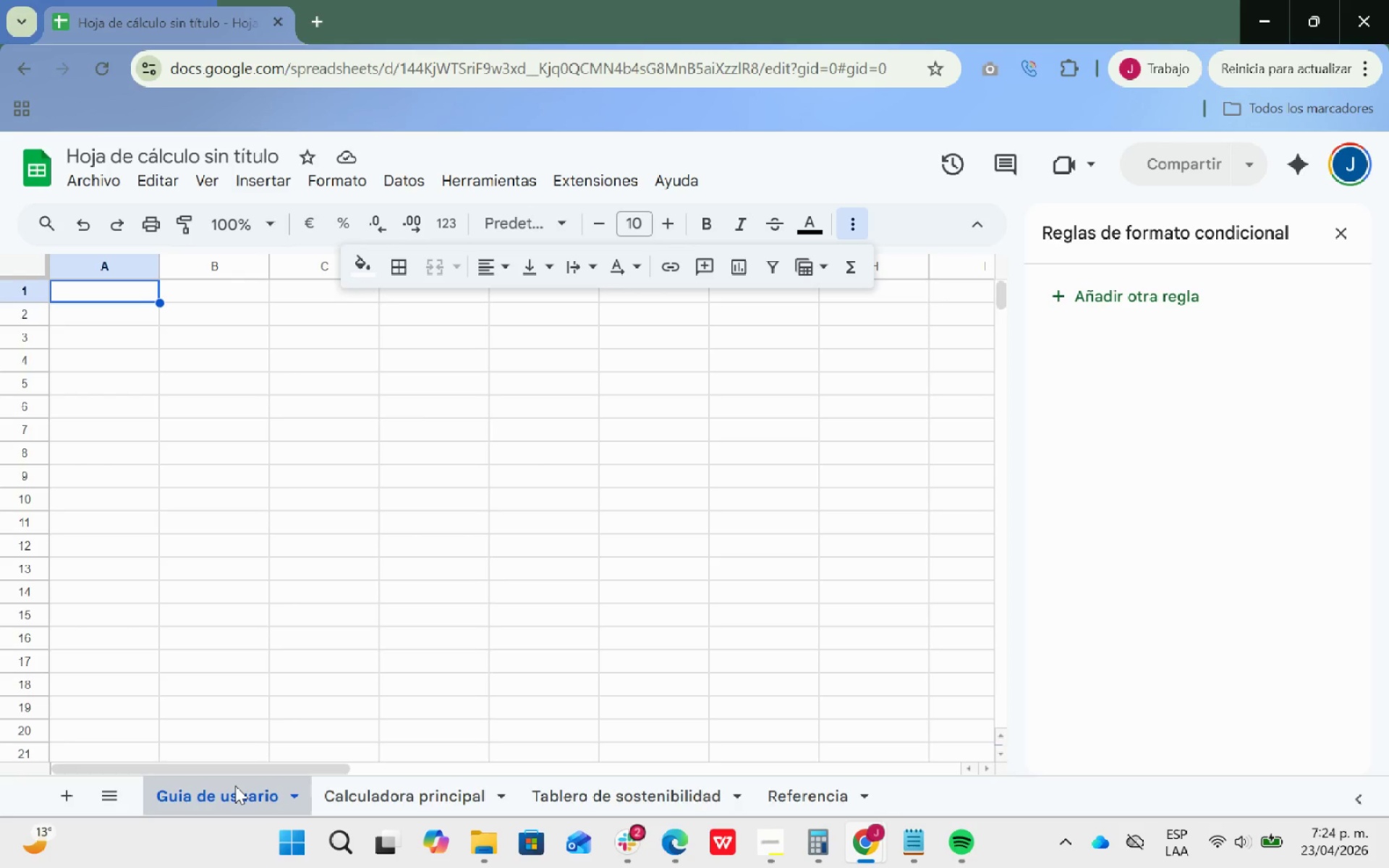 
wait(15.34)
 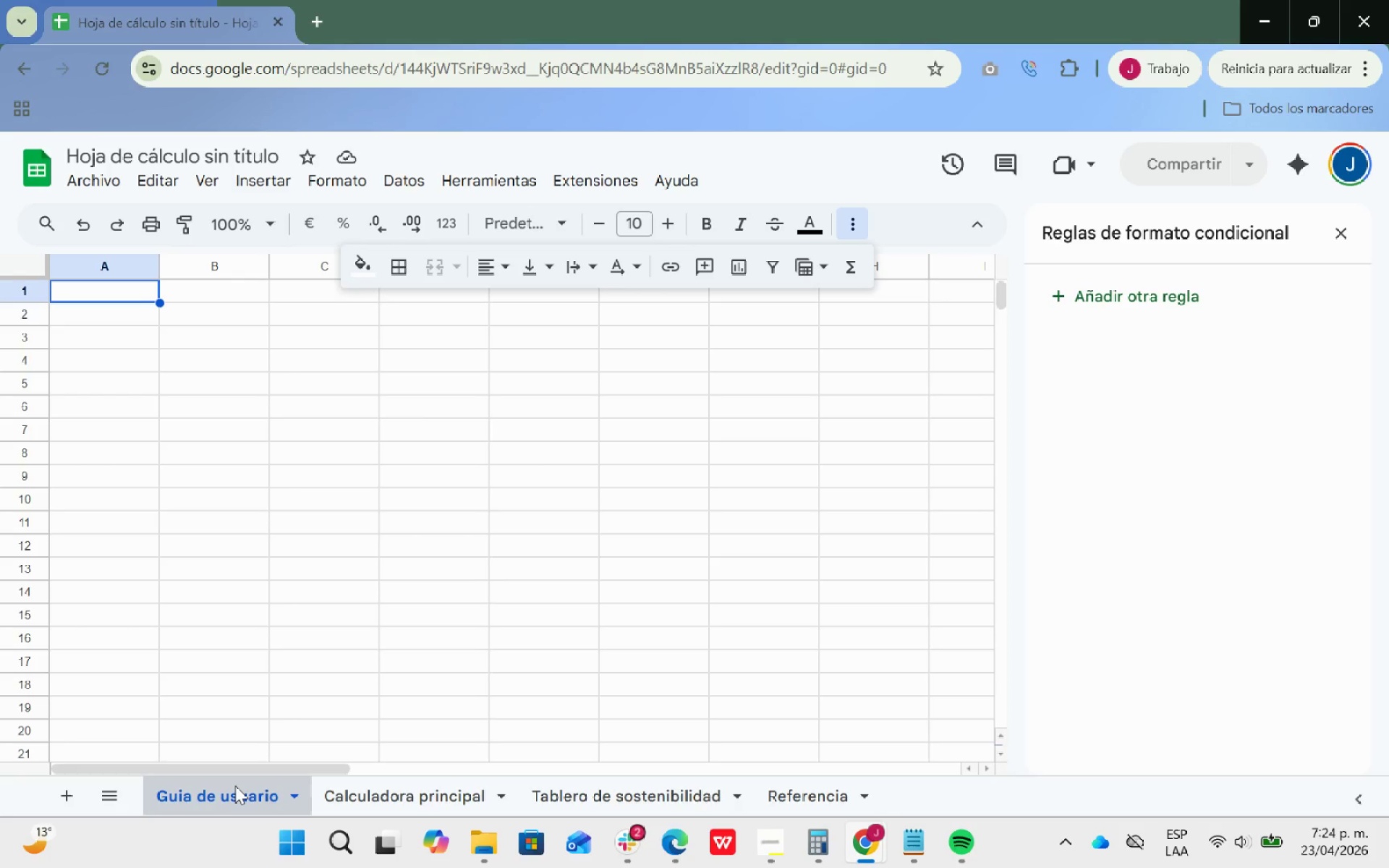 
scroll: coordinate [406, 532], scroll_direction: down, amount: 5.0
 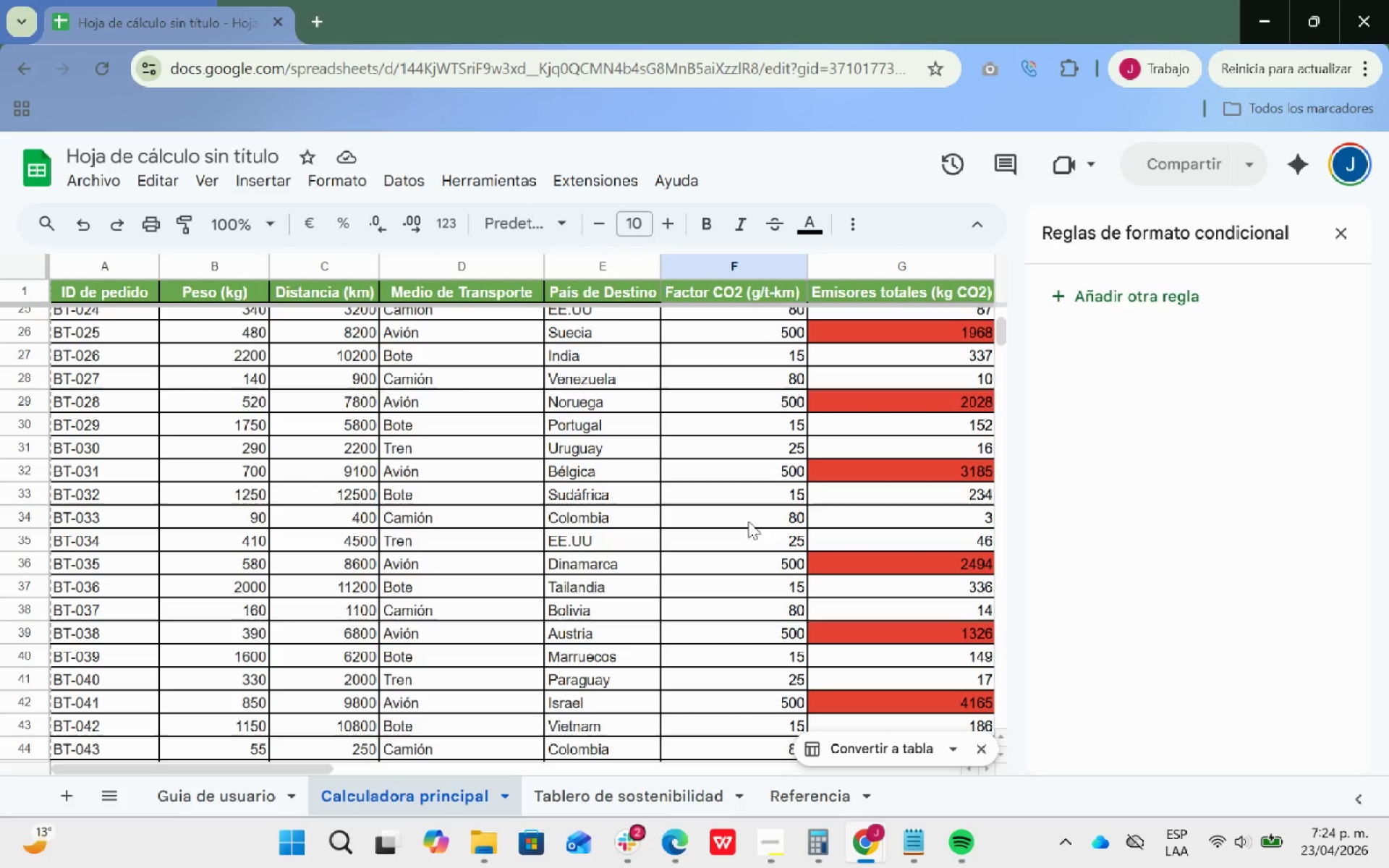 
scroll: coordinate [723, 545], scroll_direction: up, amount: 18.0
 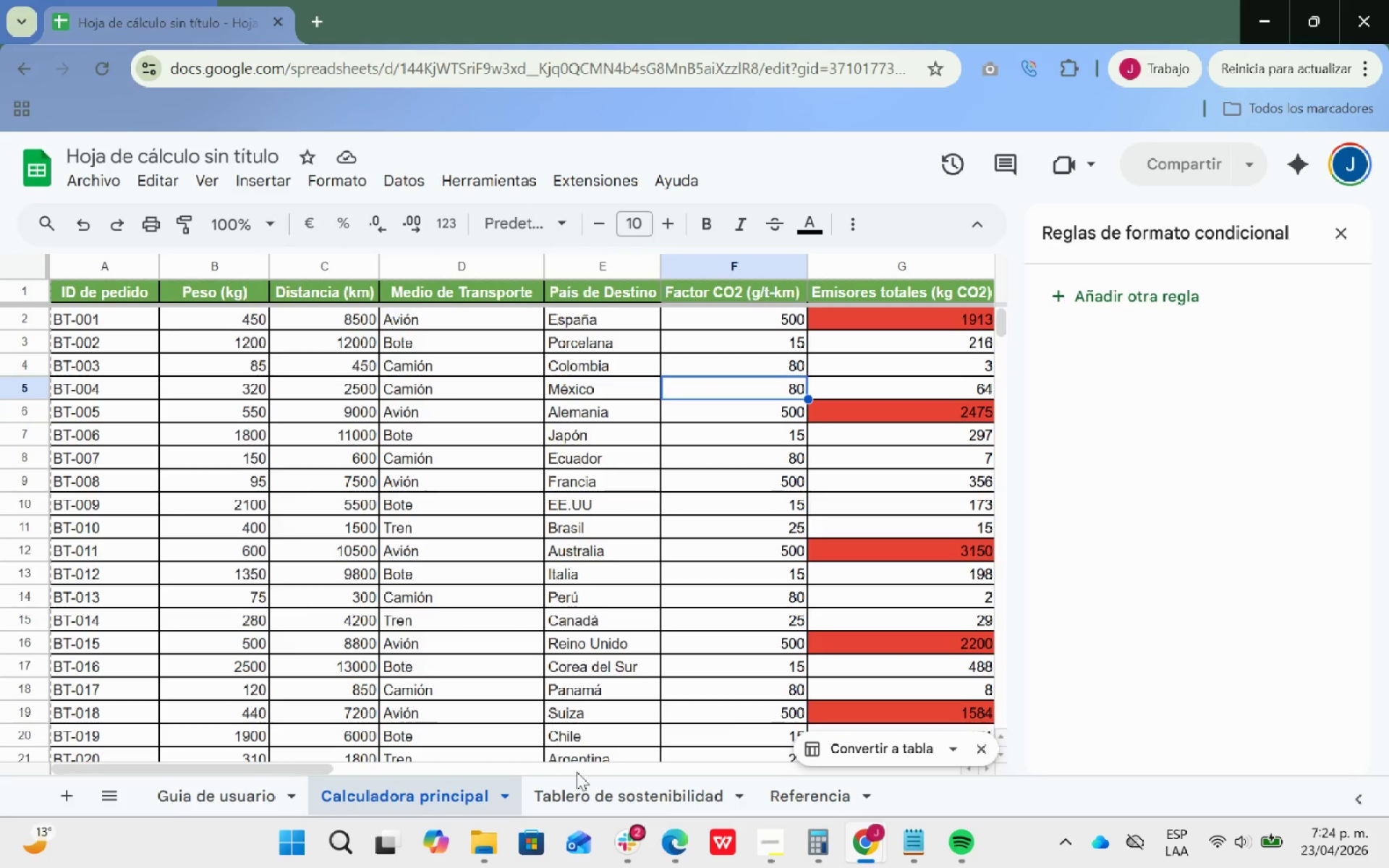 
left_click([604, 805])
 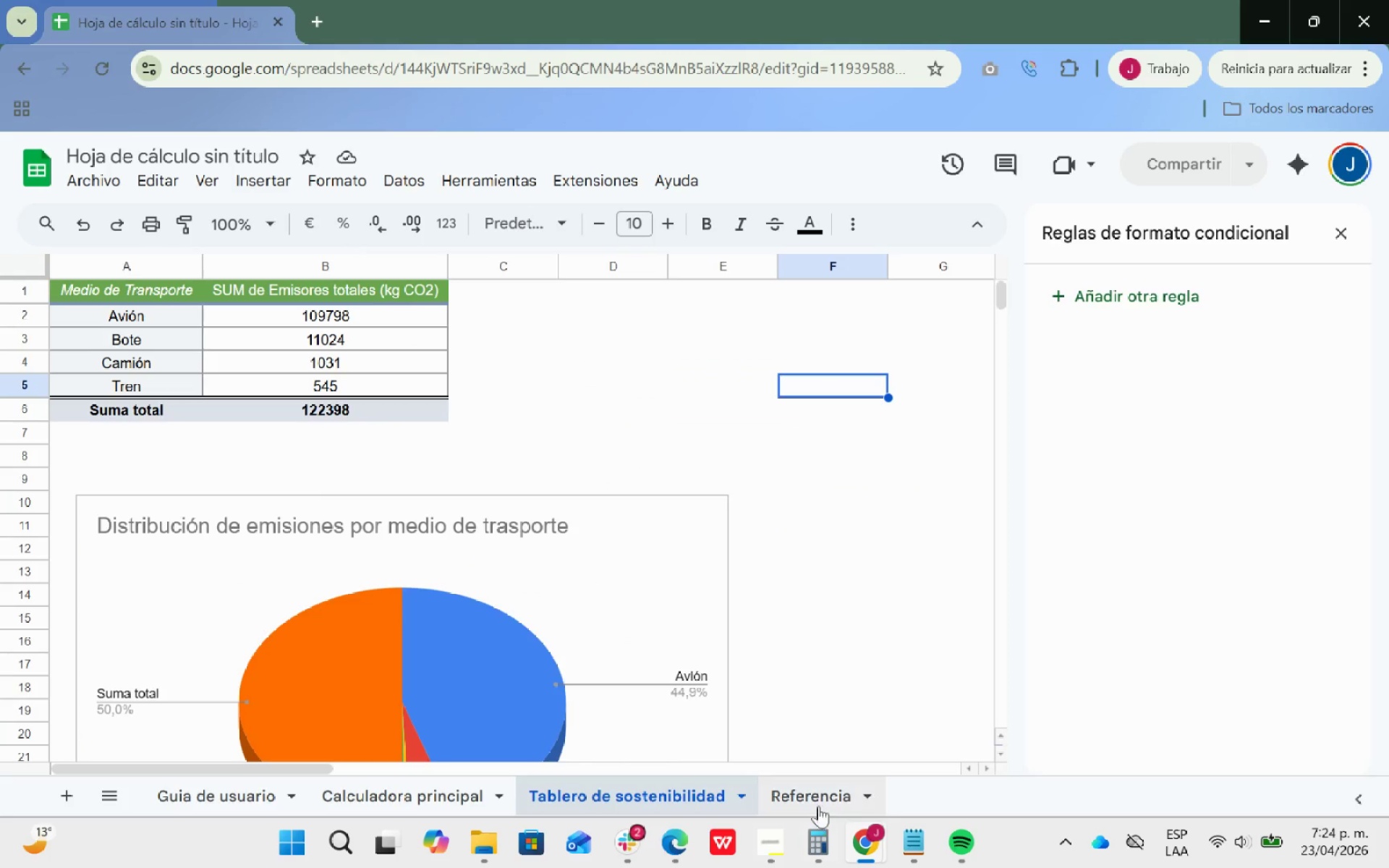 
left_click([818, 795])
 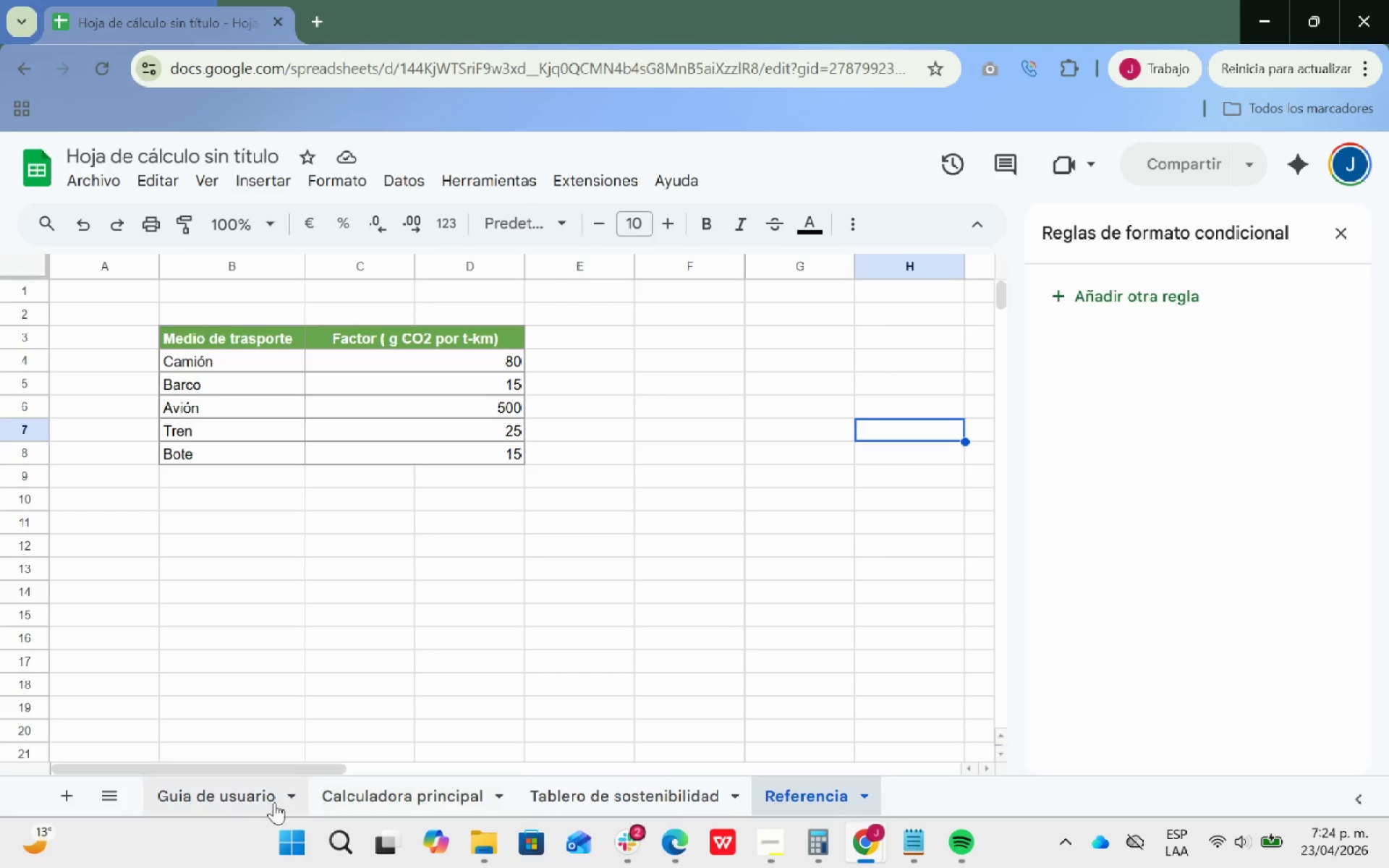 
left_click([236, 803])
 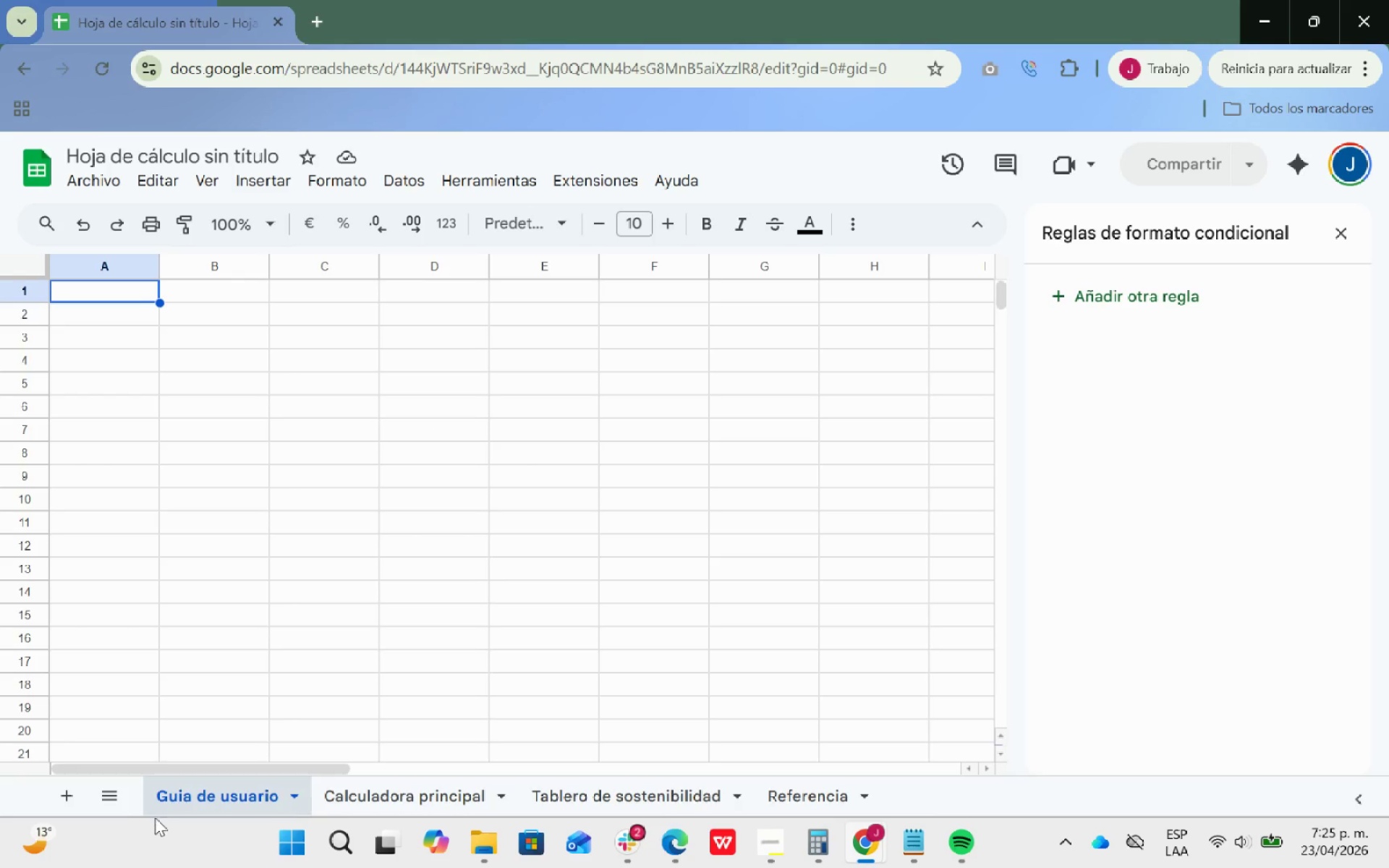 
wait(33.3)
 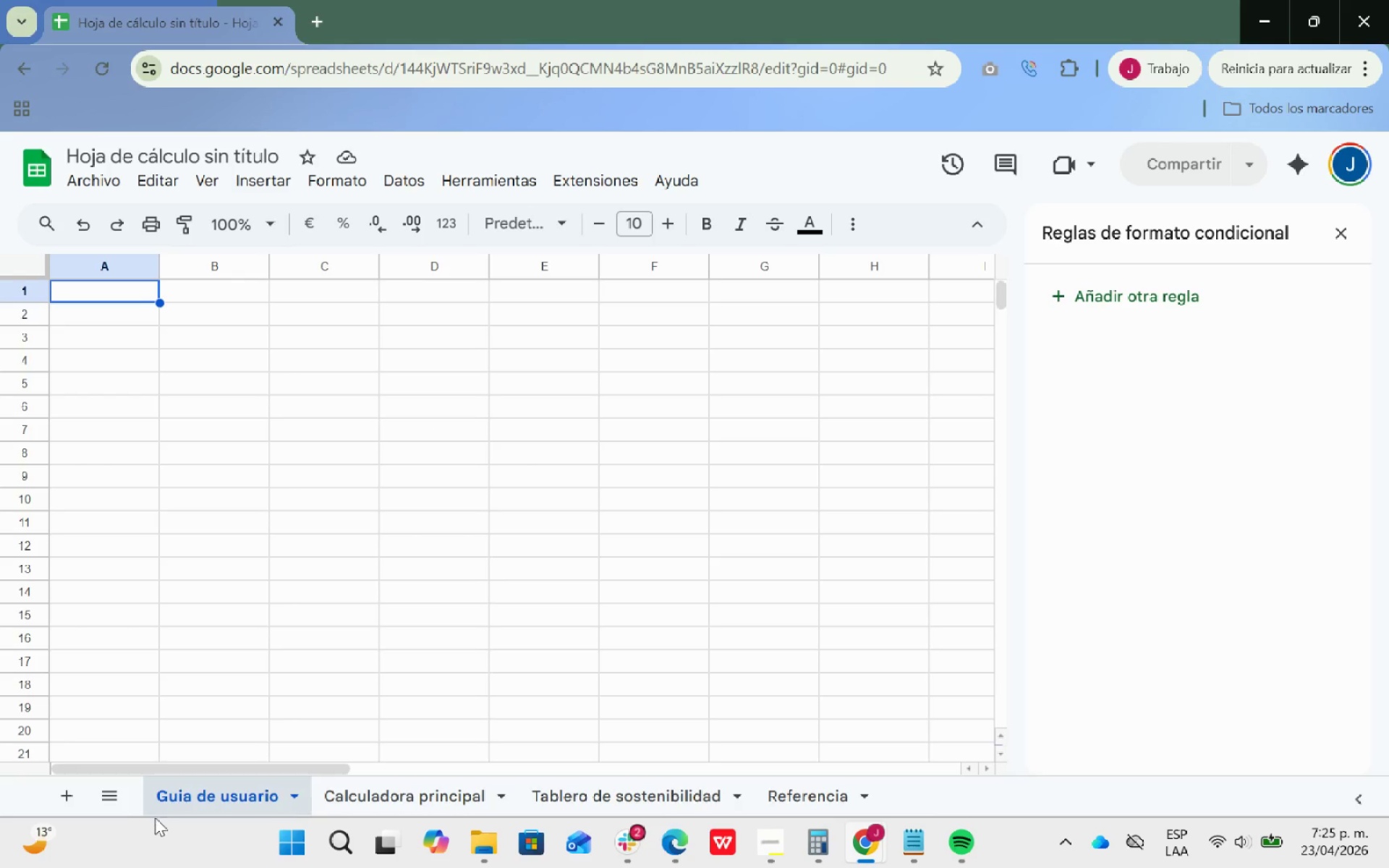 
left_click([708, 430])
 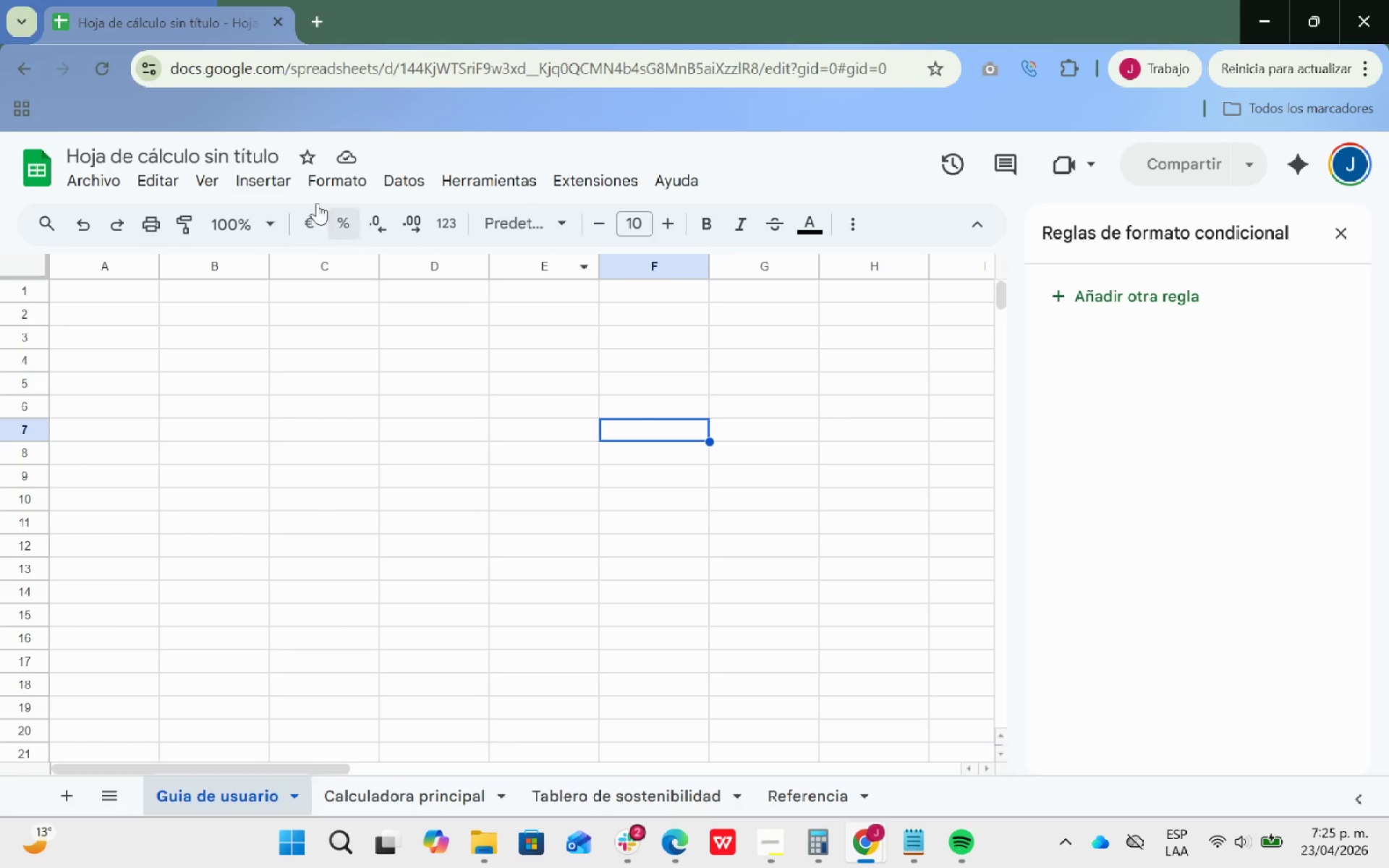 
left_click([292, 179])
 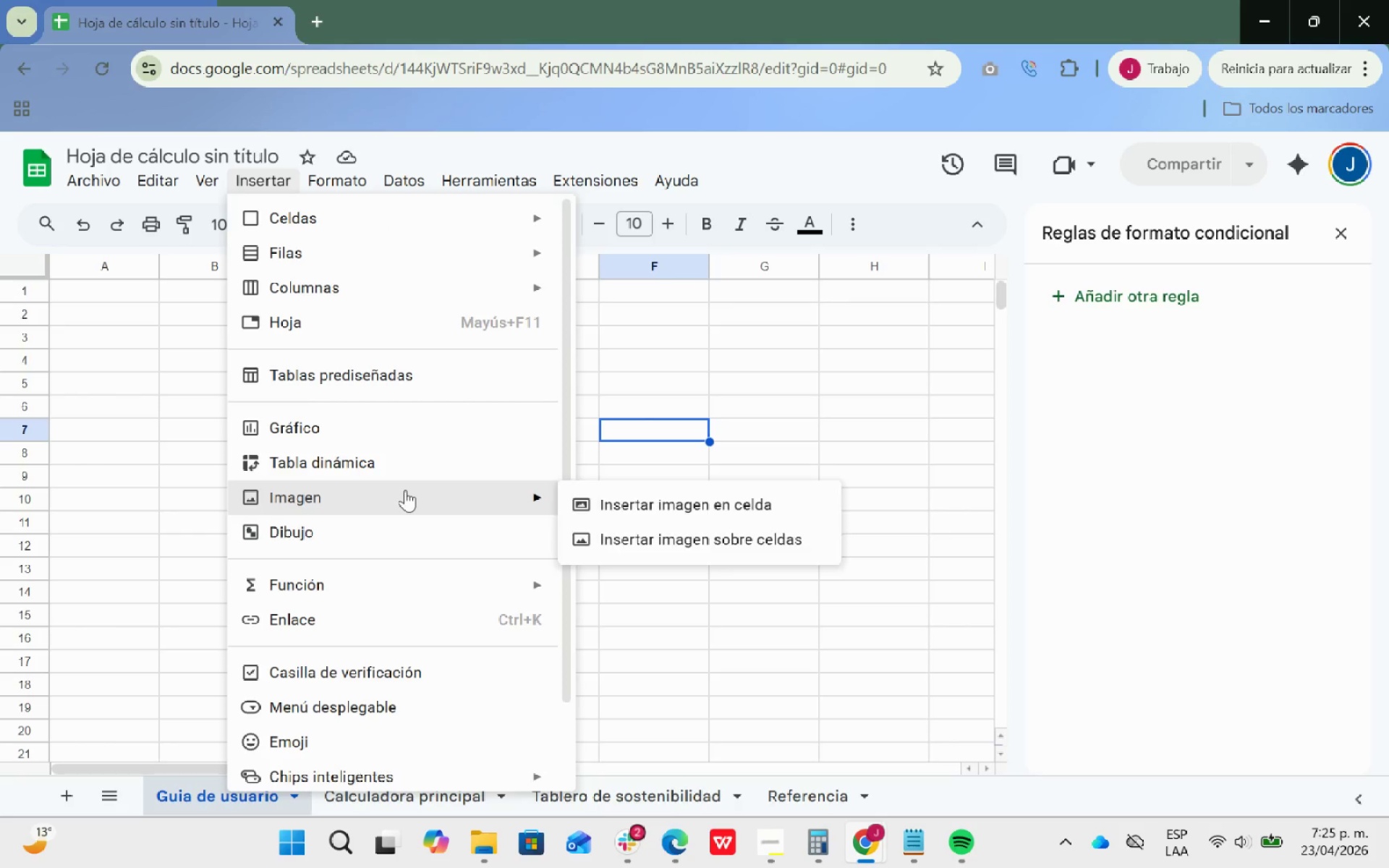 
scroll: coordinate [406, 490], scroll_direction: down, amount: 1.0
 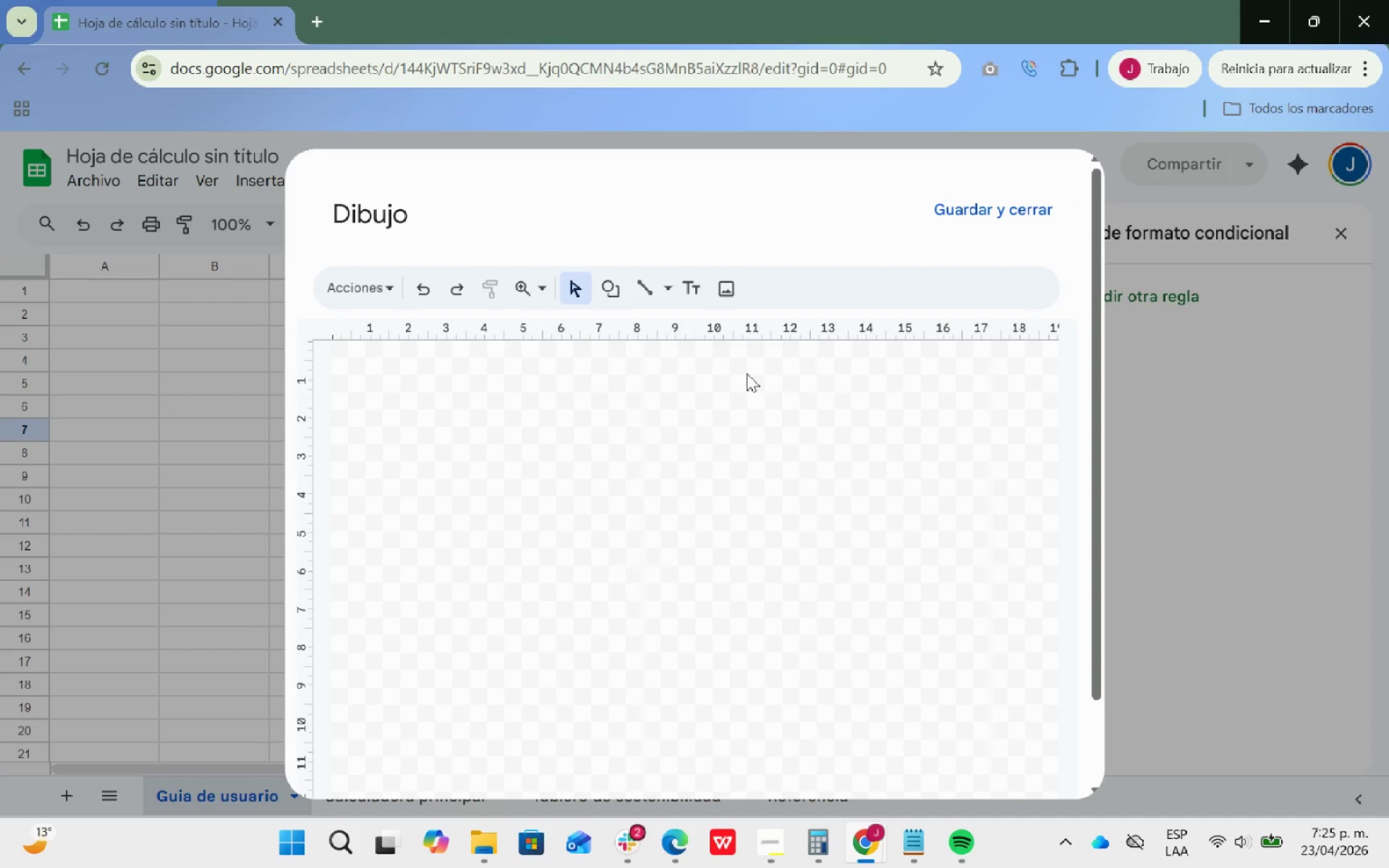 
wait(5.68)
 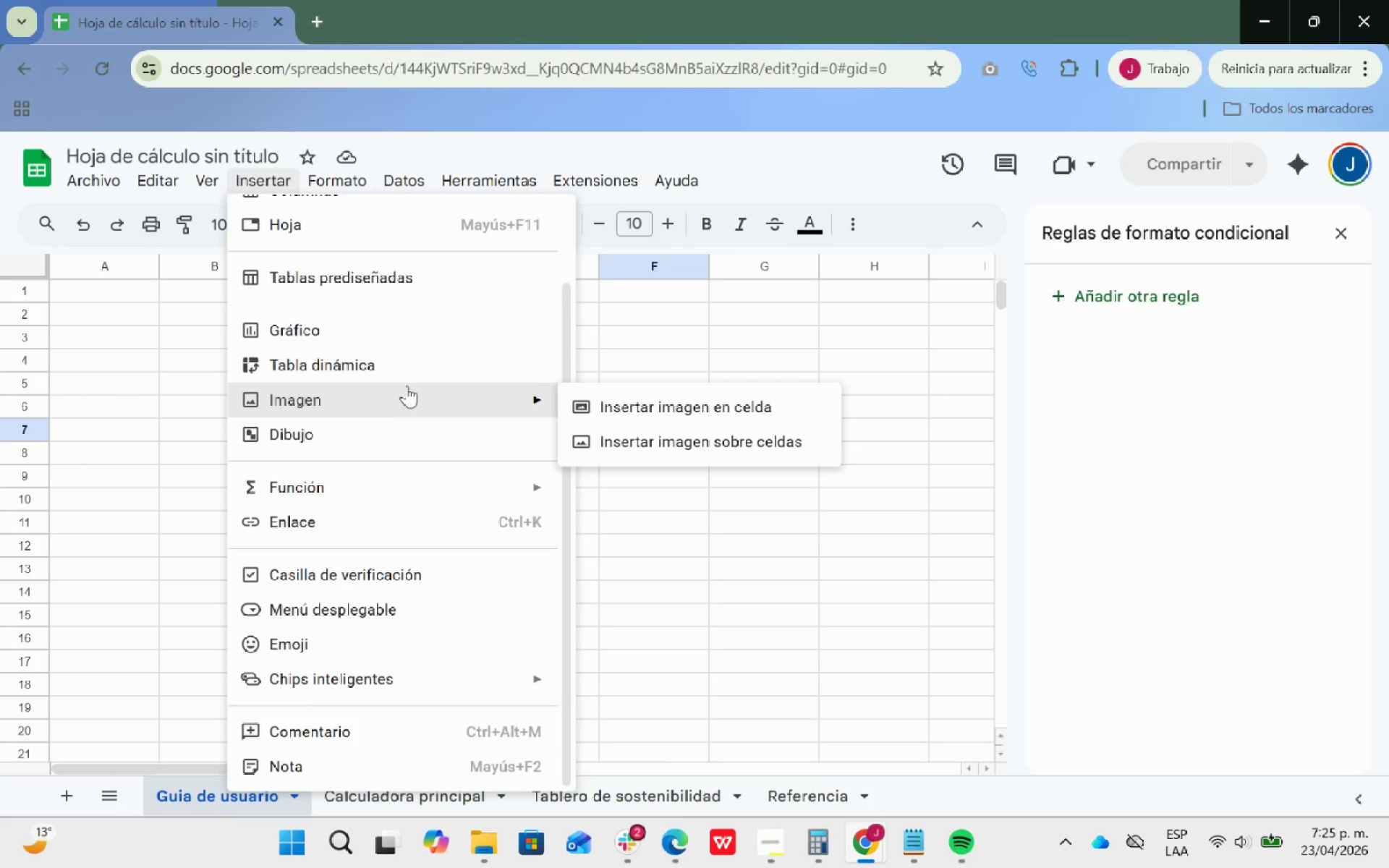 
left_click([196, 358])
 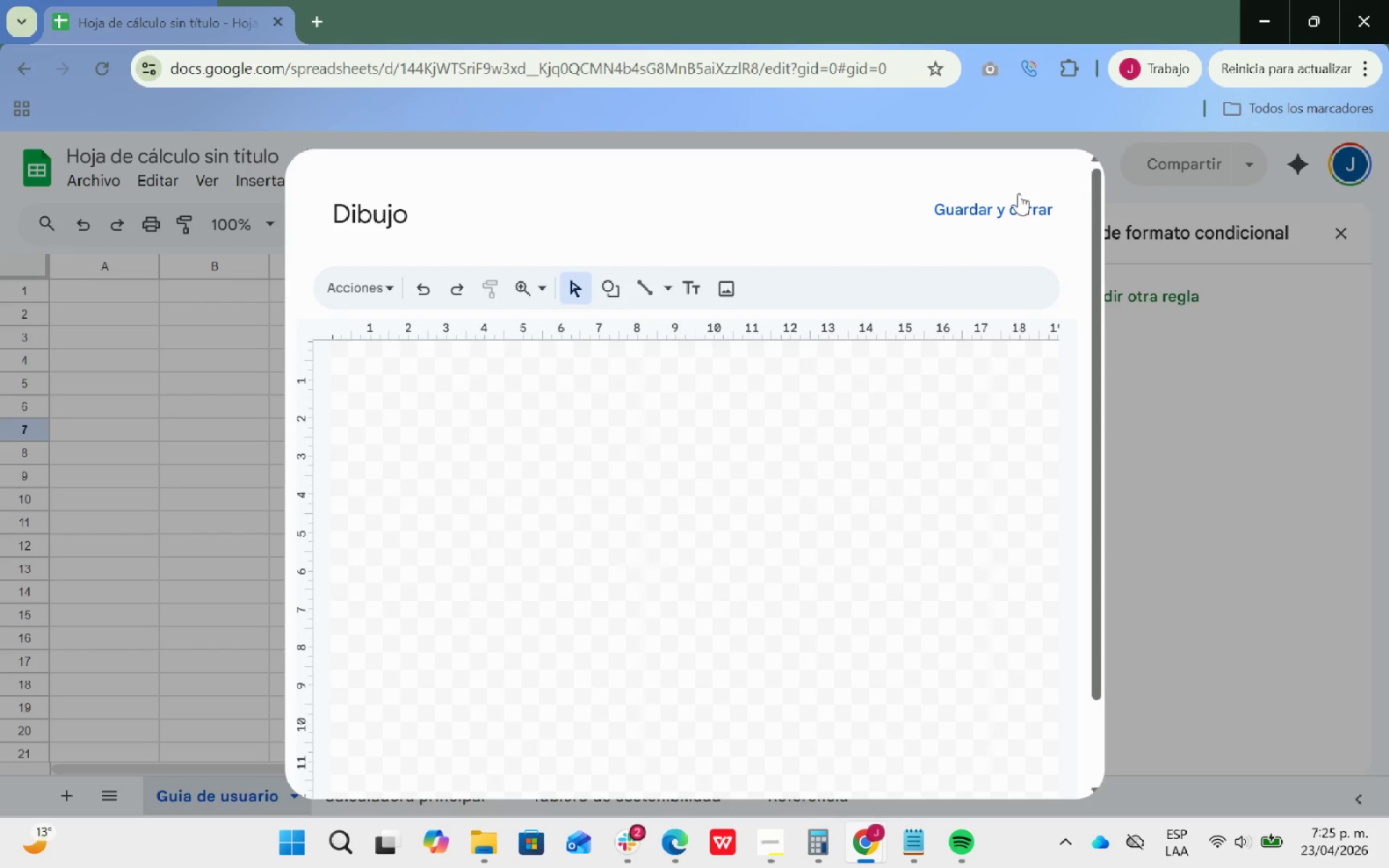 
left_click([1008, 199])
 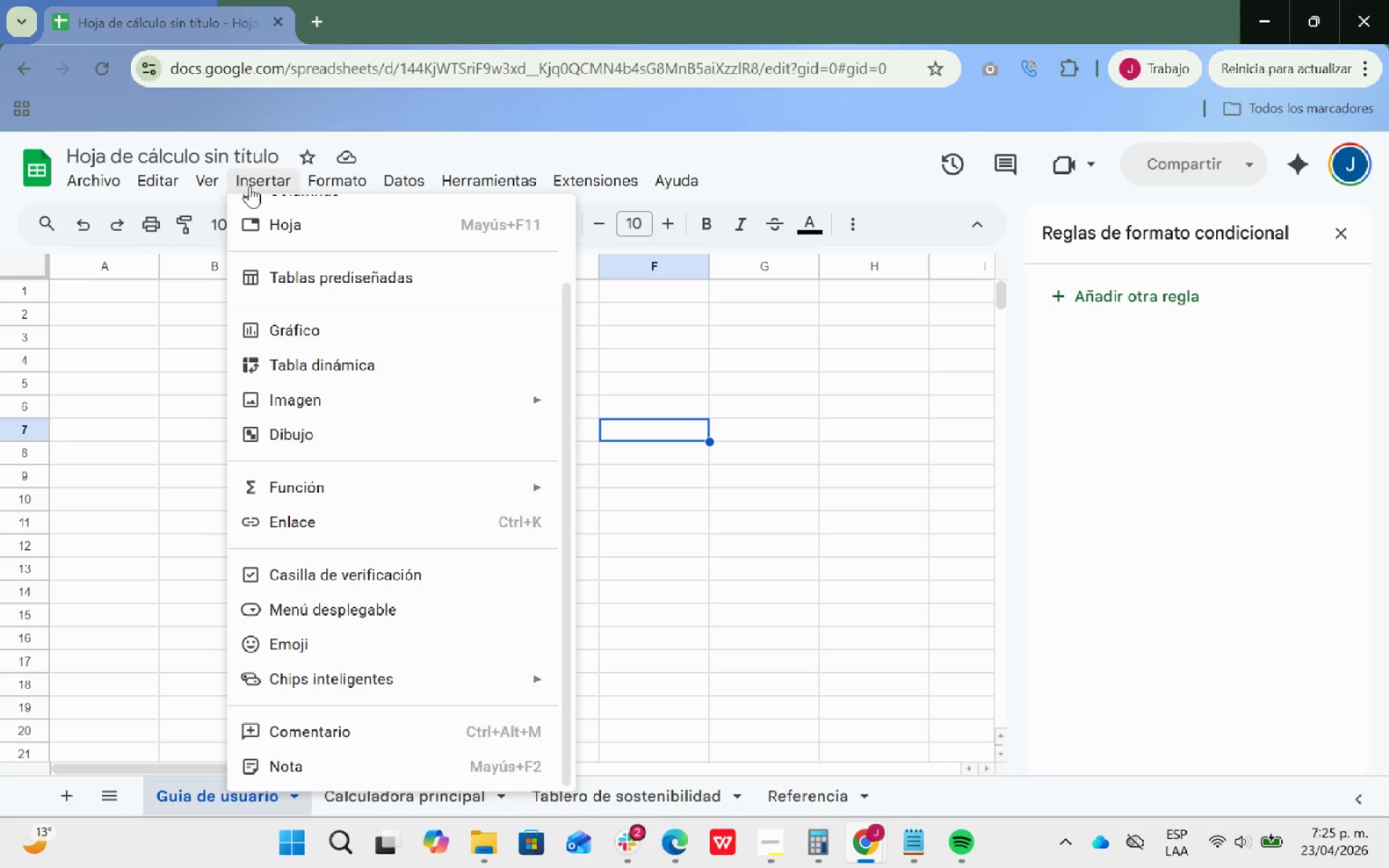 
scroll: coordinate [361, 451], scroll_direction: down, amount: 9.0
 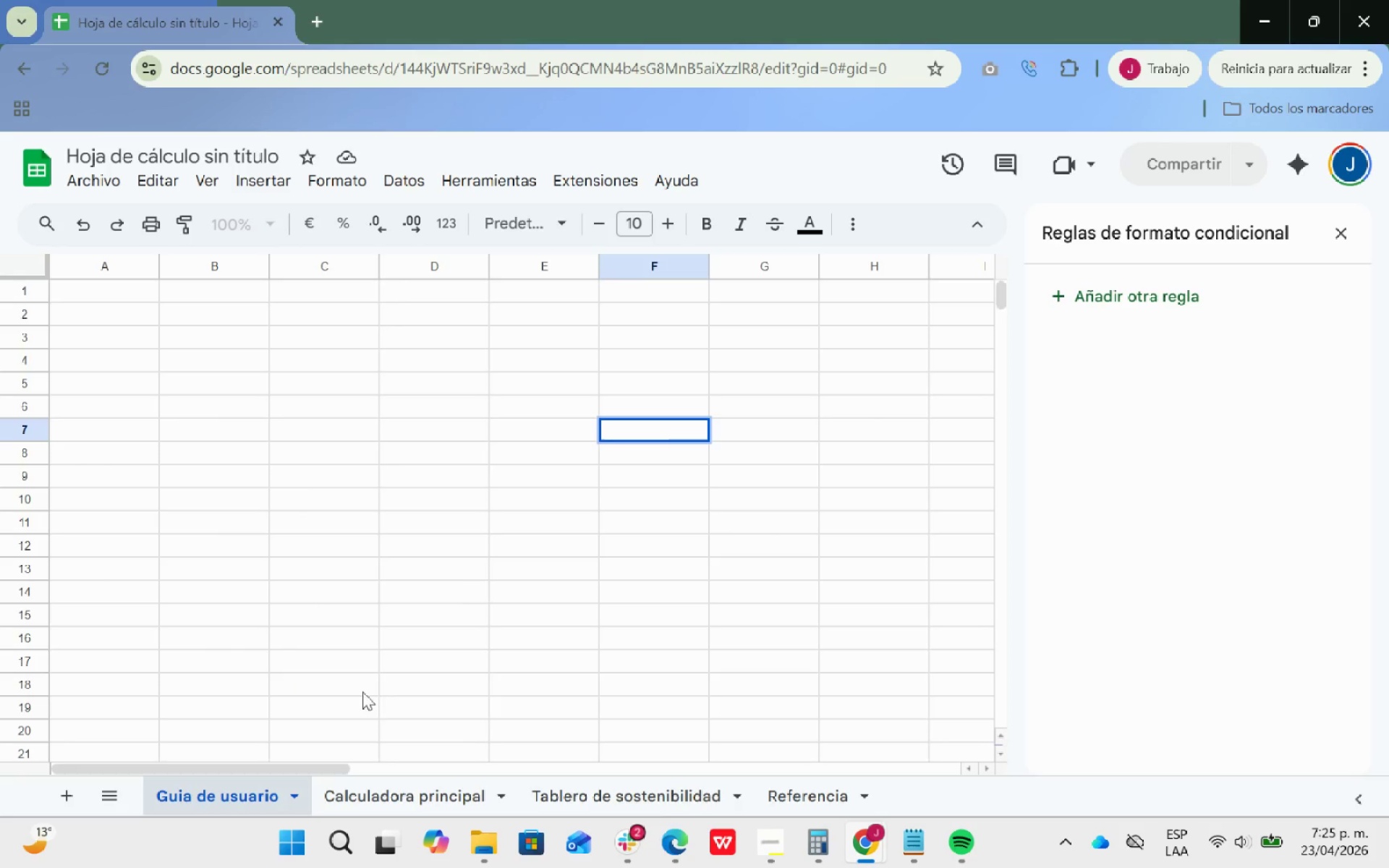 
wait(5.55)
 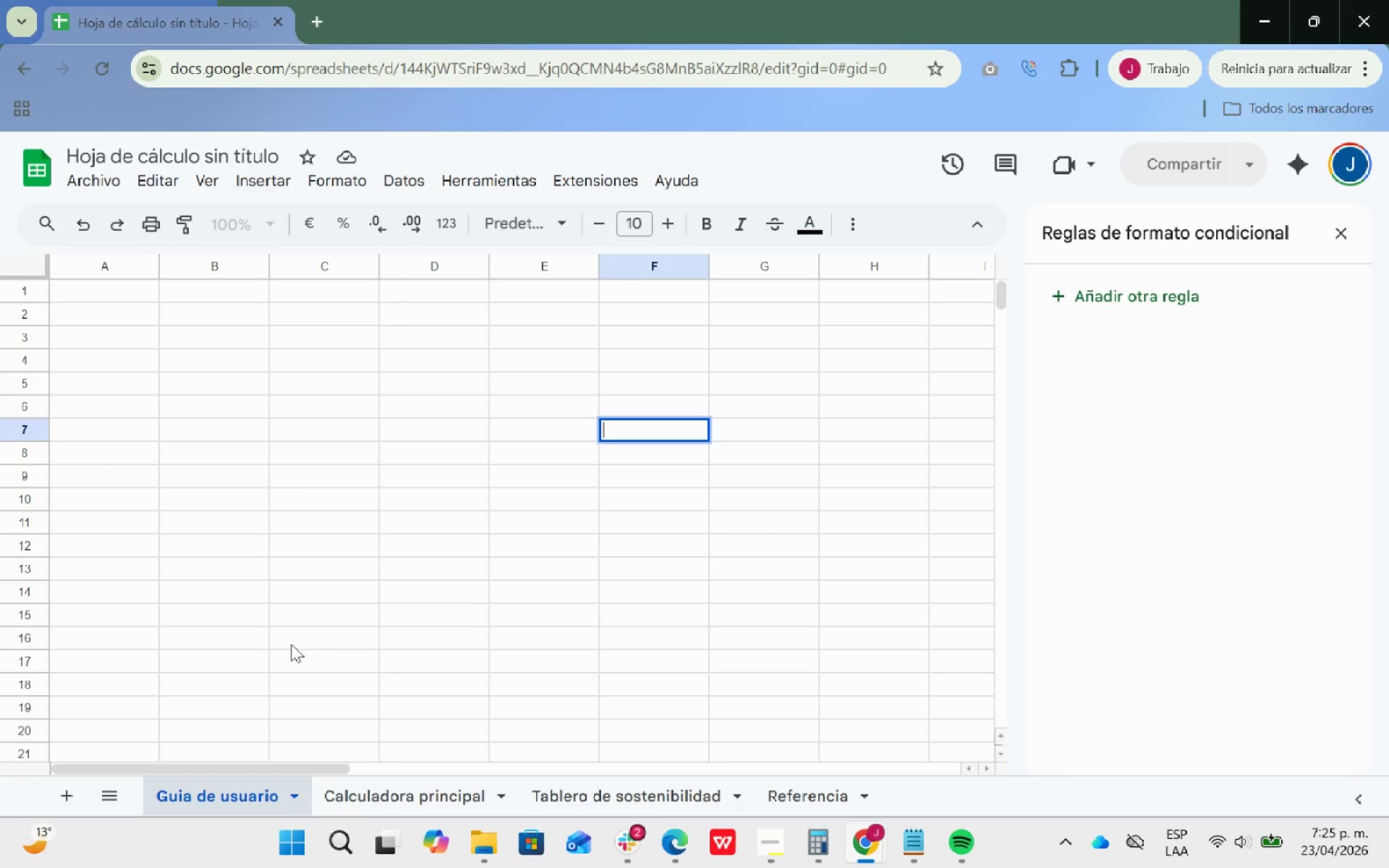 
right_click([259, 802])
 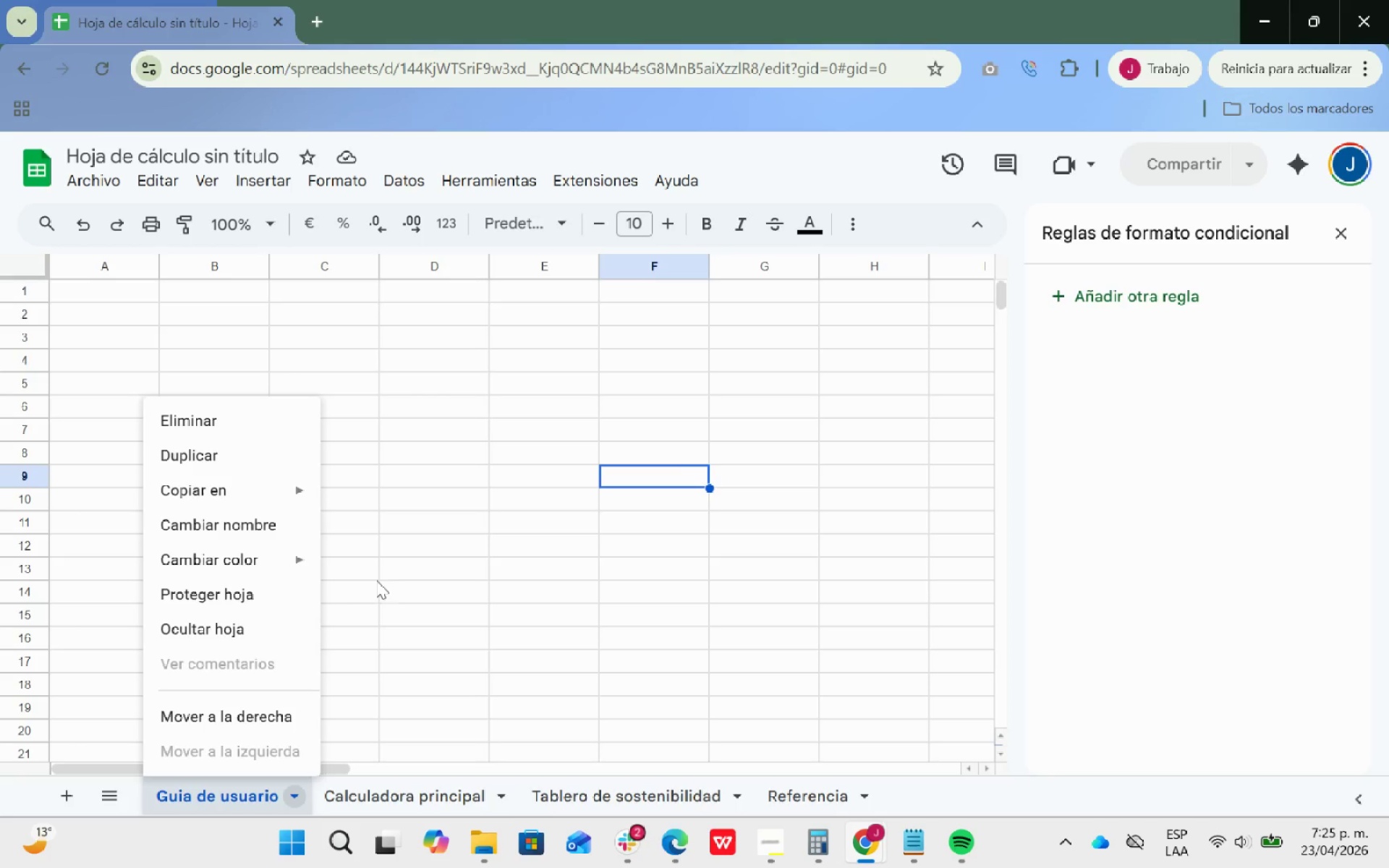 
wait(9.14)
 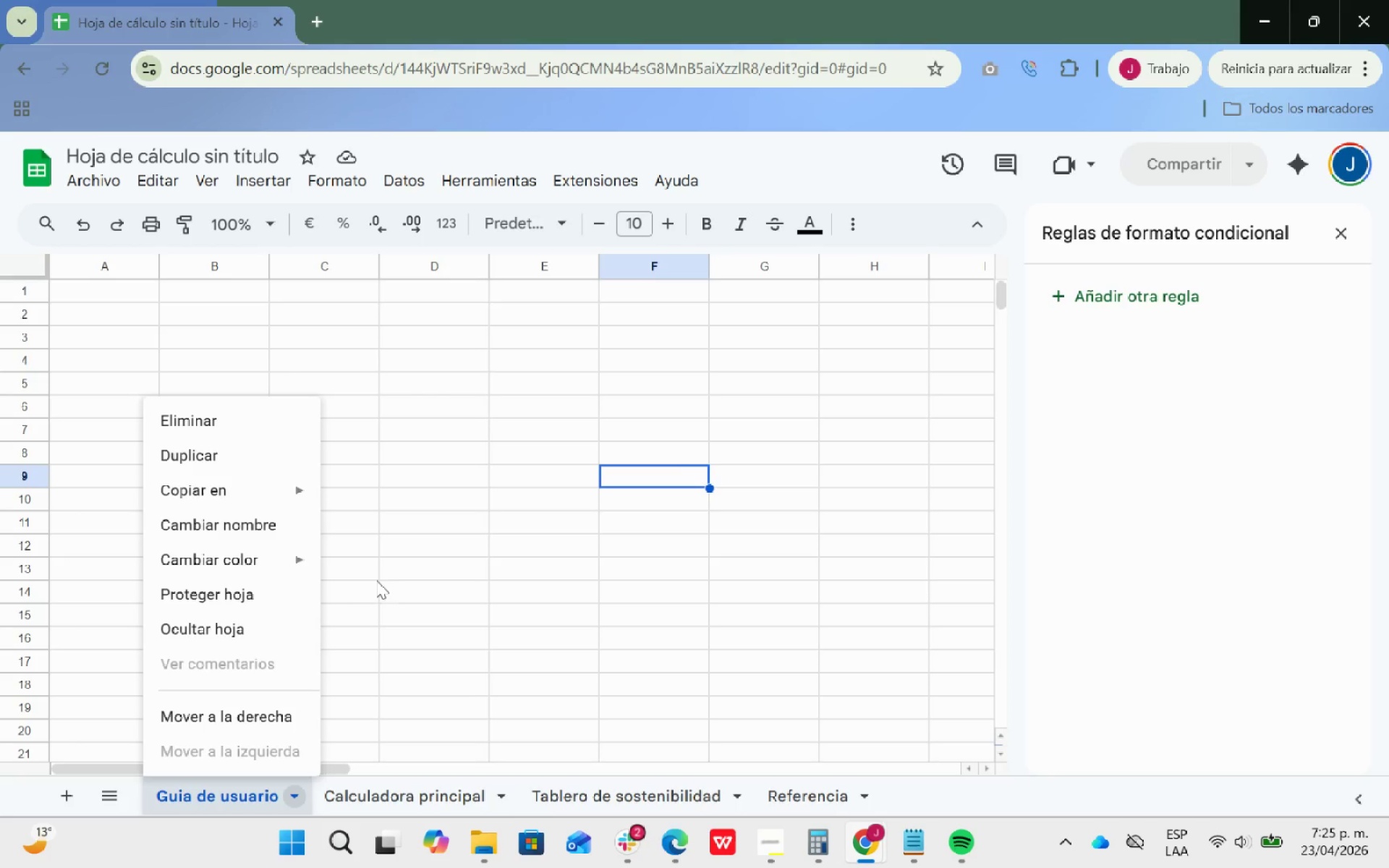 
left_click([283, 652])
 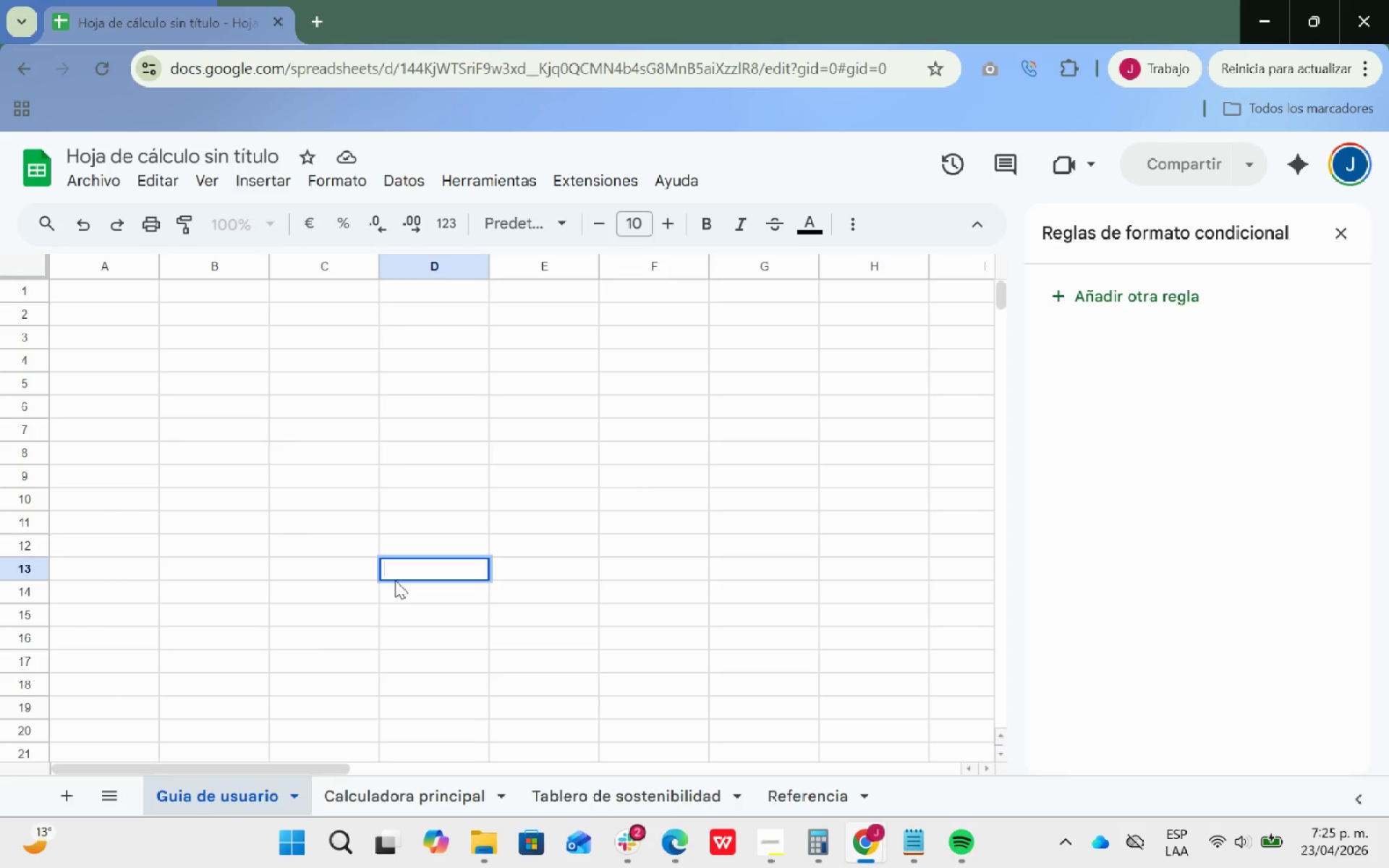 
type(jjjn)
key(Backspace)
key(Backspace)
key(Backspace)
key(Backspace)
key(Backspace)
key(Backspace)
key(Escape)
 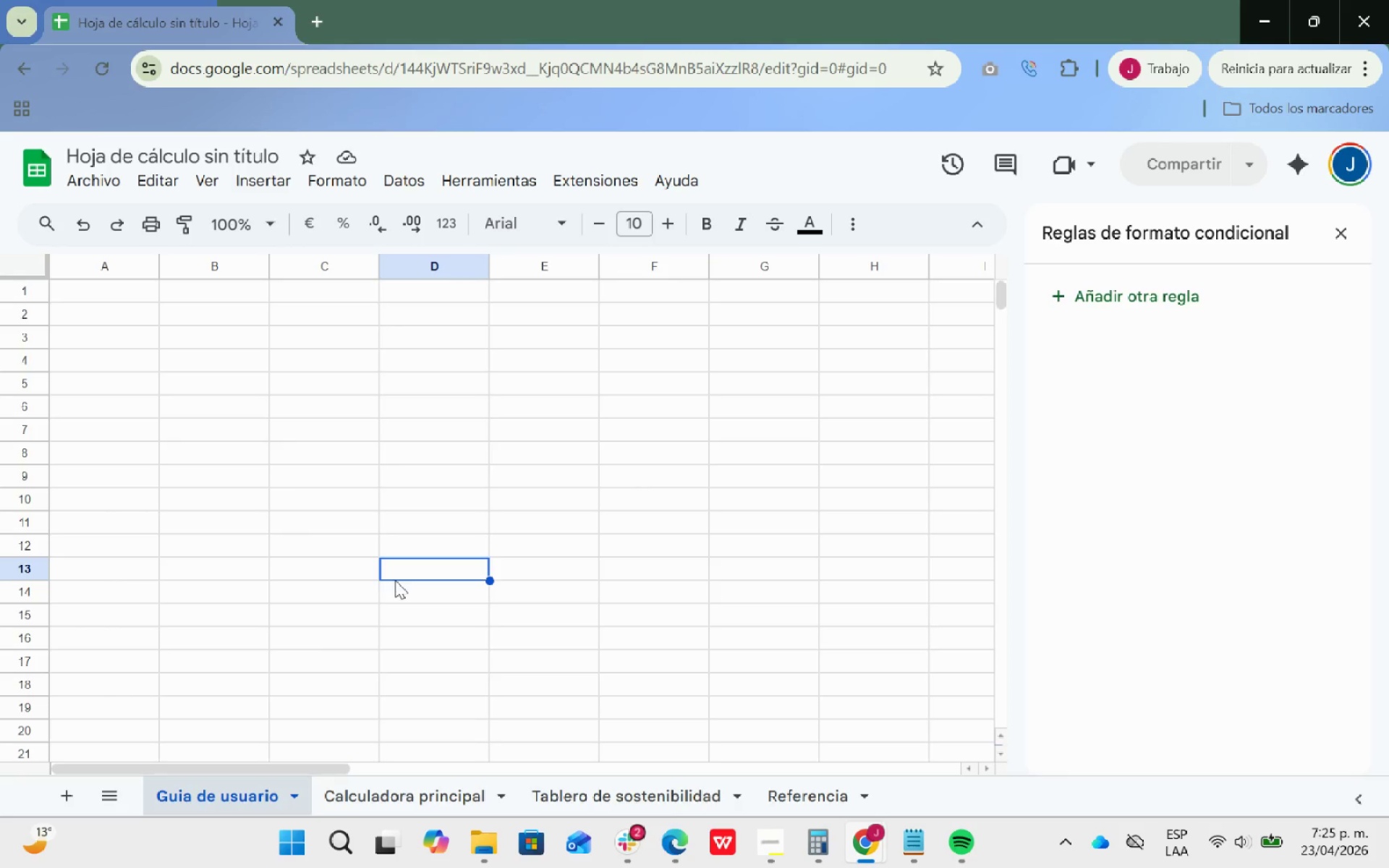 
hold_key(key=K, duration=0.47)
 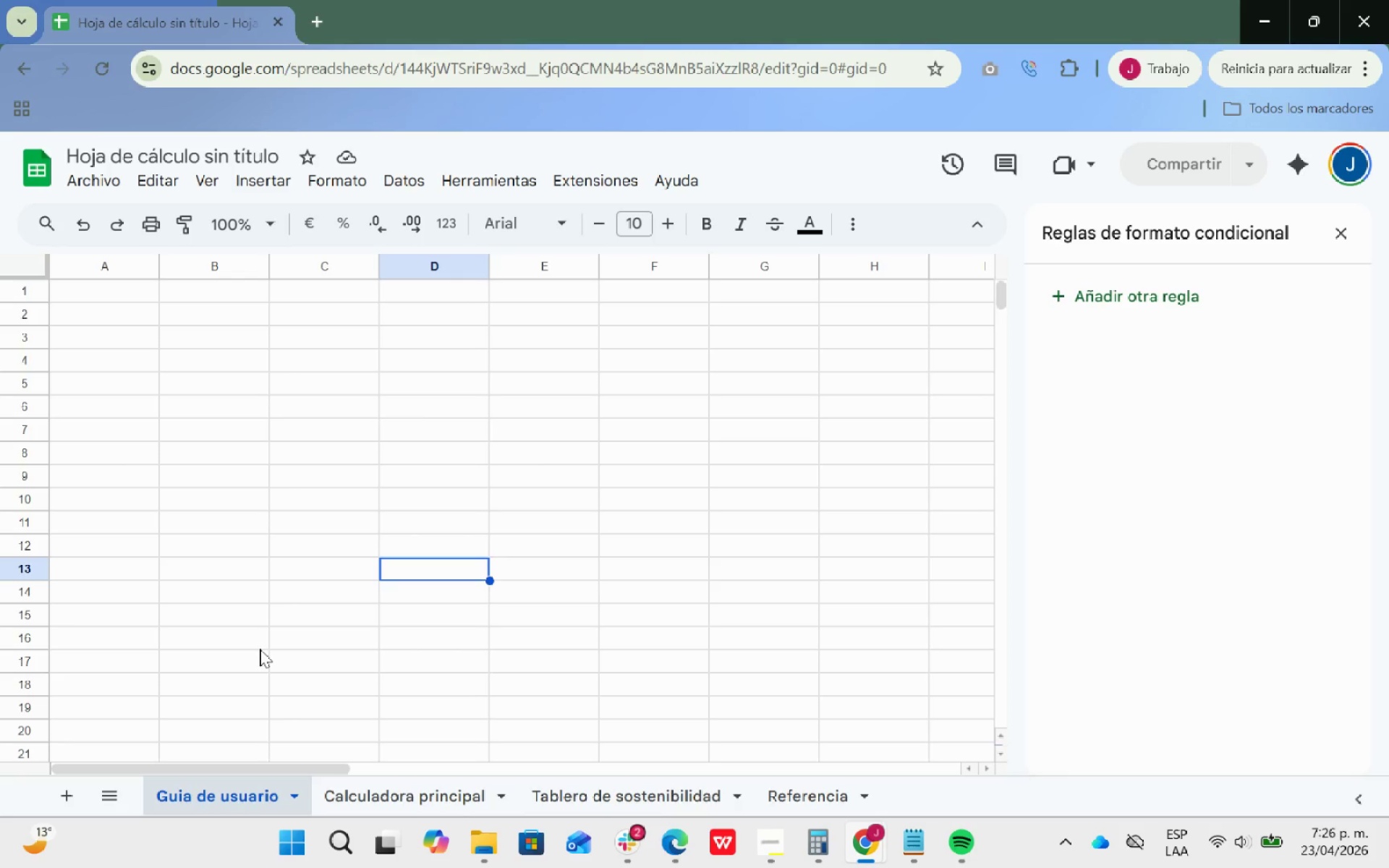 
wait(32.81)
 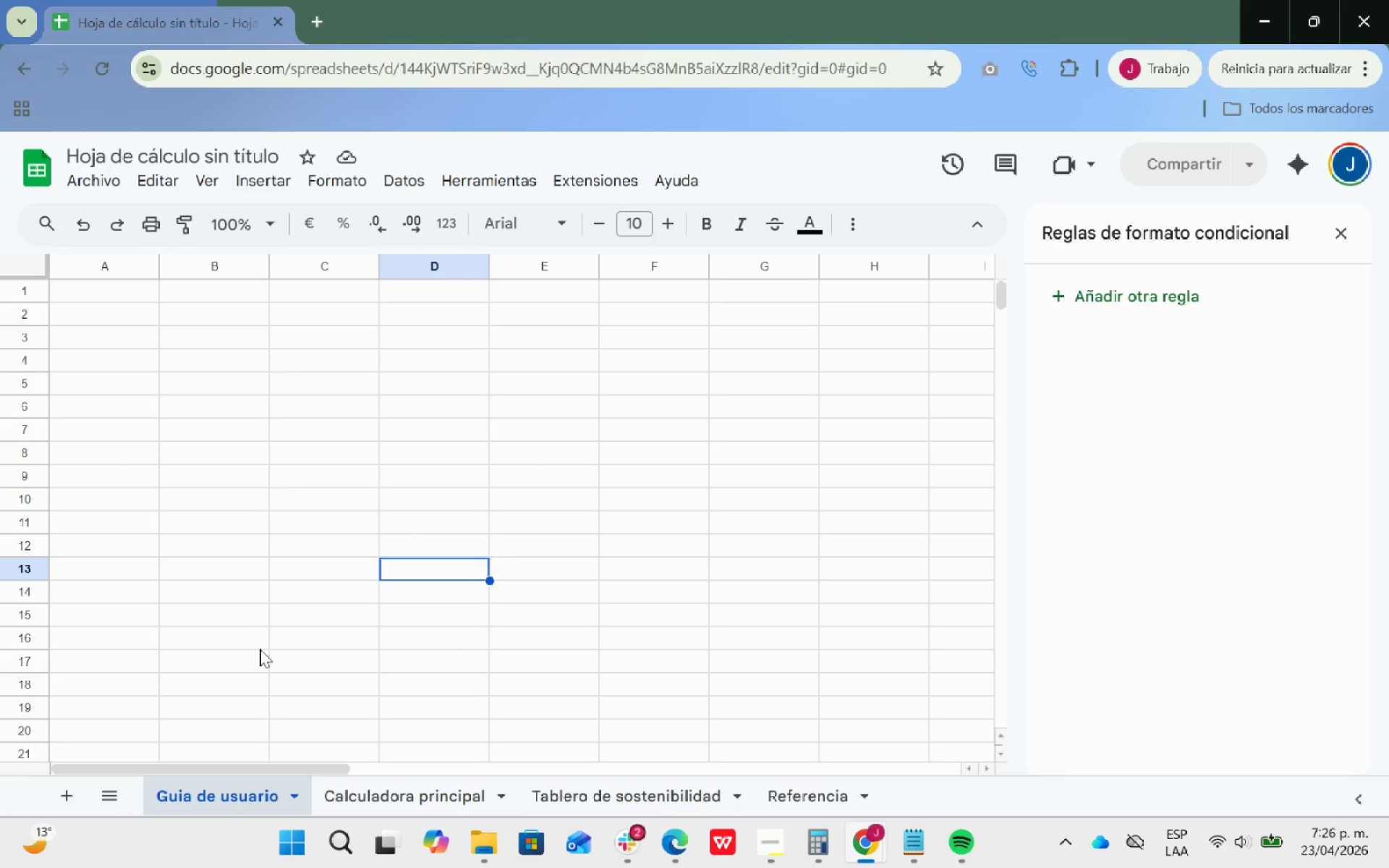 
key(Alt+Tab)
 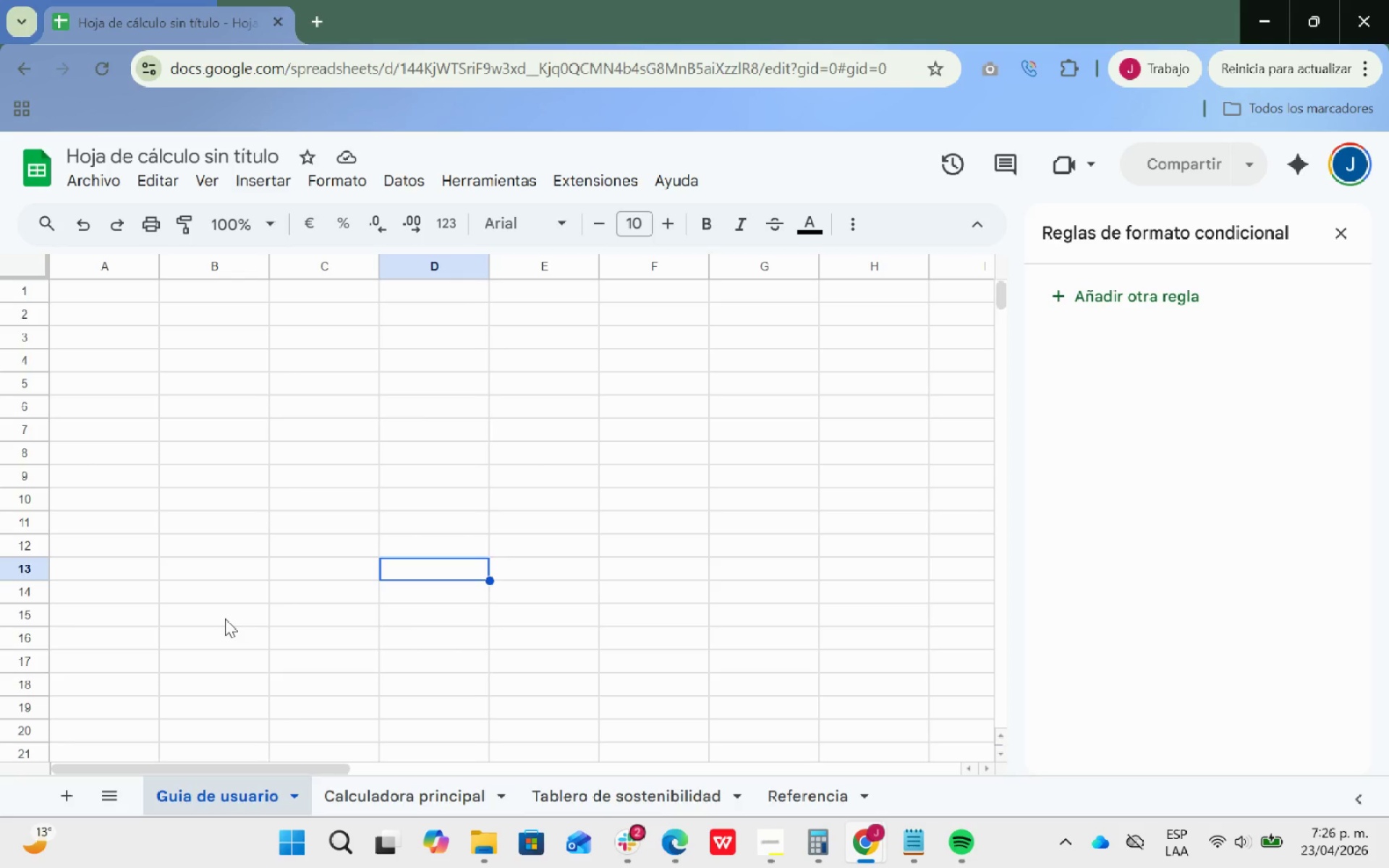 
key(Alt+Tab)
 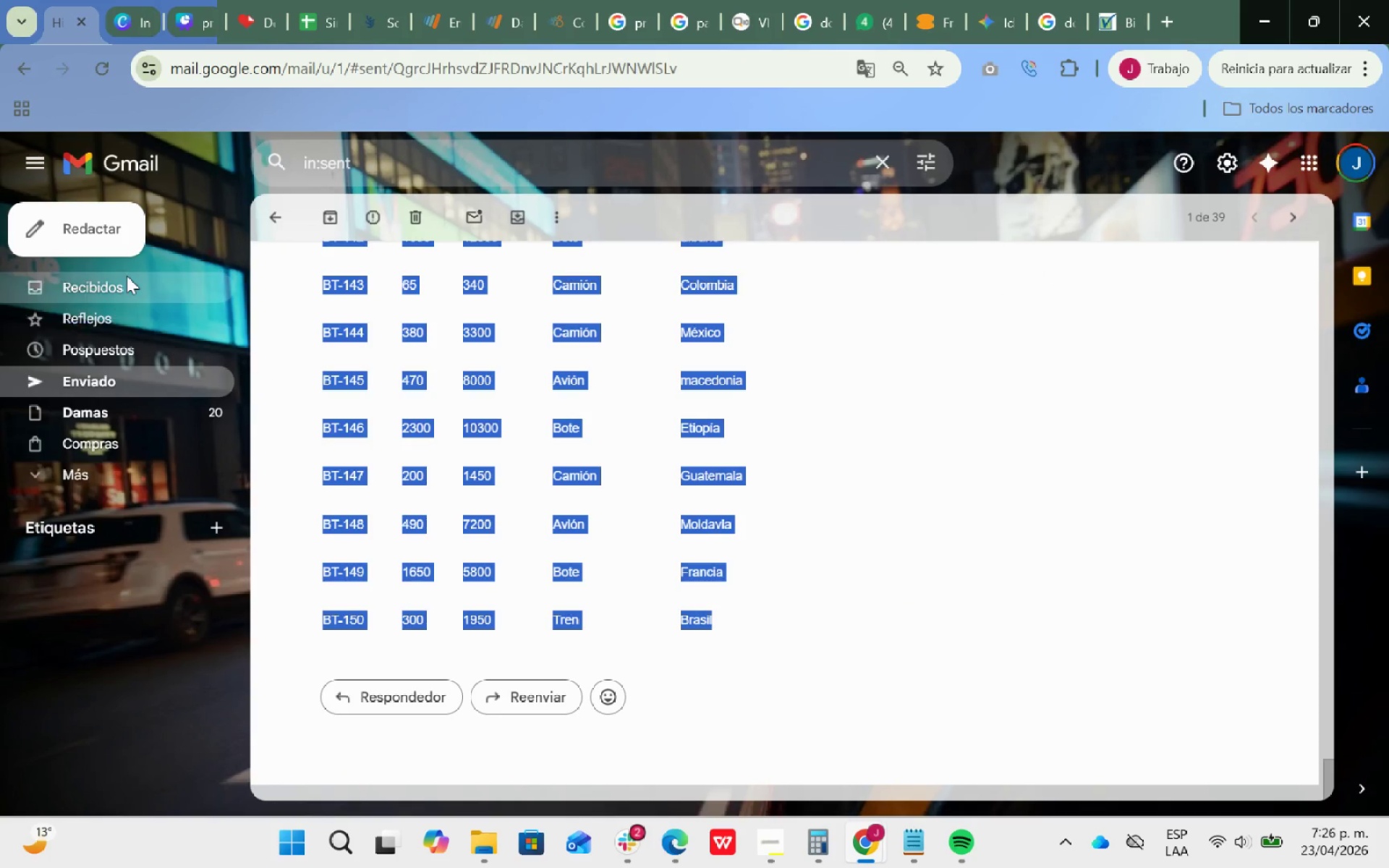 
left_click([119, 384])
 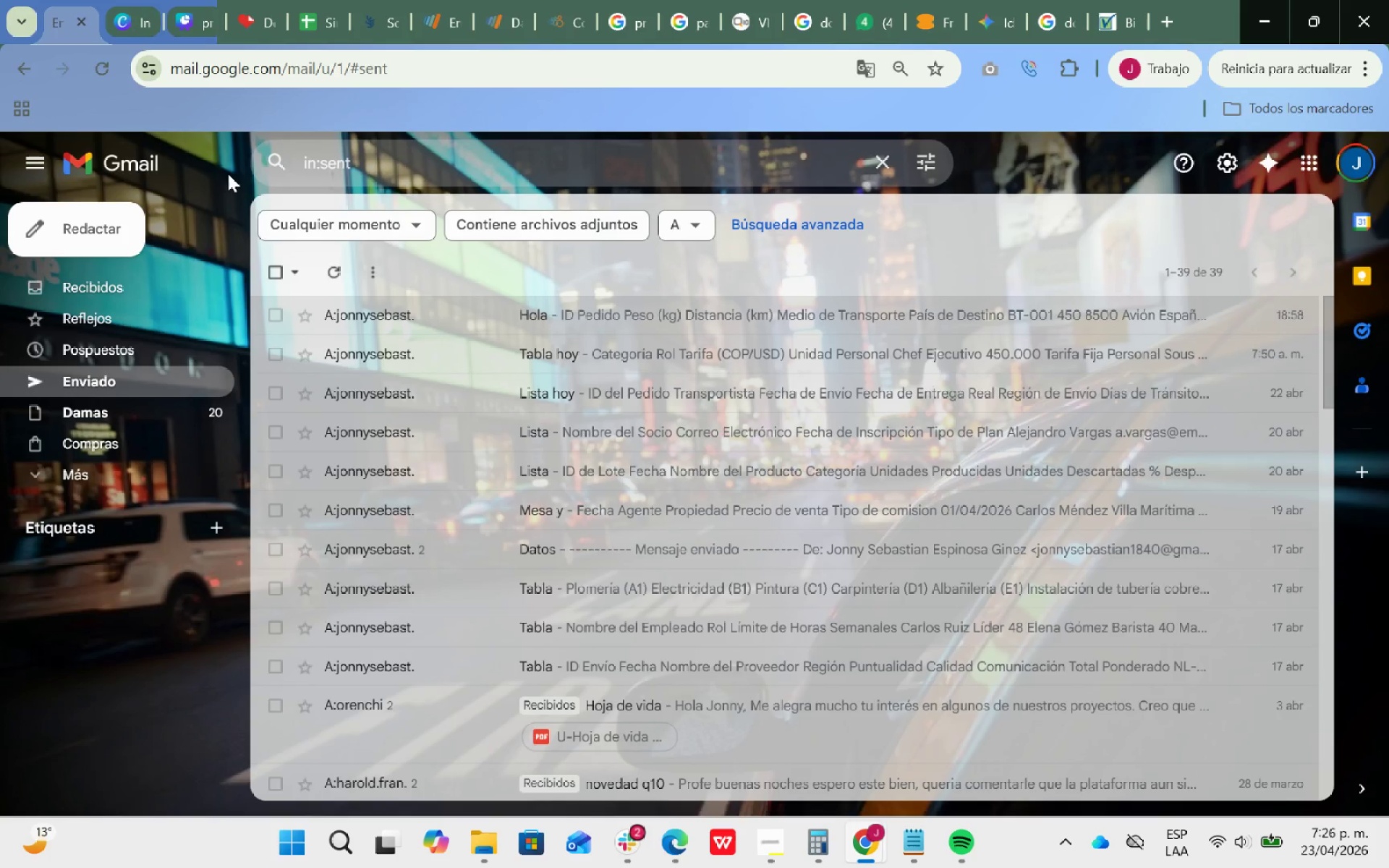 
wait(11.95)
 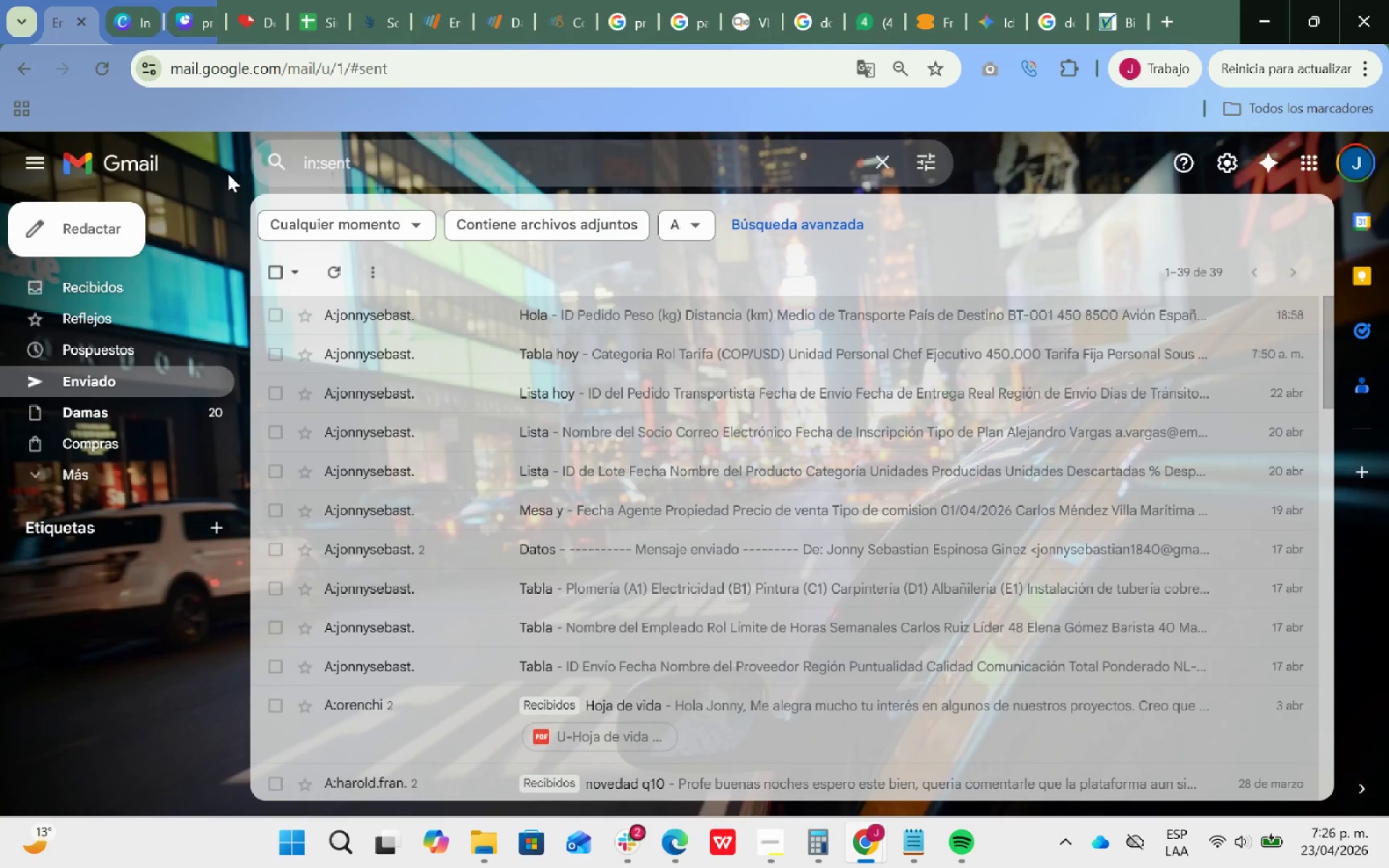 
key(Alt+AltLeft)
 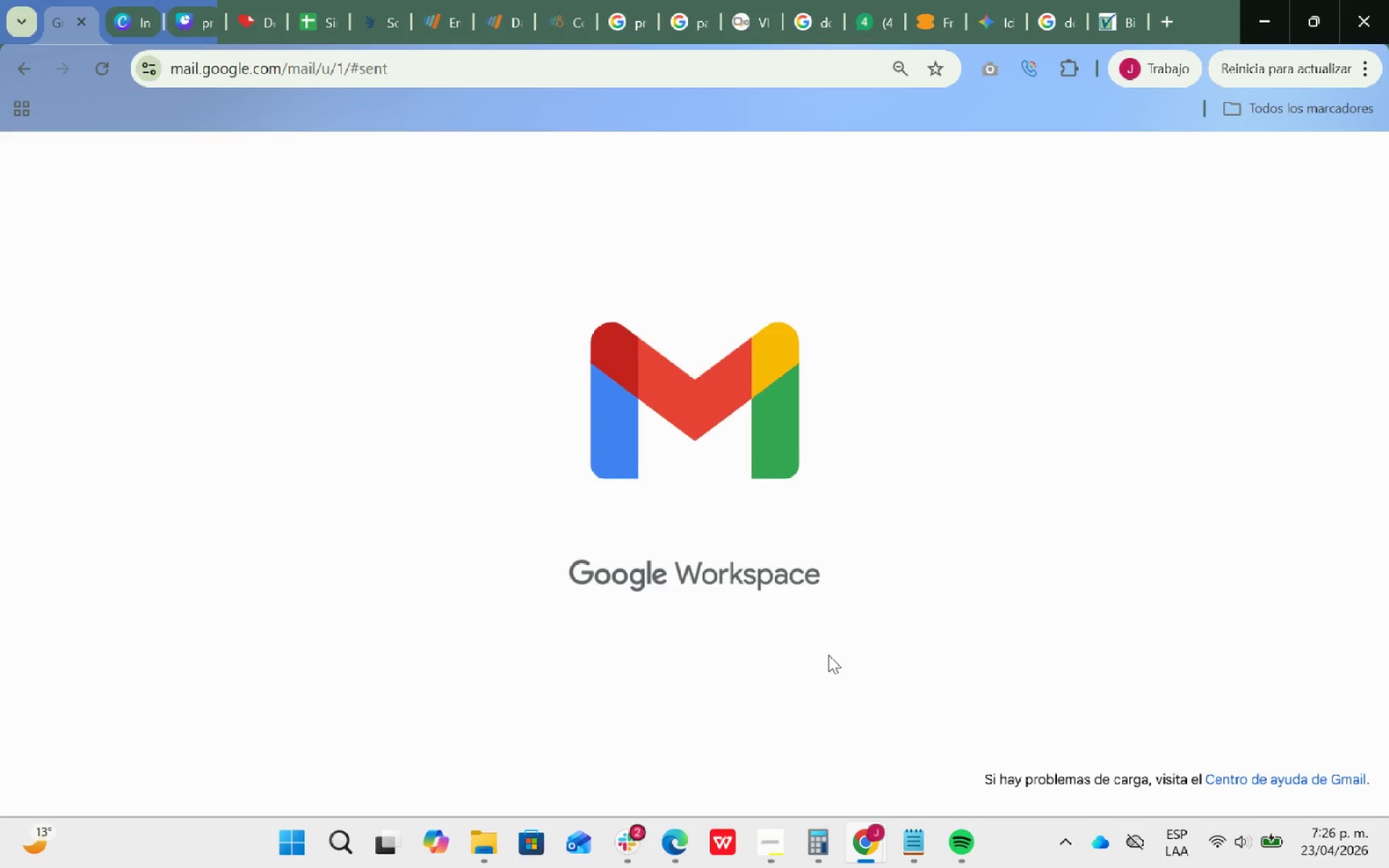 
key(Alt+Tab)
 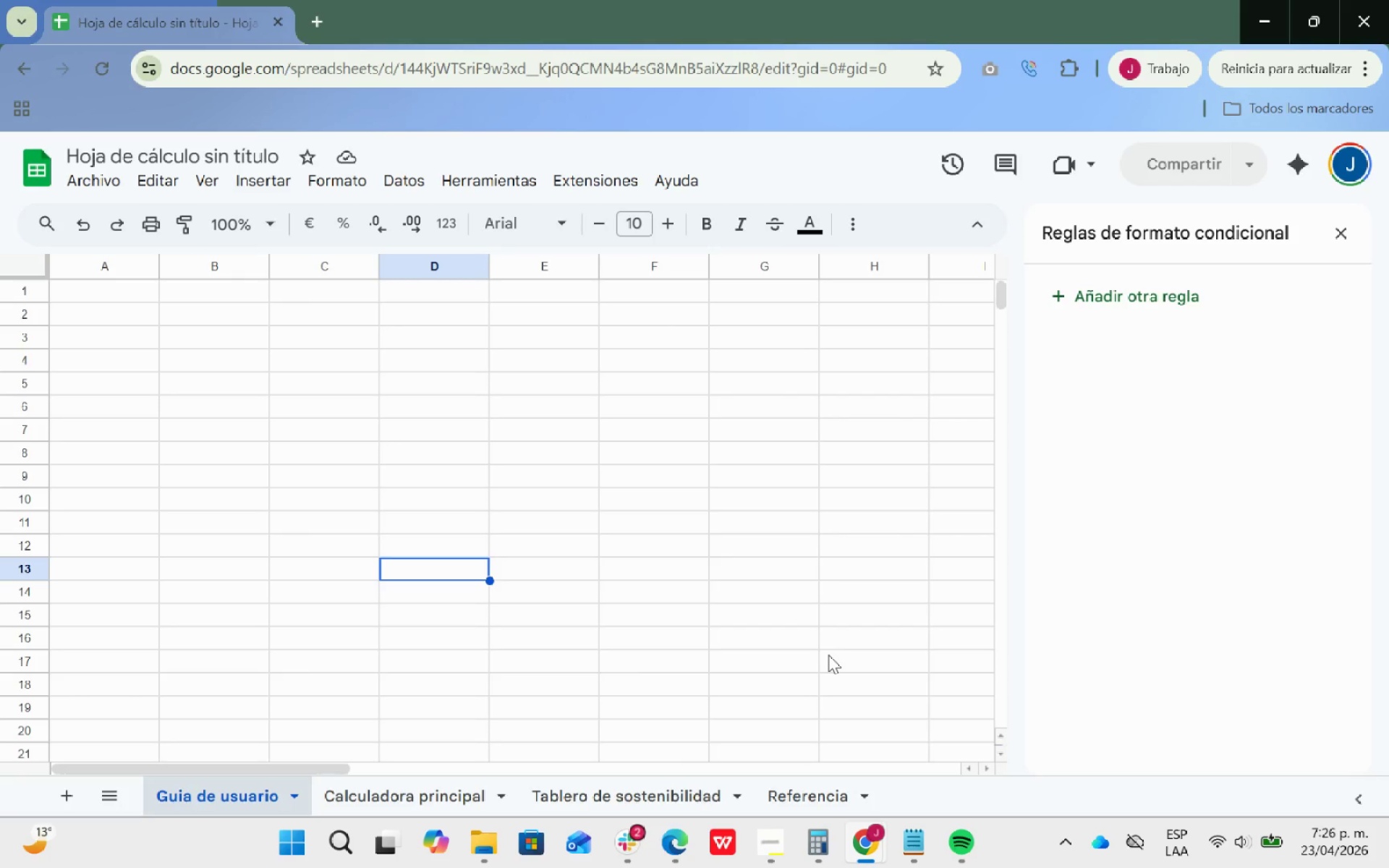 
key(Alt+AltLeft)
 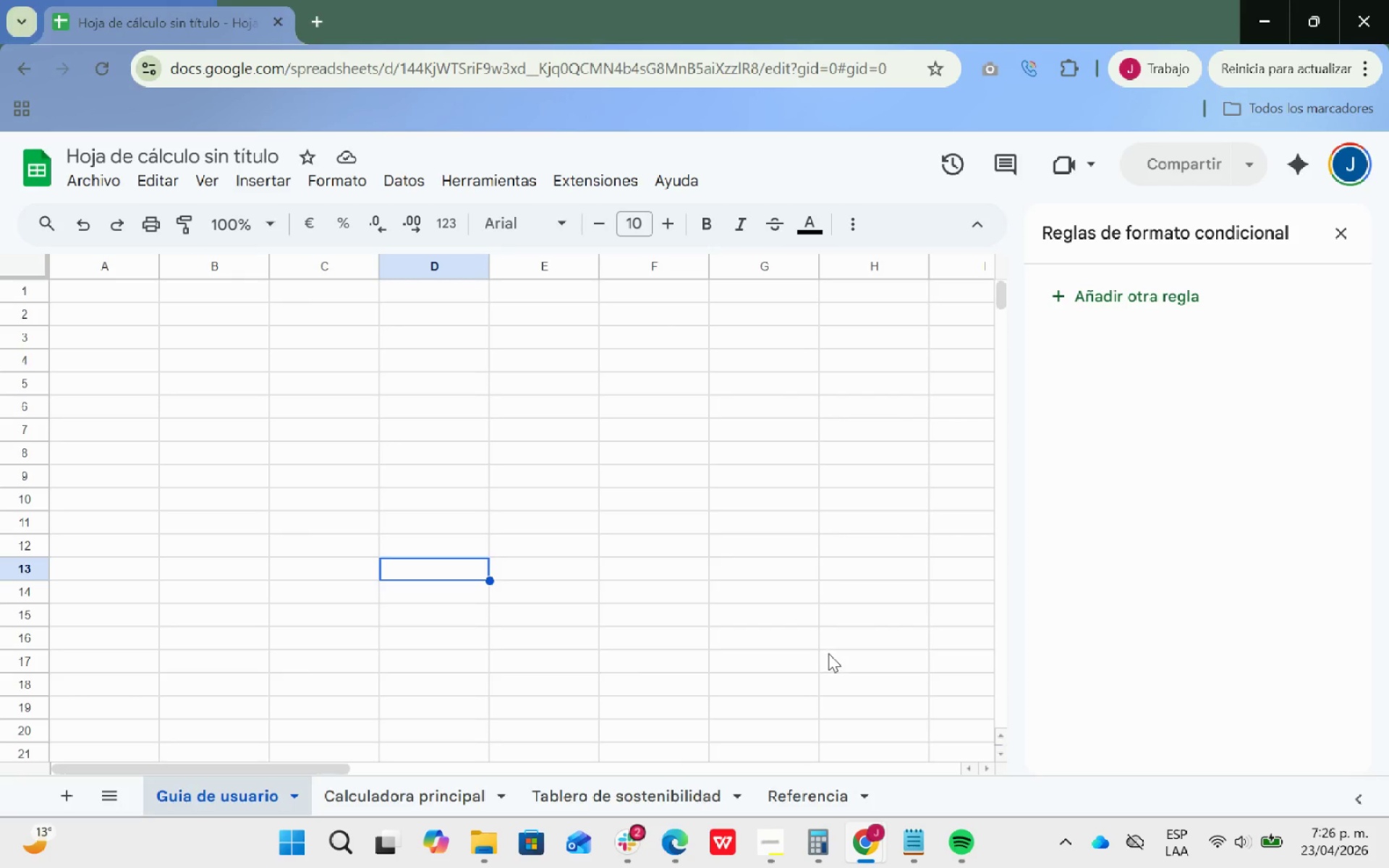 
key(Alt+Tab)
 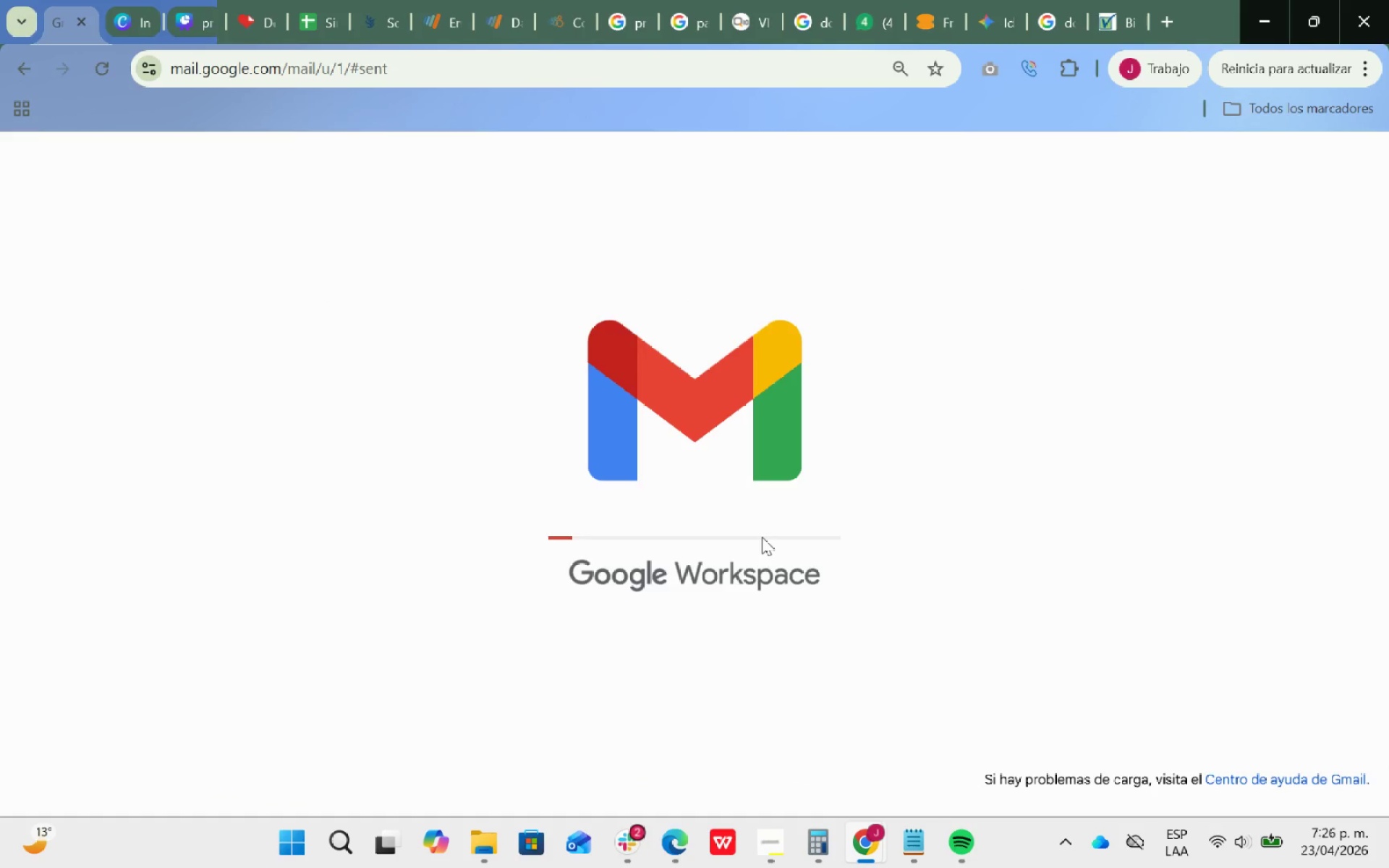 
key(Alt+AltLeft)
 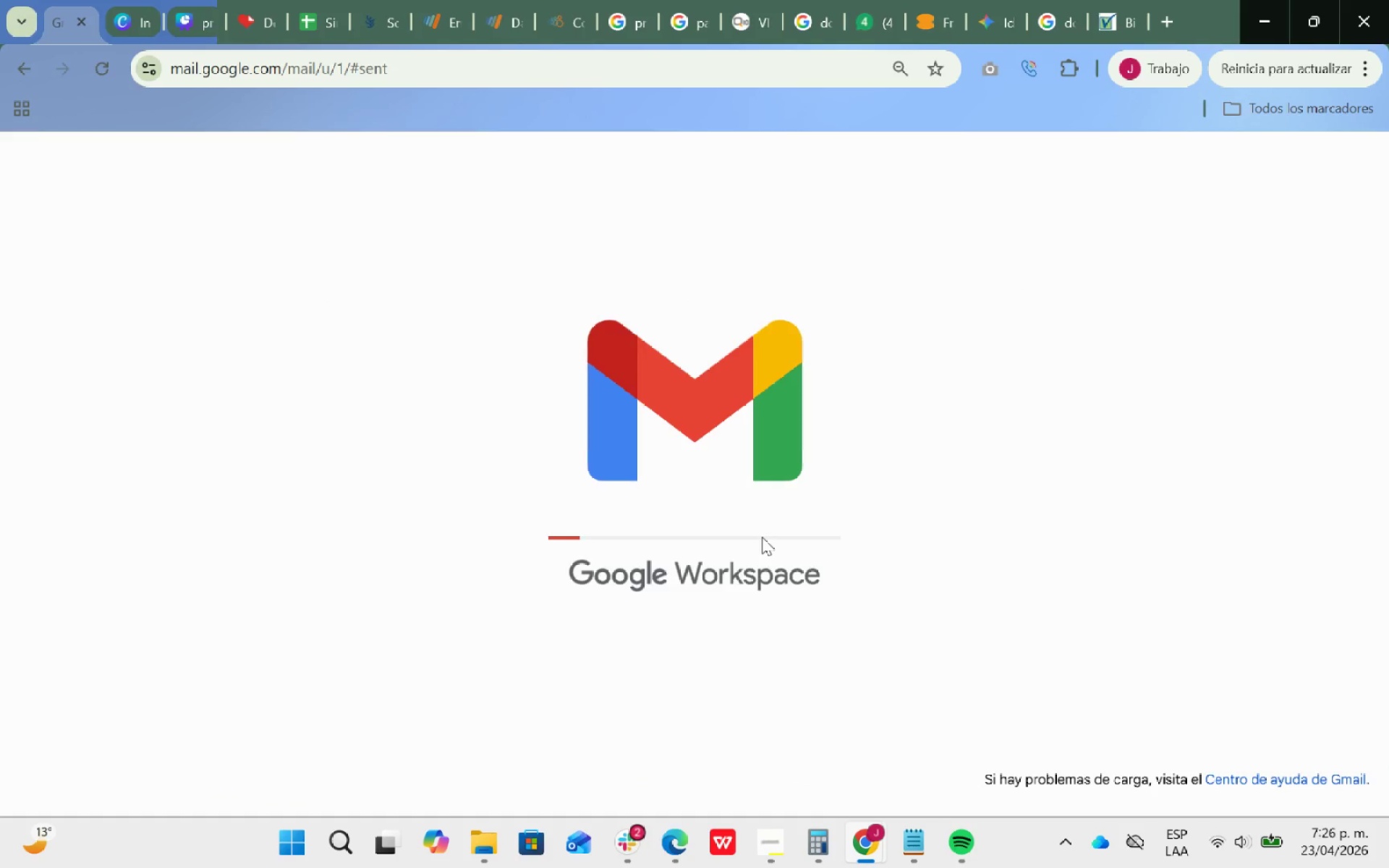 
key(Alt+Tab)
 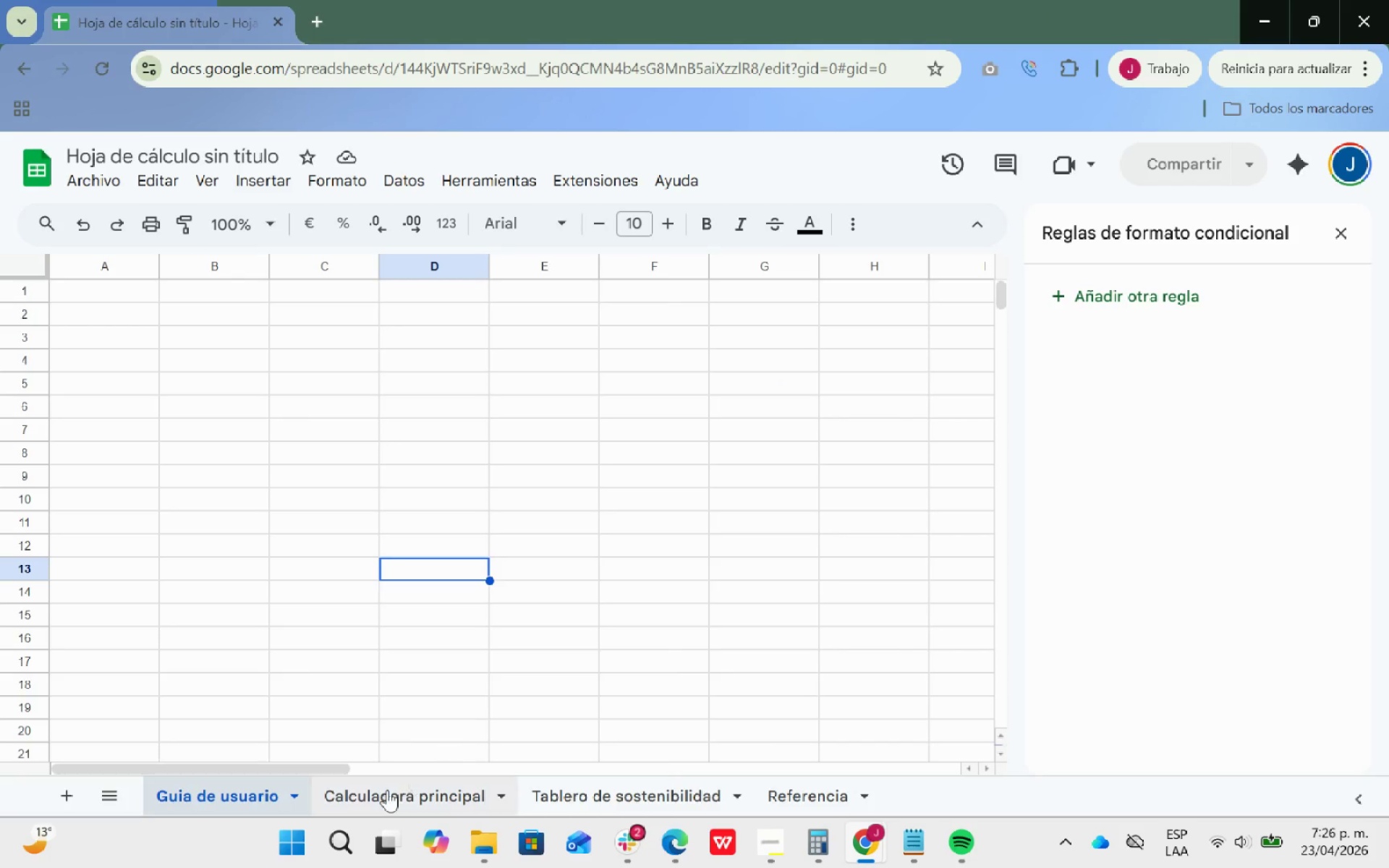 
left_click([387, 790])
 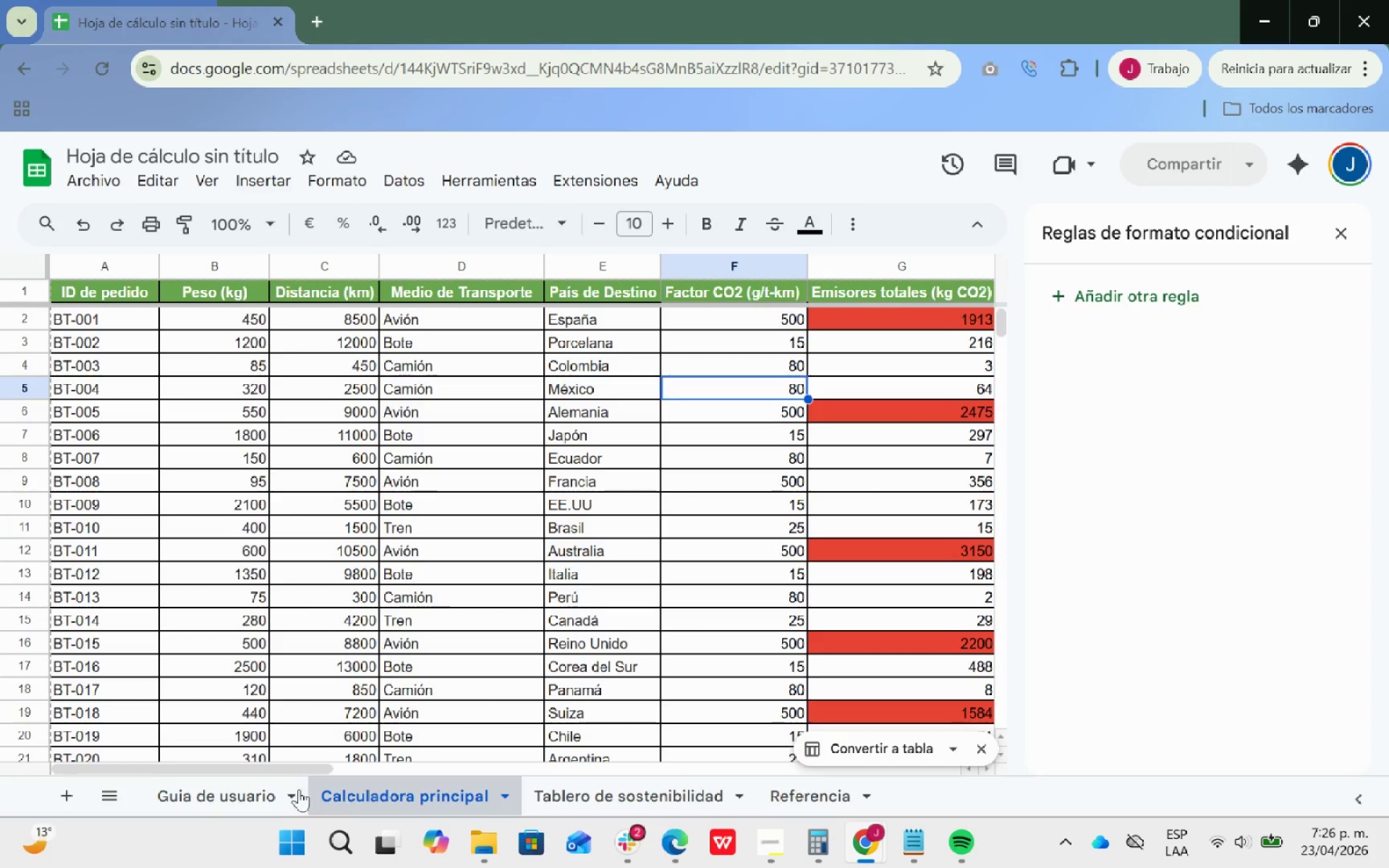 
left_click([252, 789])
 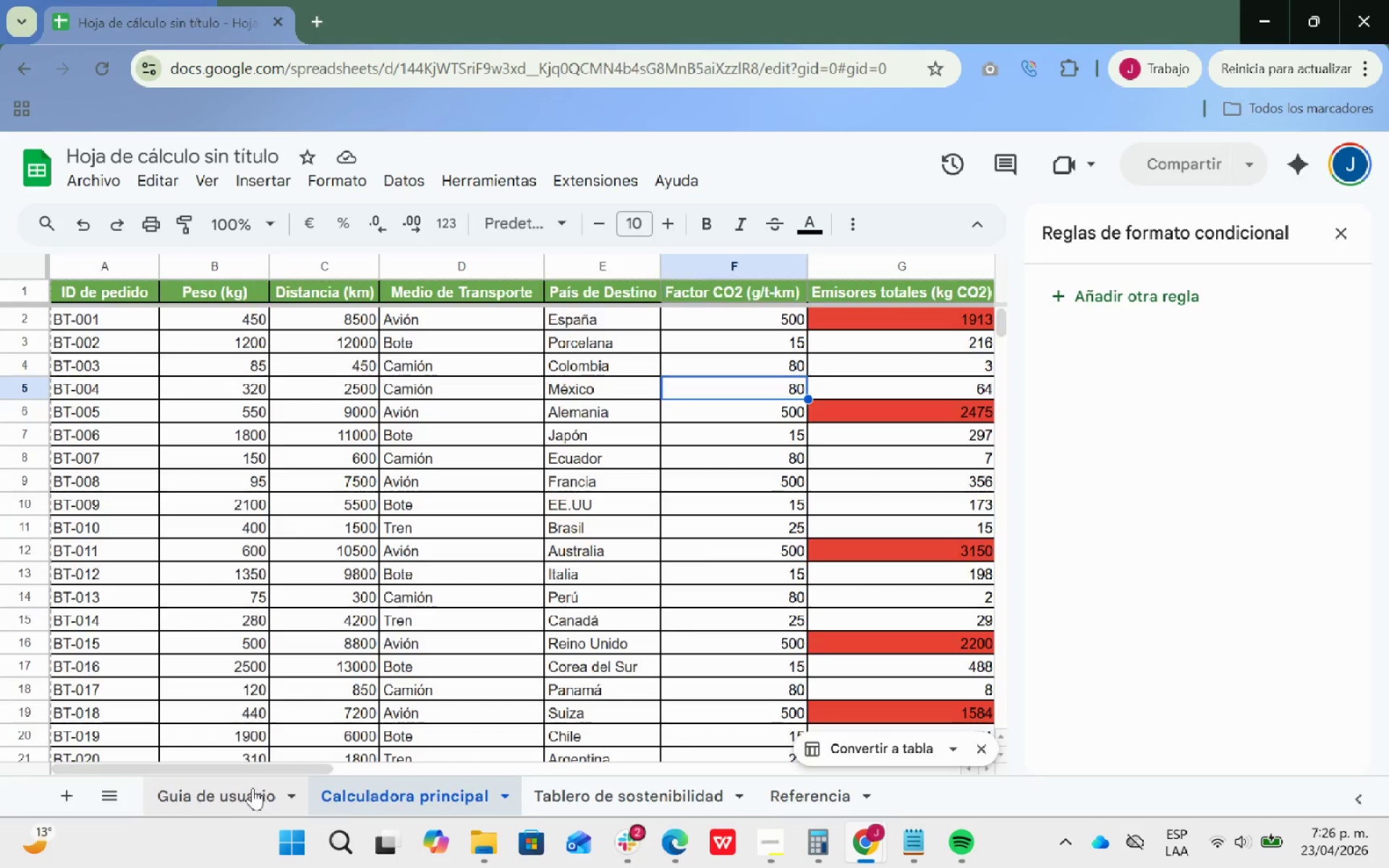 
key(Alt+AltLeft)
 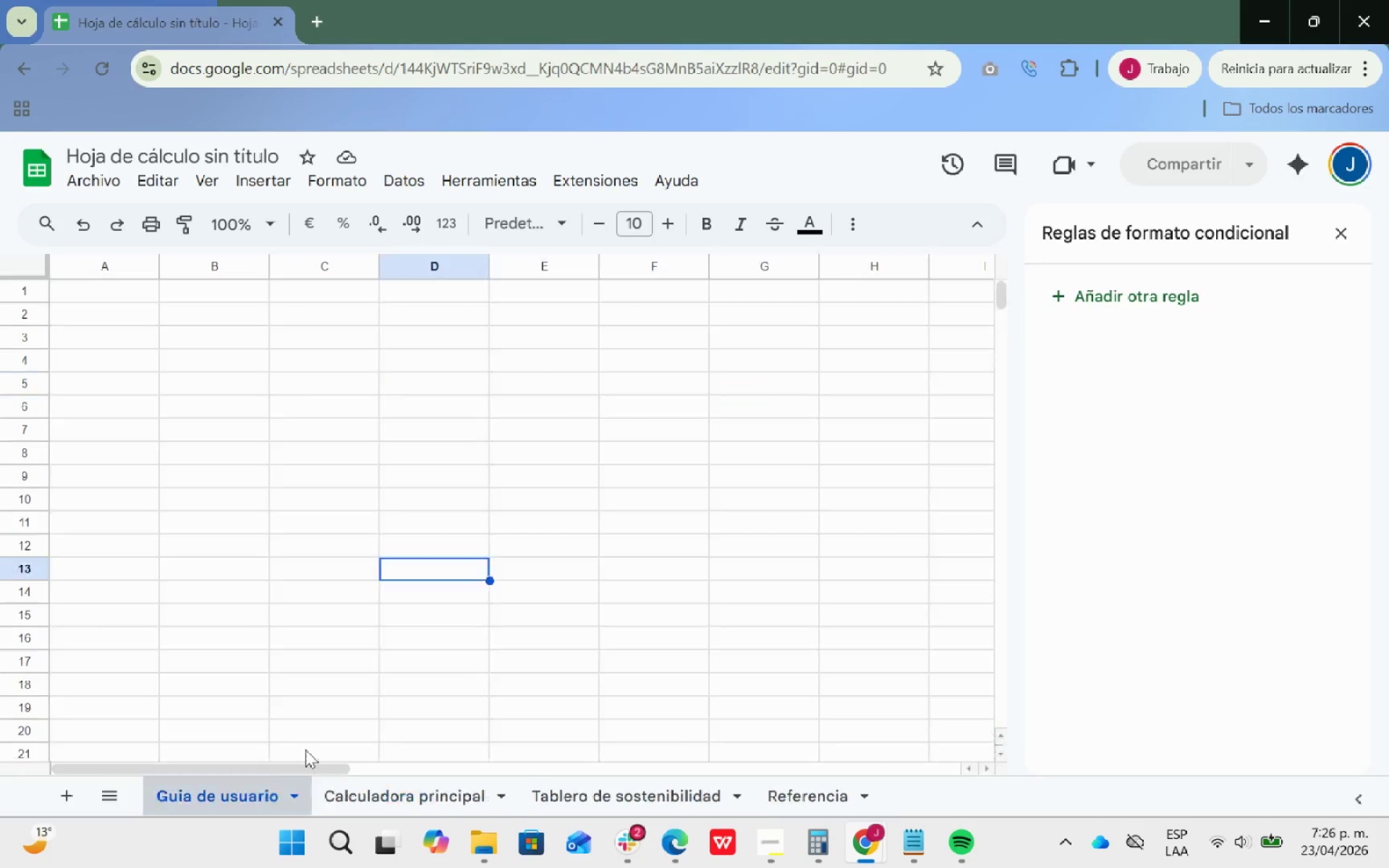 
key(Alt+Tab)
 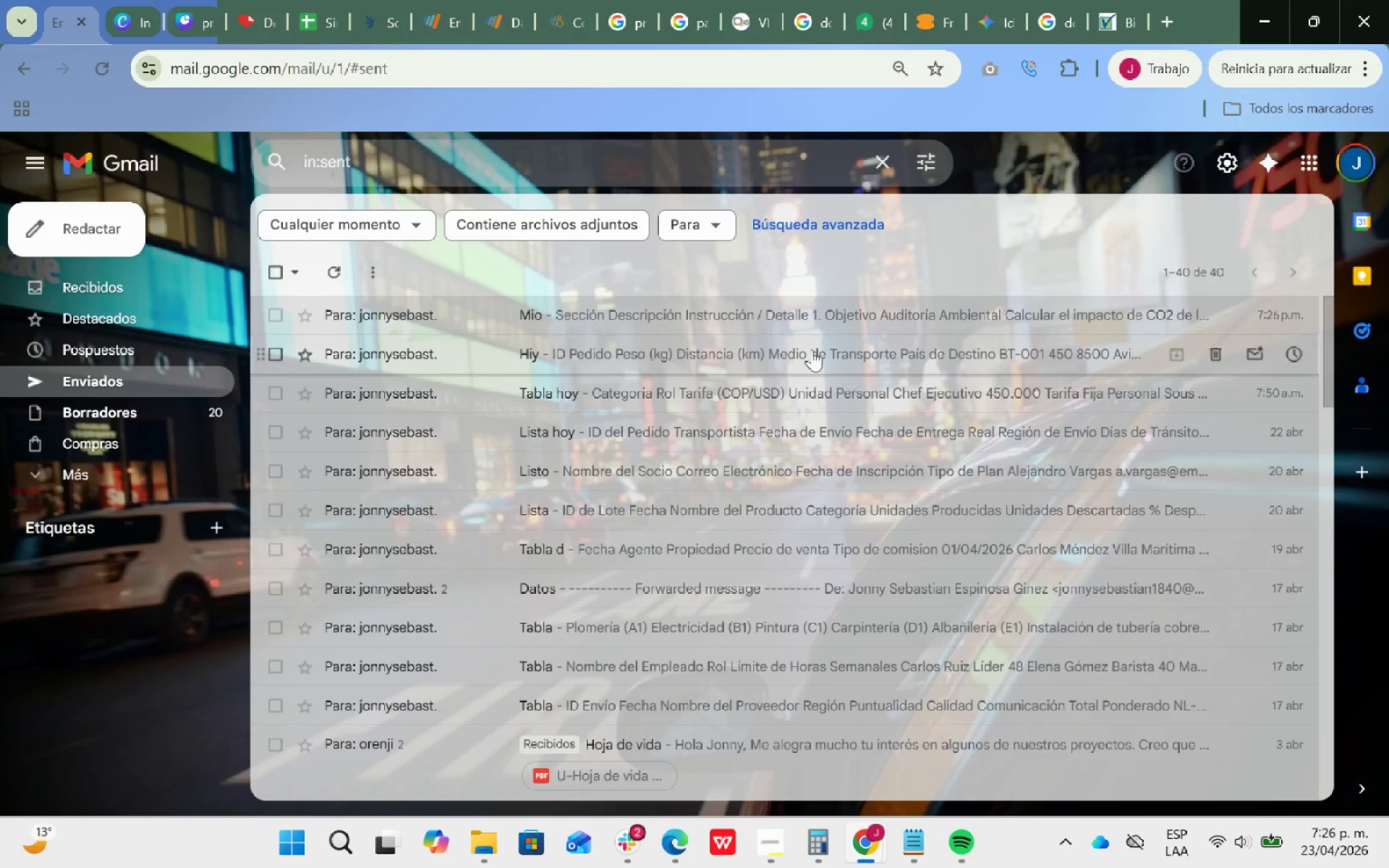 
left_click([696, 305])
 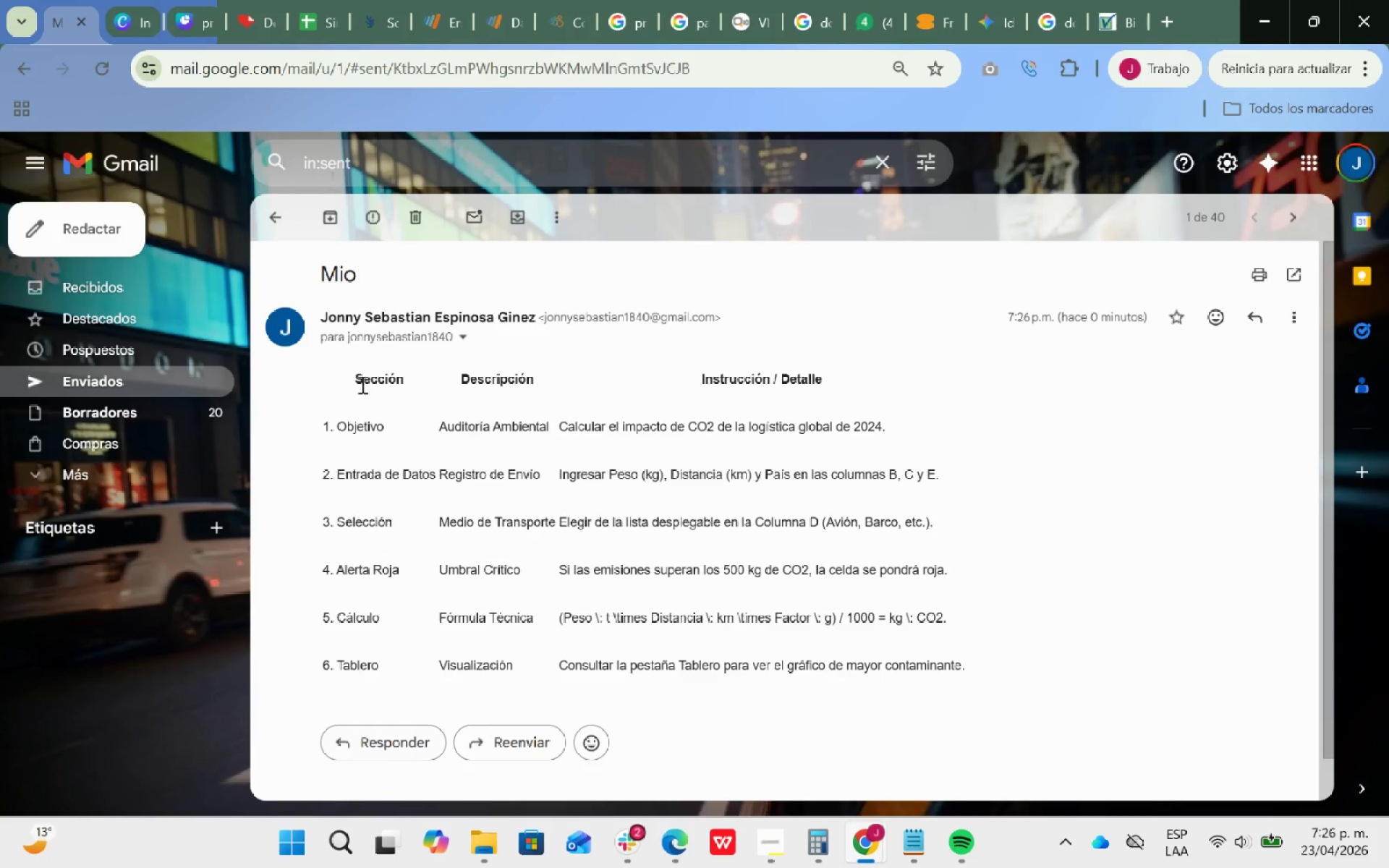 
left_click_drag(start_coordinate=[347, 379], to_coordinate=[979, 626])
 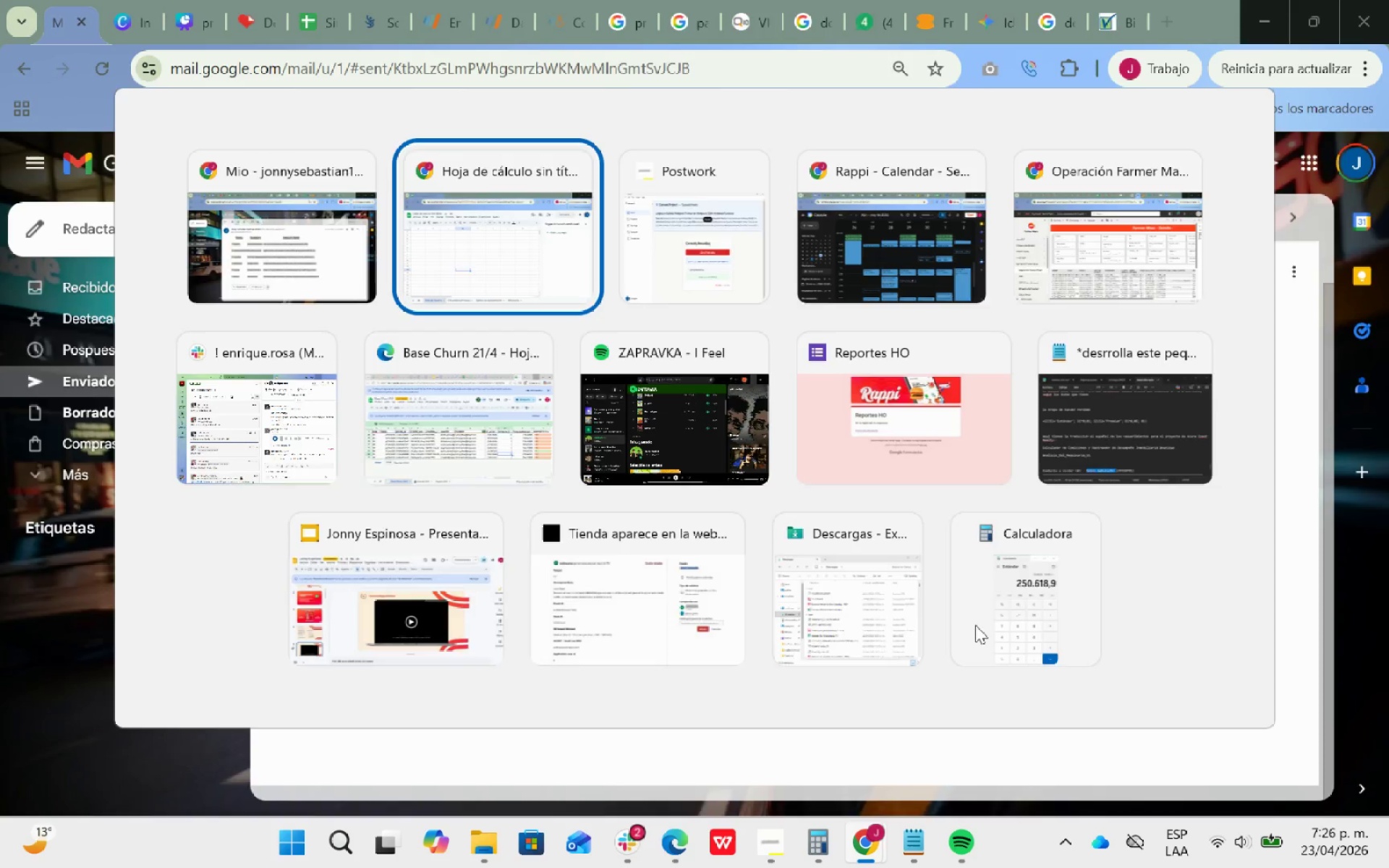 
scroll: coordinate [846, 420], scroll_direction: down, amount: 2.0
 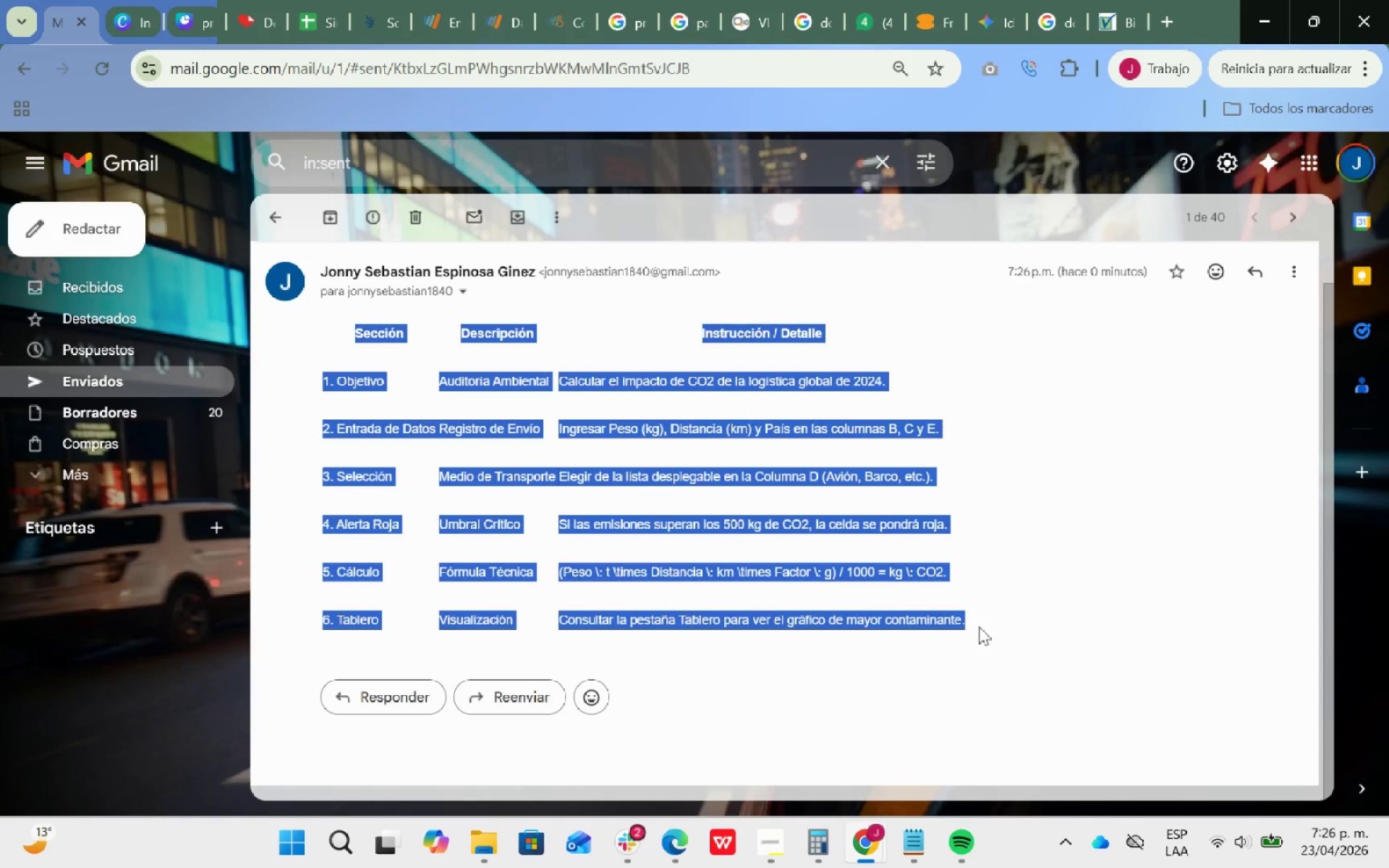 
key(Alt+Tab)
 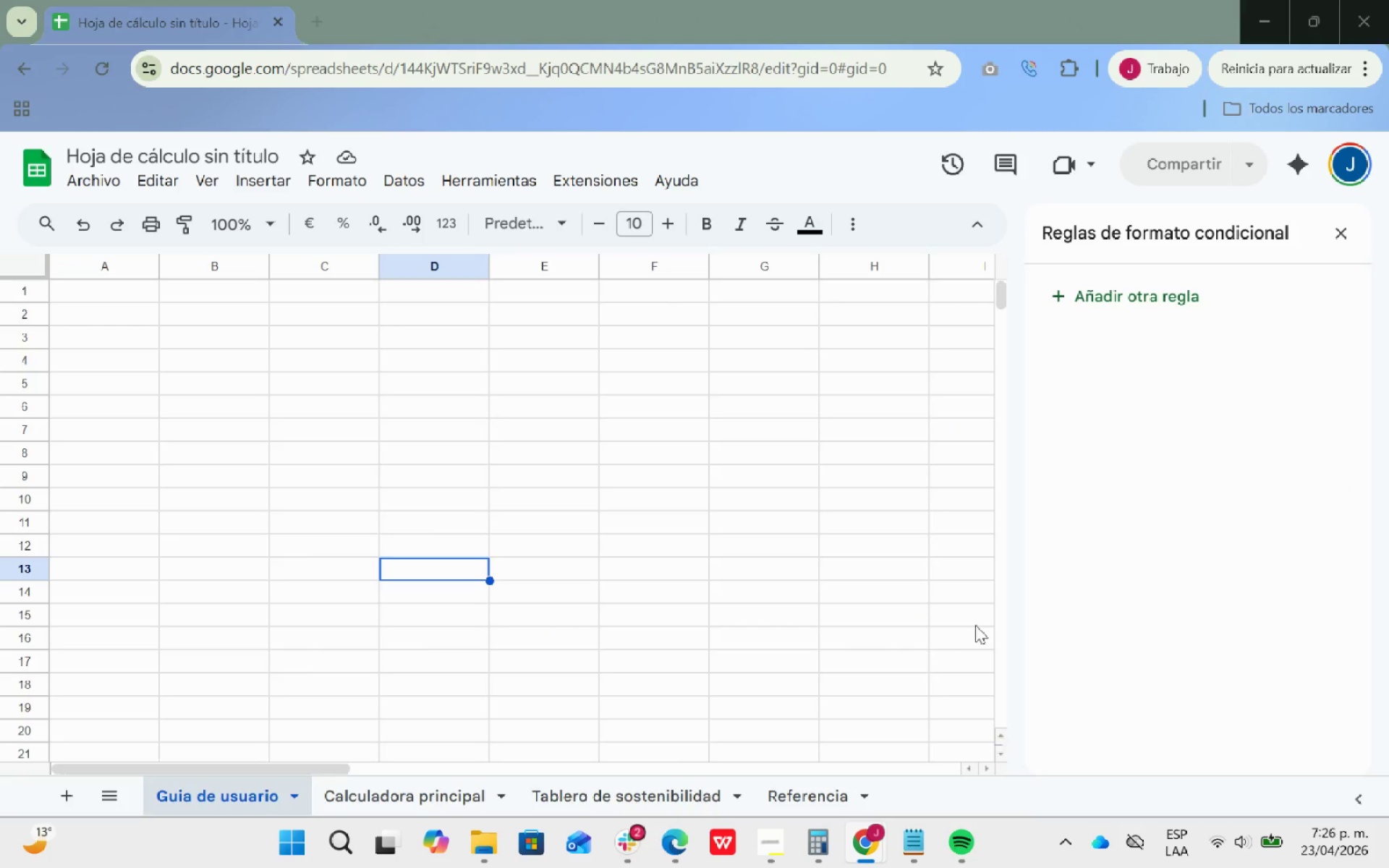 
key(Alt+AltLeft)
 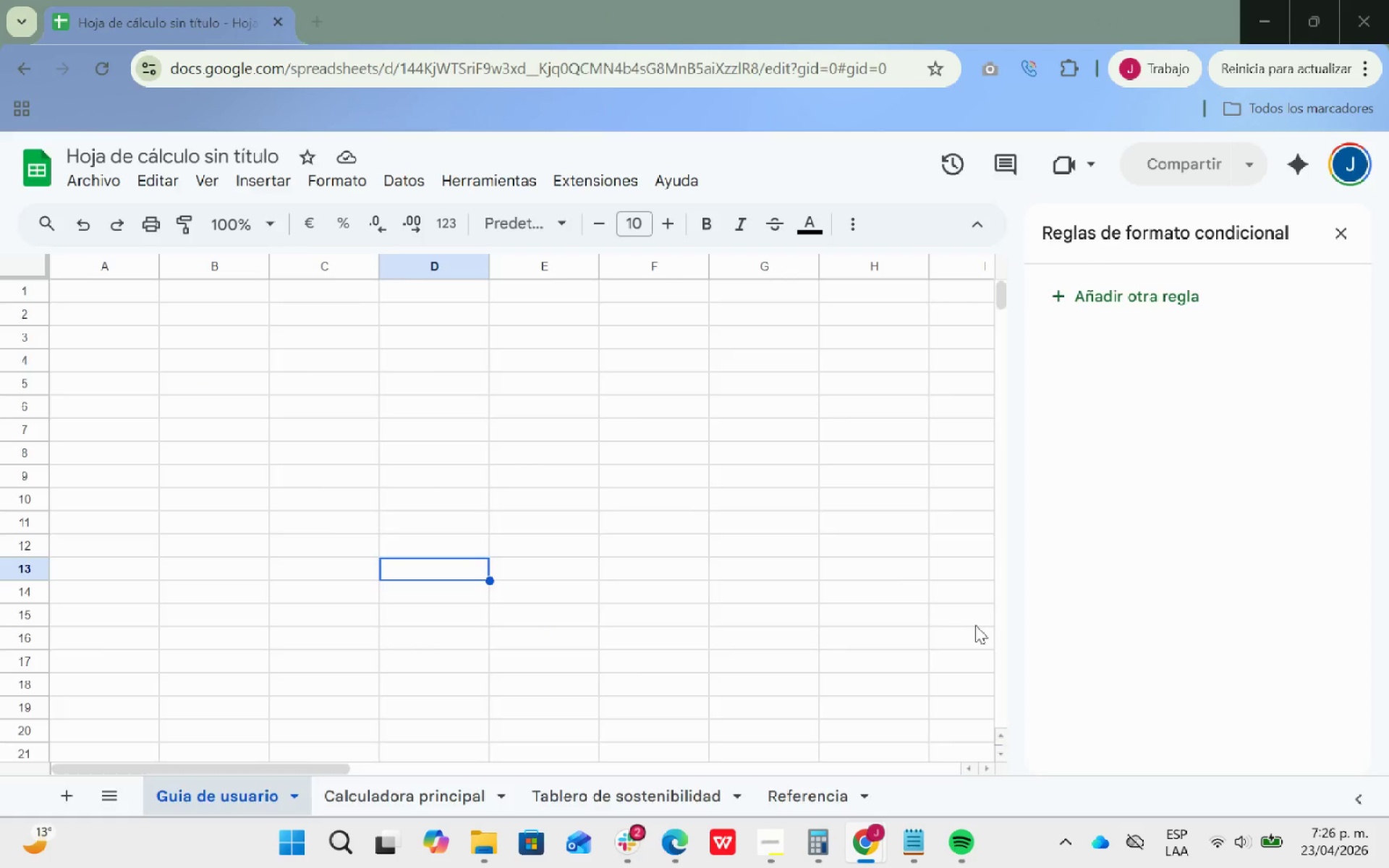 
key(Alt+Tab)
 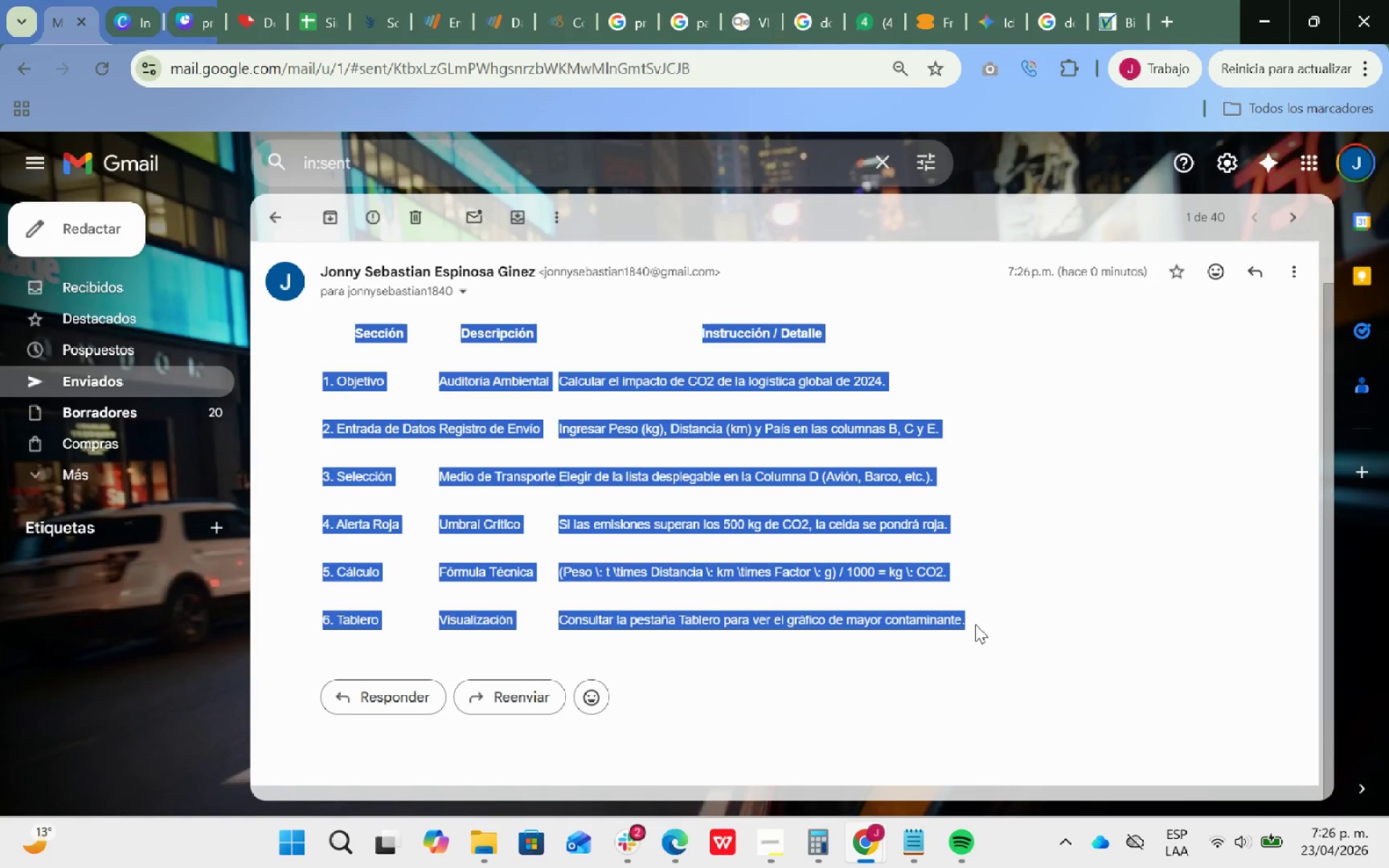 
key(Control+ControlLeft)
 